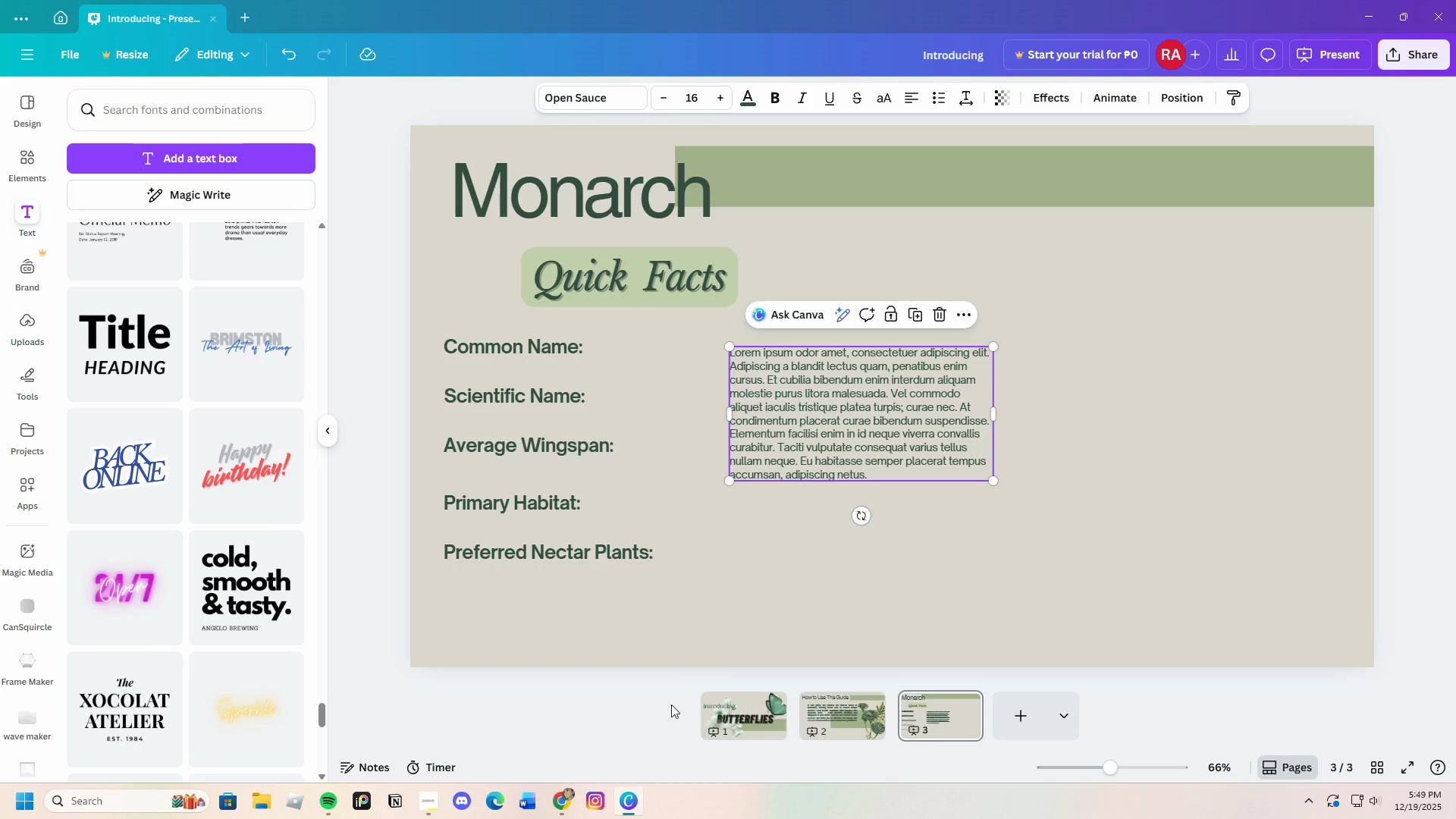 
left_click([561, 806])
 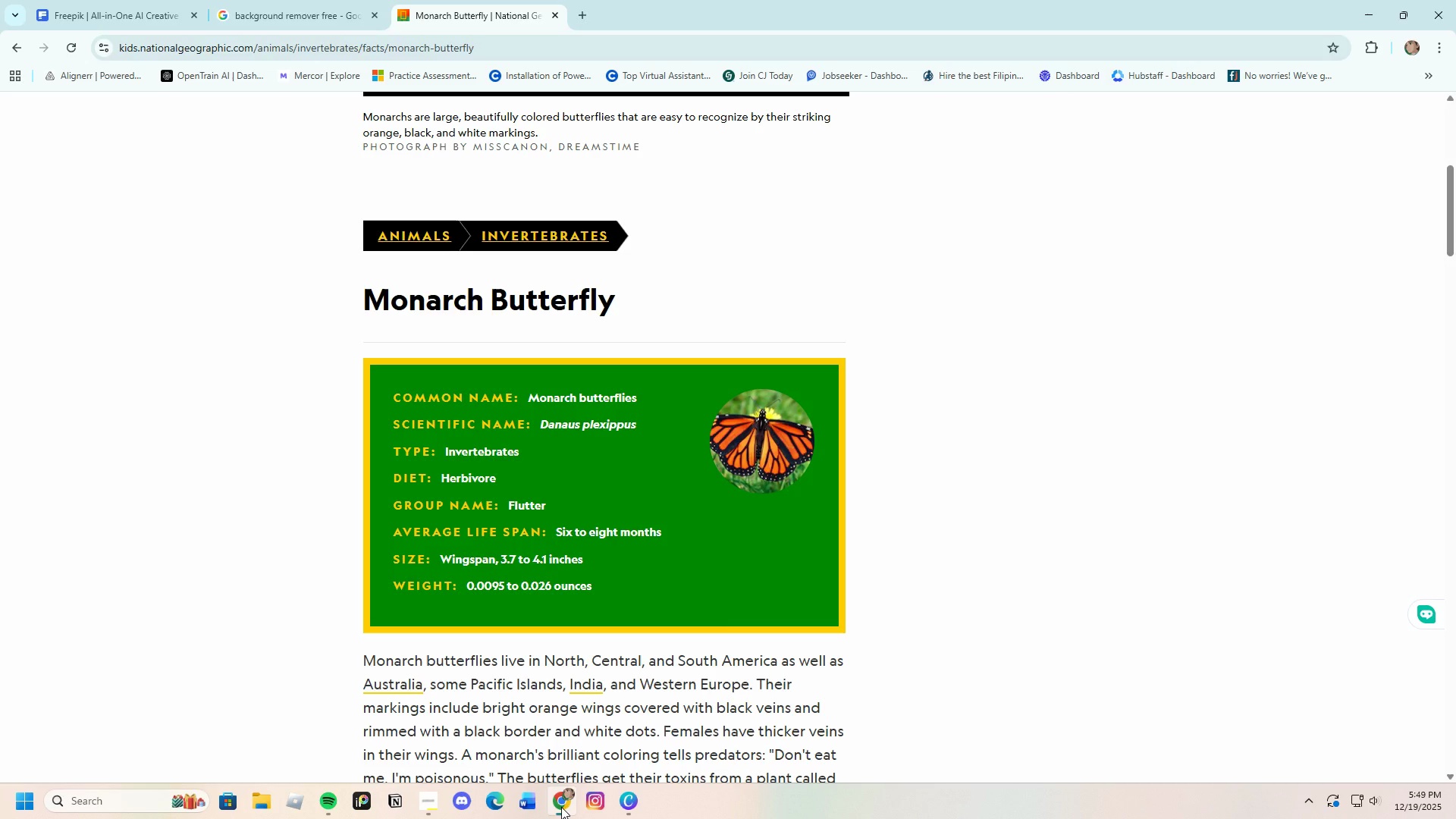 
left_click([561, 808])
 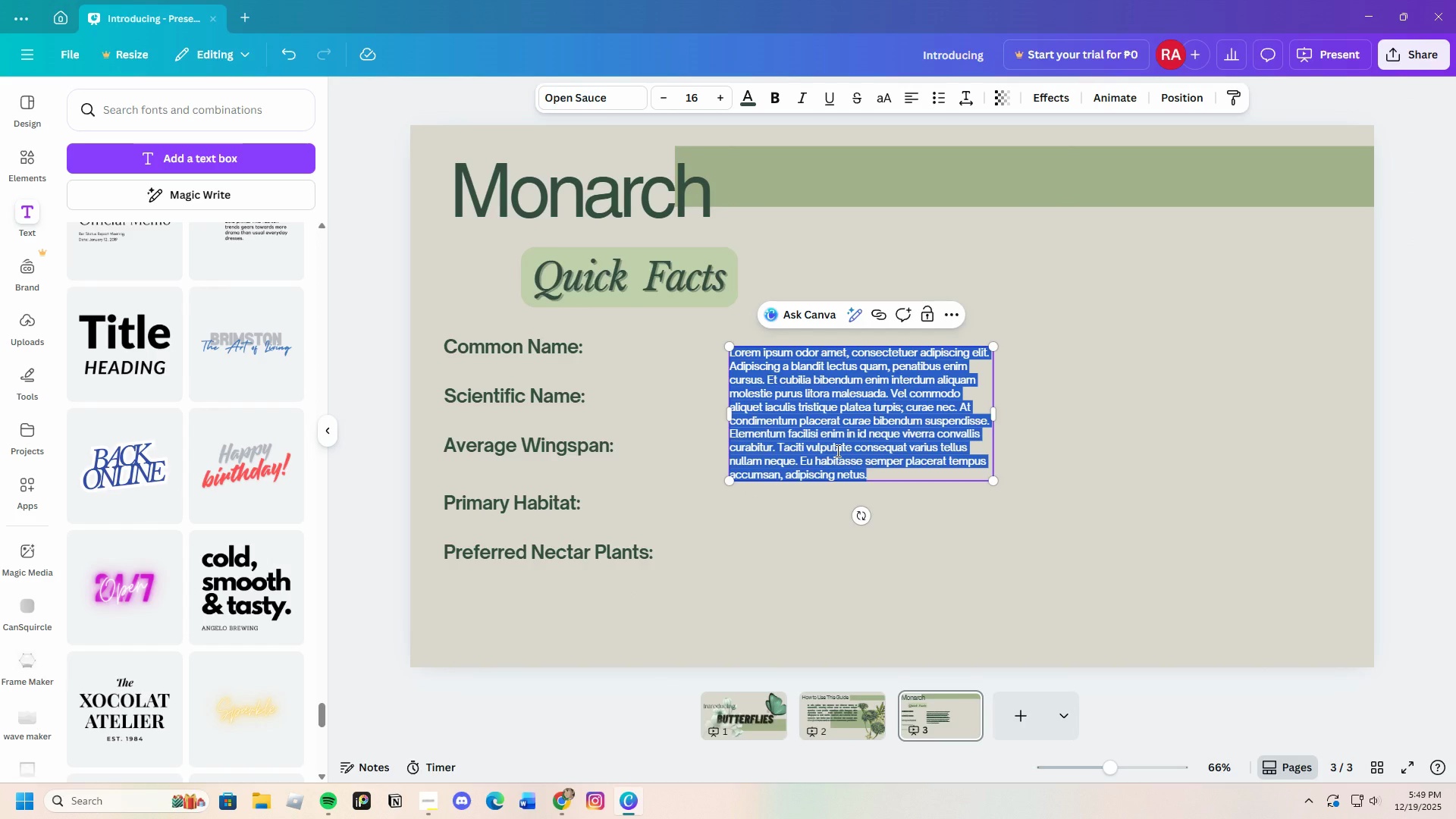 
key(Backspace)
type(Monarch Butterfly)
 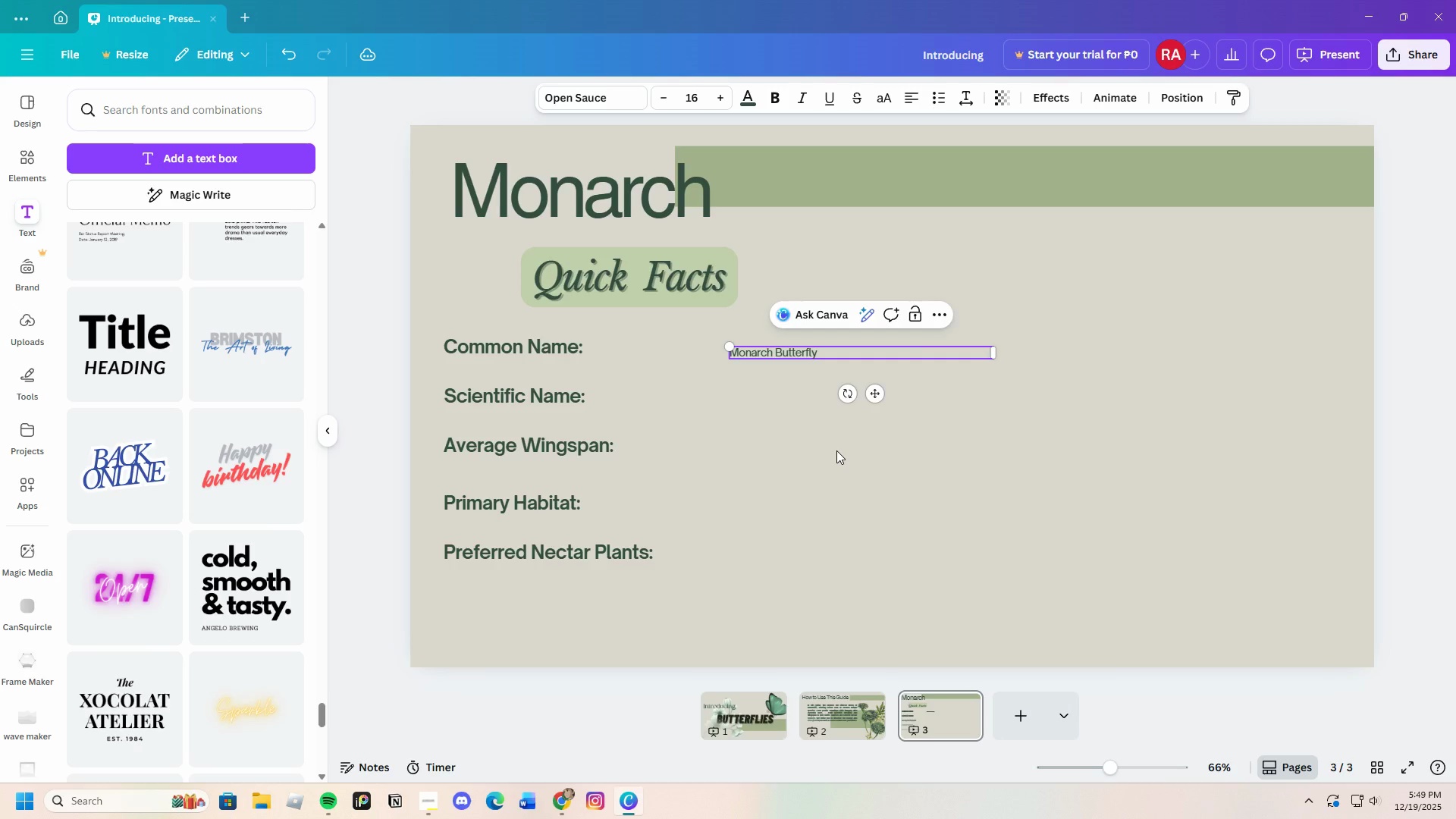 
left_click_drag(start_coordinate=[995, 351], to_coordinate=[827, 360])
 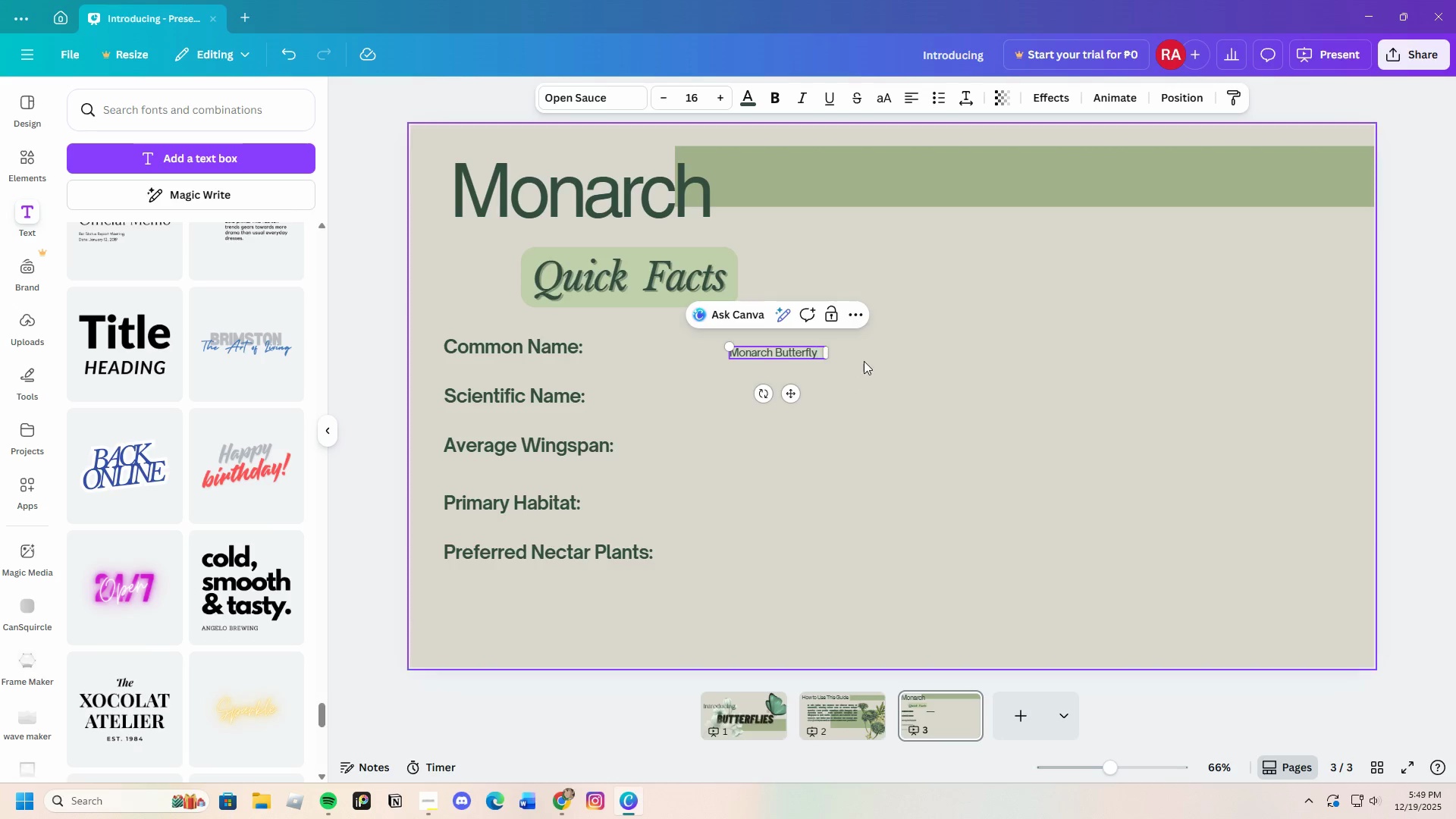 
left_click([864, 361])
 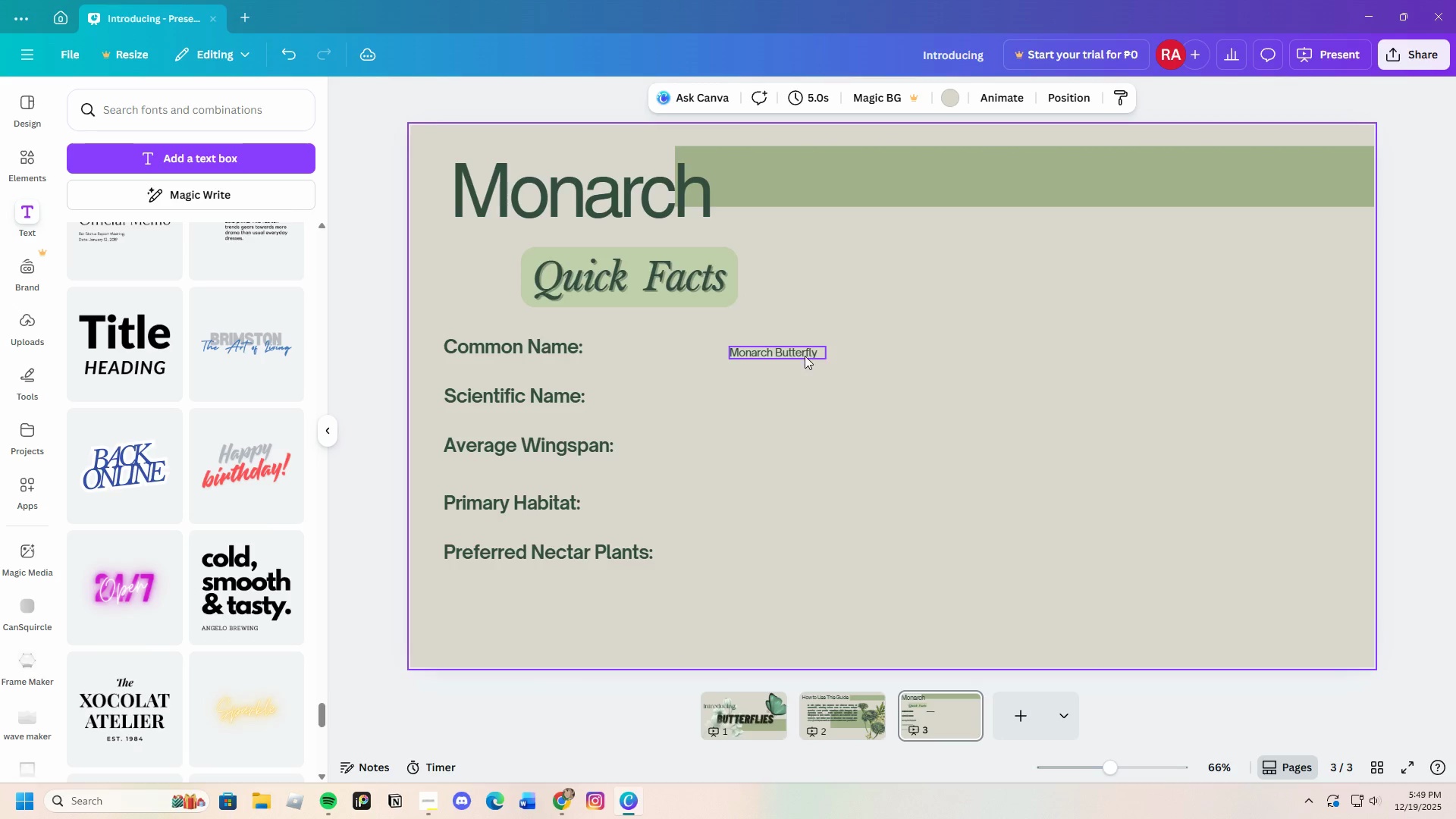 
left_click_drag(start_coordinate=[803, 355], to_coordinate=[687, 347])
 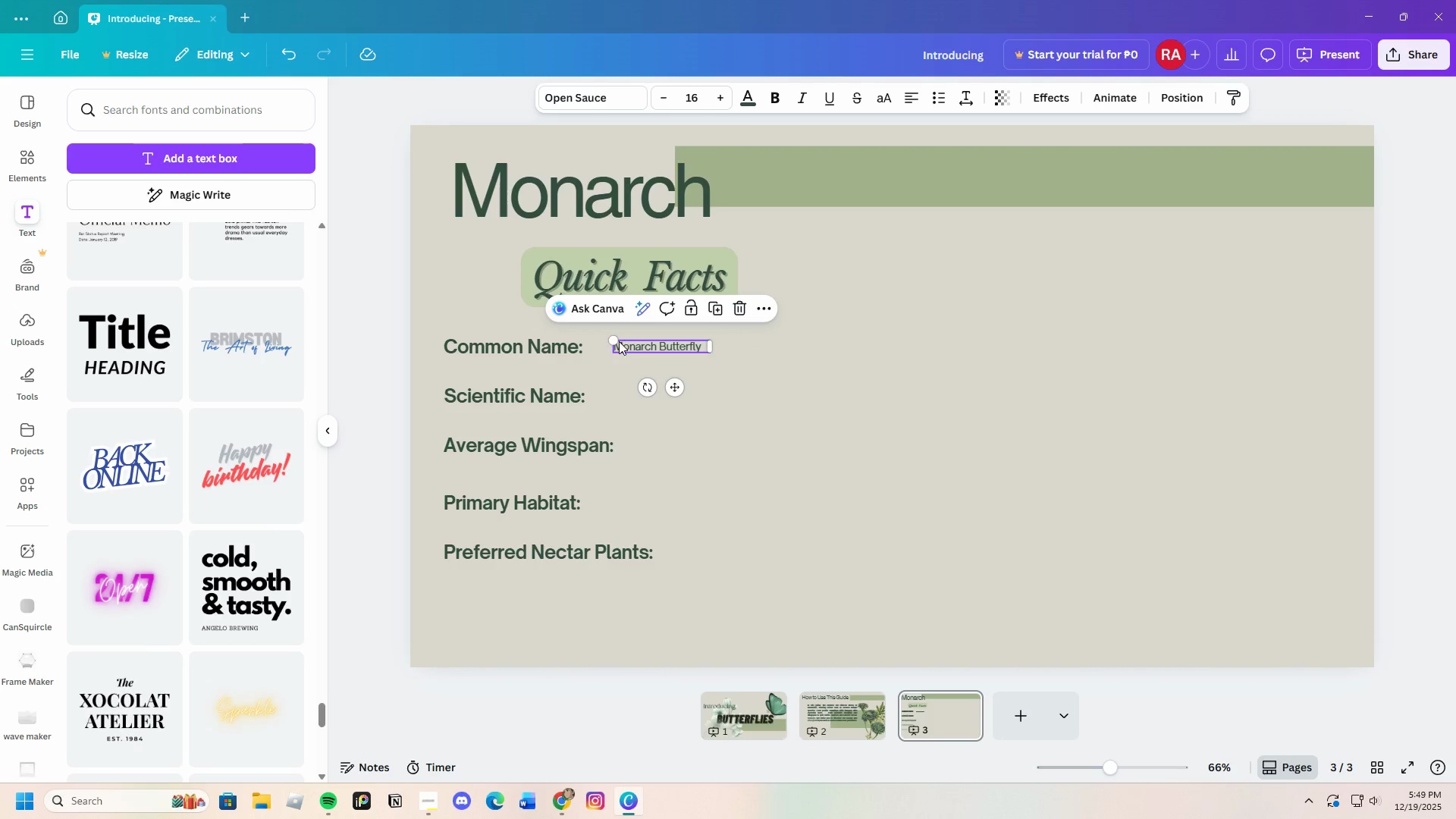 
left_click_drag(start_coordinate=[612, 339], to_coordinate=[563, 315])
 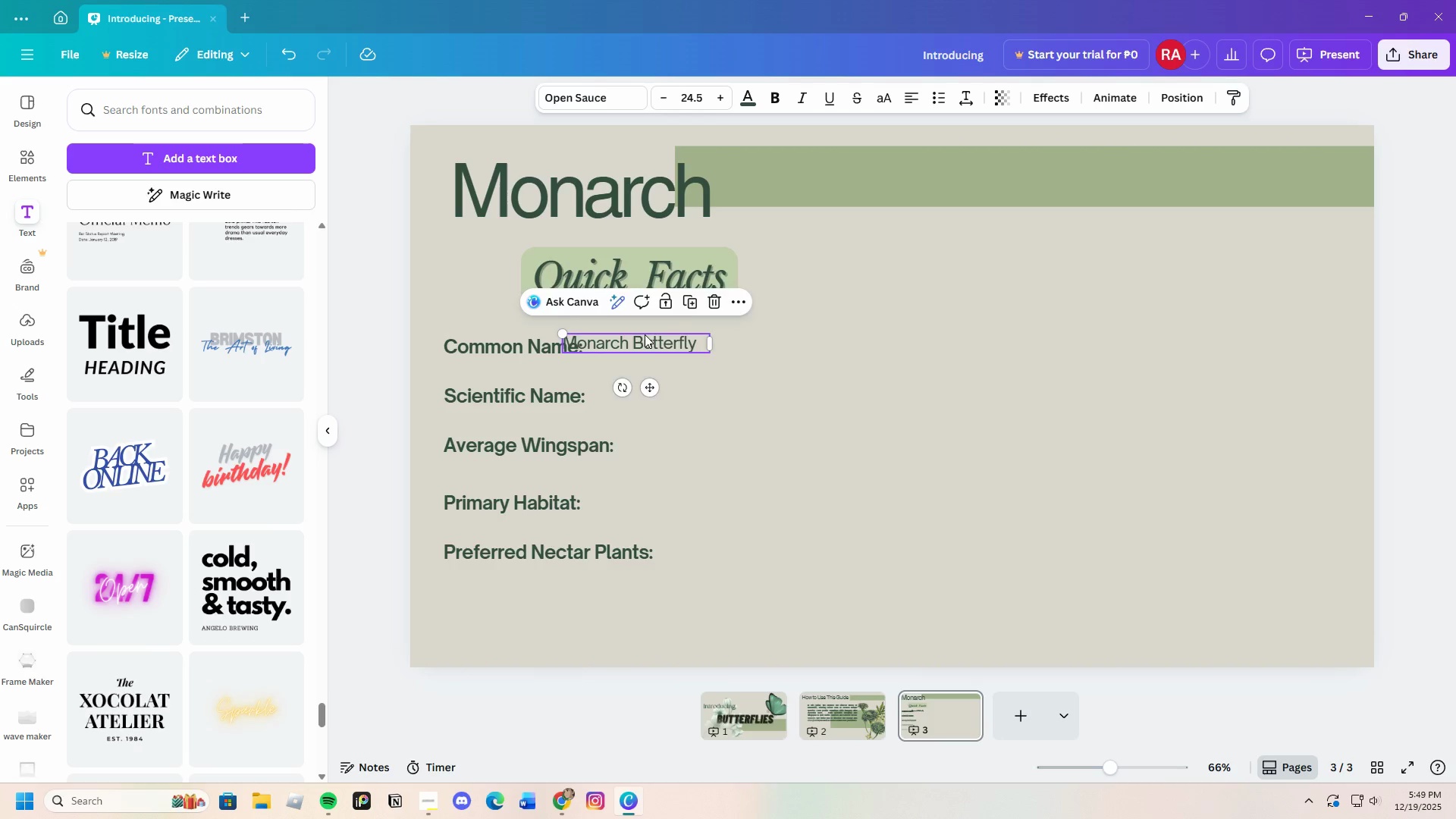 
left_click_drag(start_coordinate=[646, 338], to_coordinate=[689, 342])
 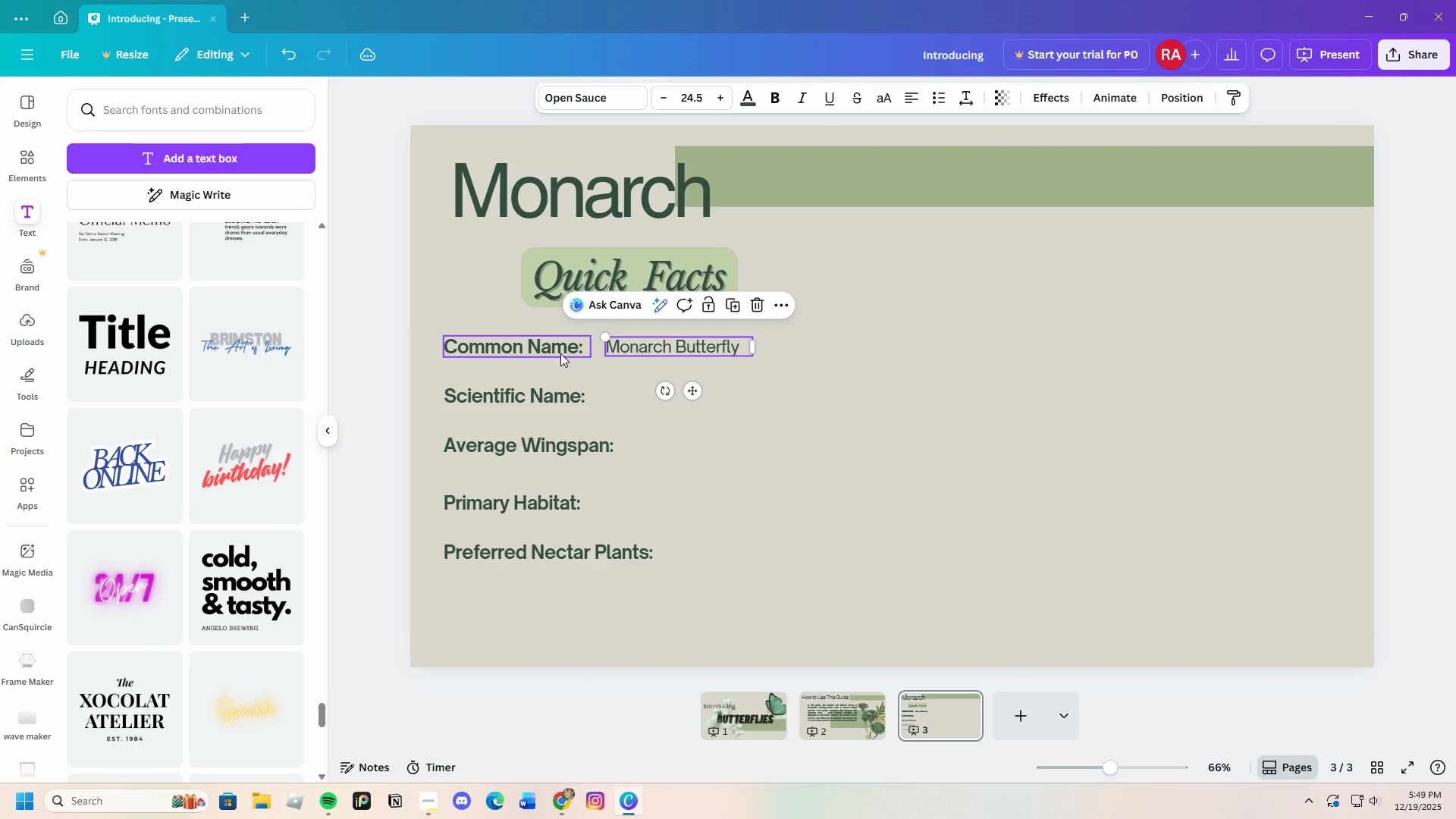 
left_click([560, 353])
 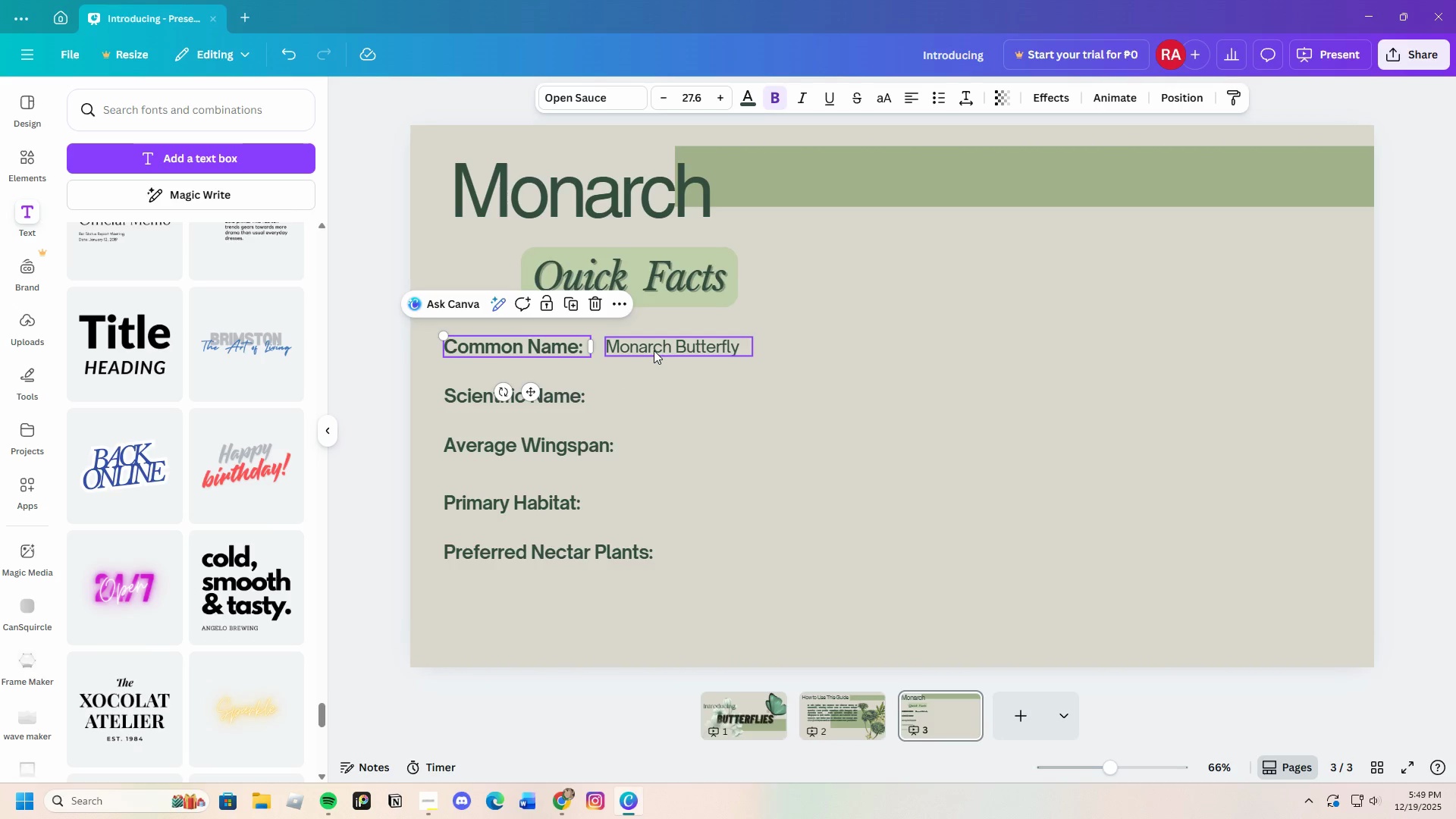 
left_click([654, 348])
 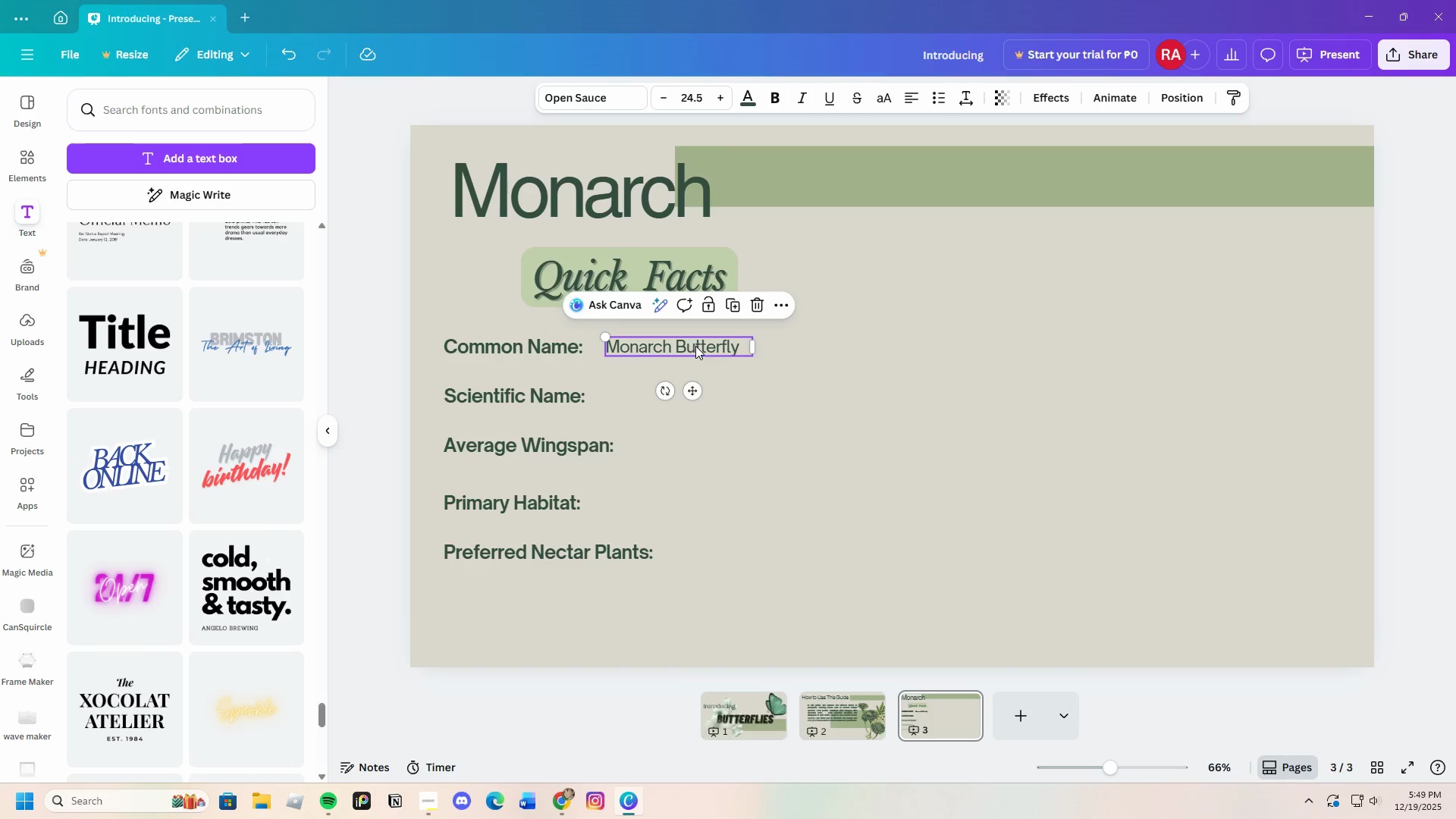 
left_click_drag(start_coordinate=[691, 344], to_coordinate=[686, 344])
 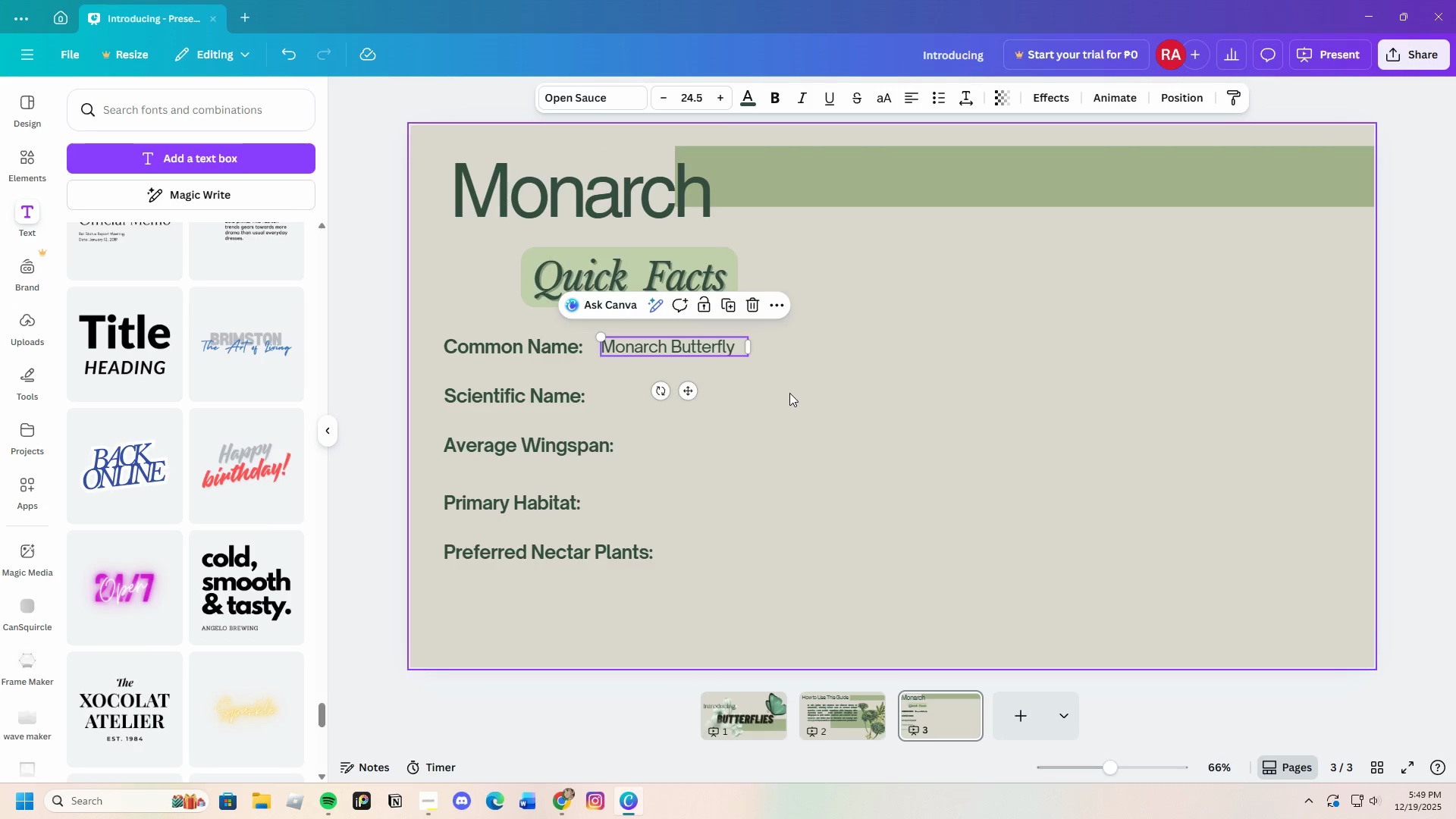 
left_click([789, 393])
 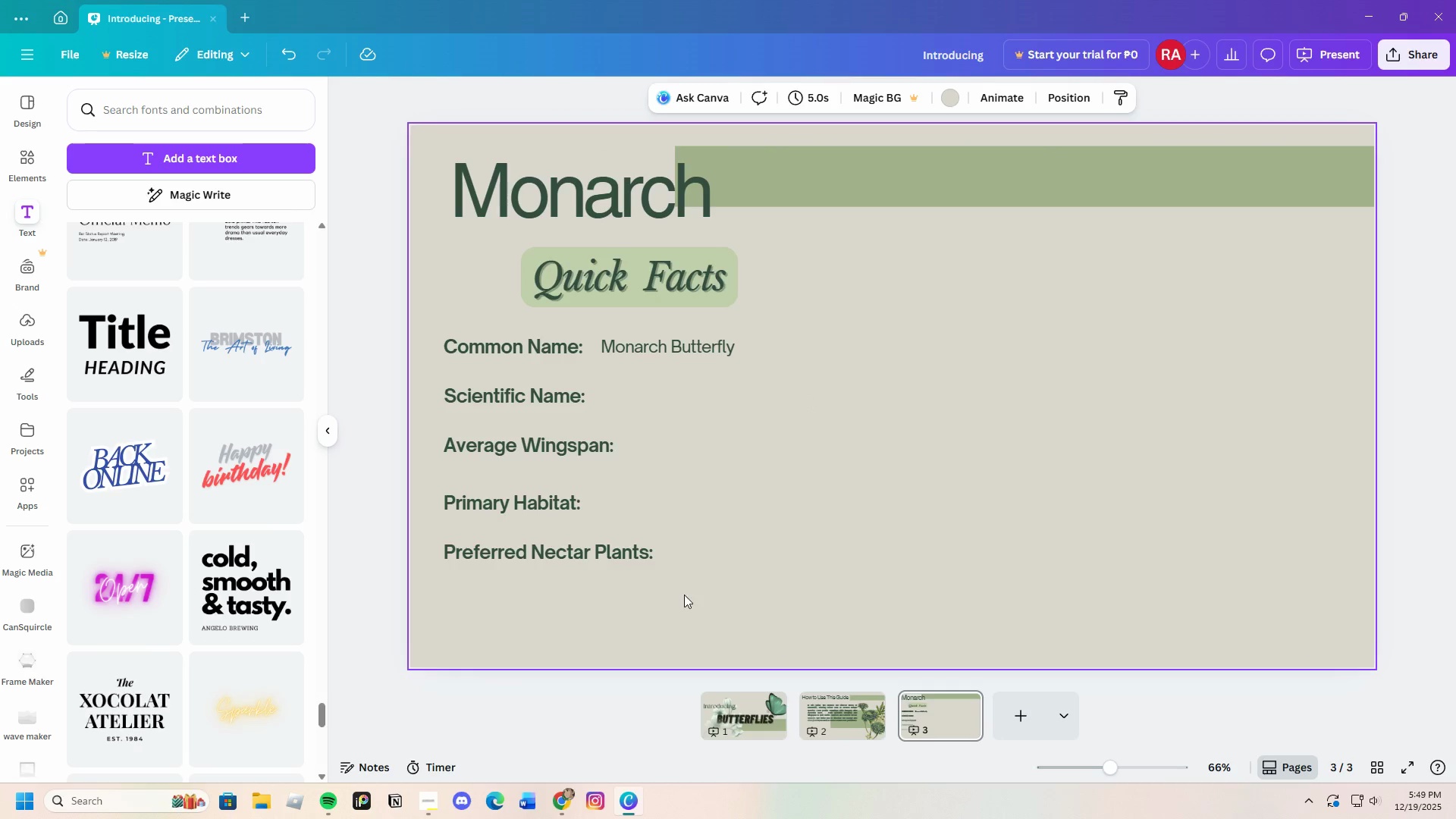 
scroll: coordinate [673, 571], scroll_direction: down, amount: 1.0
 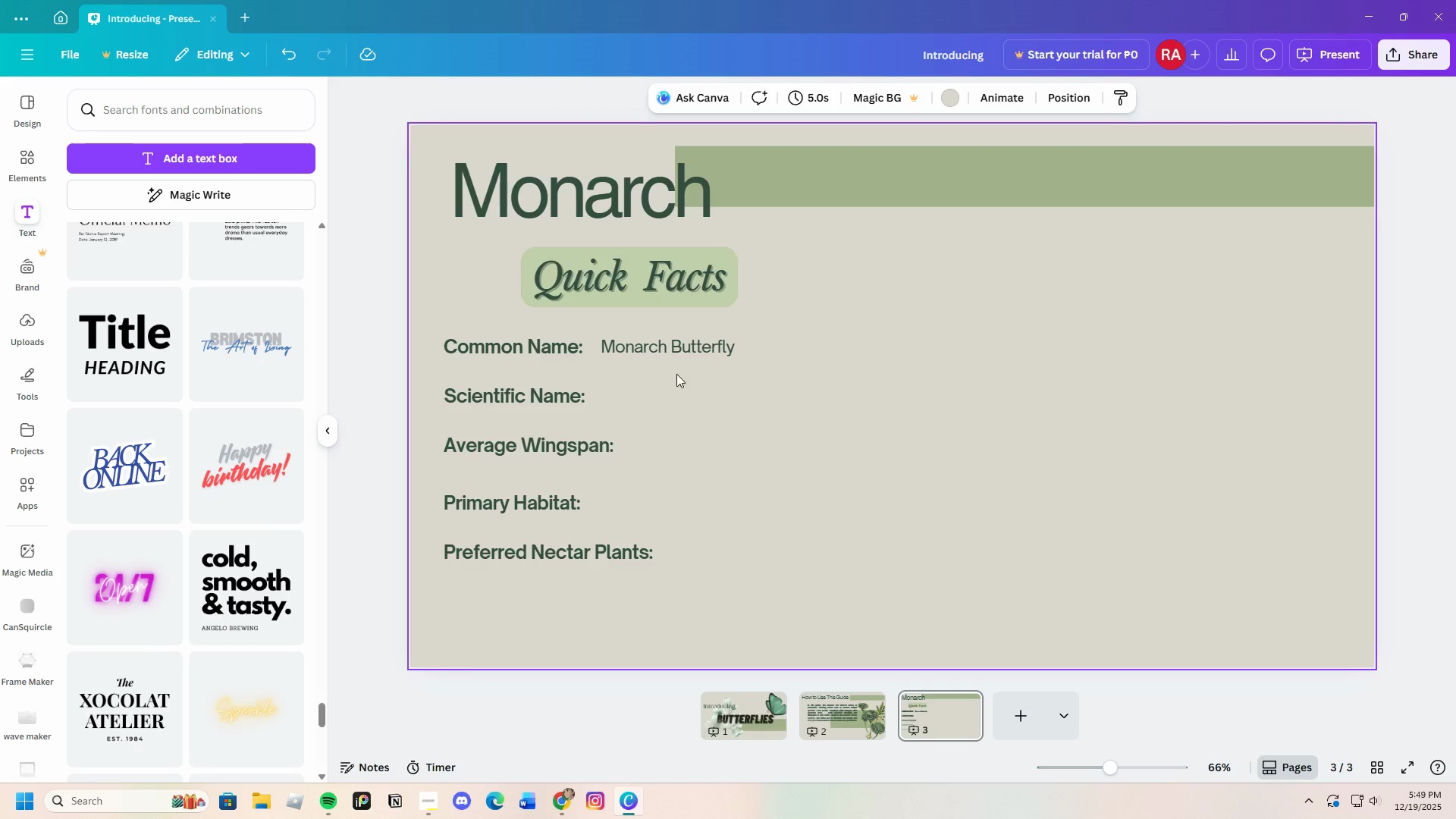 
left_click([679, 353])
 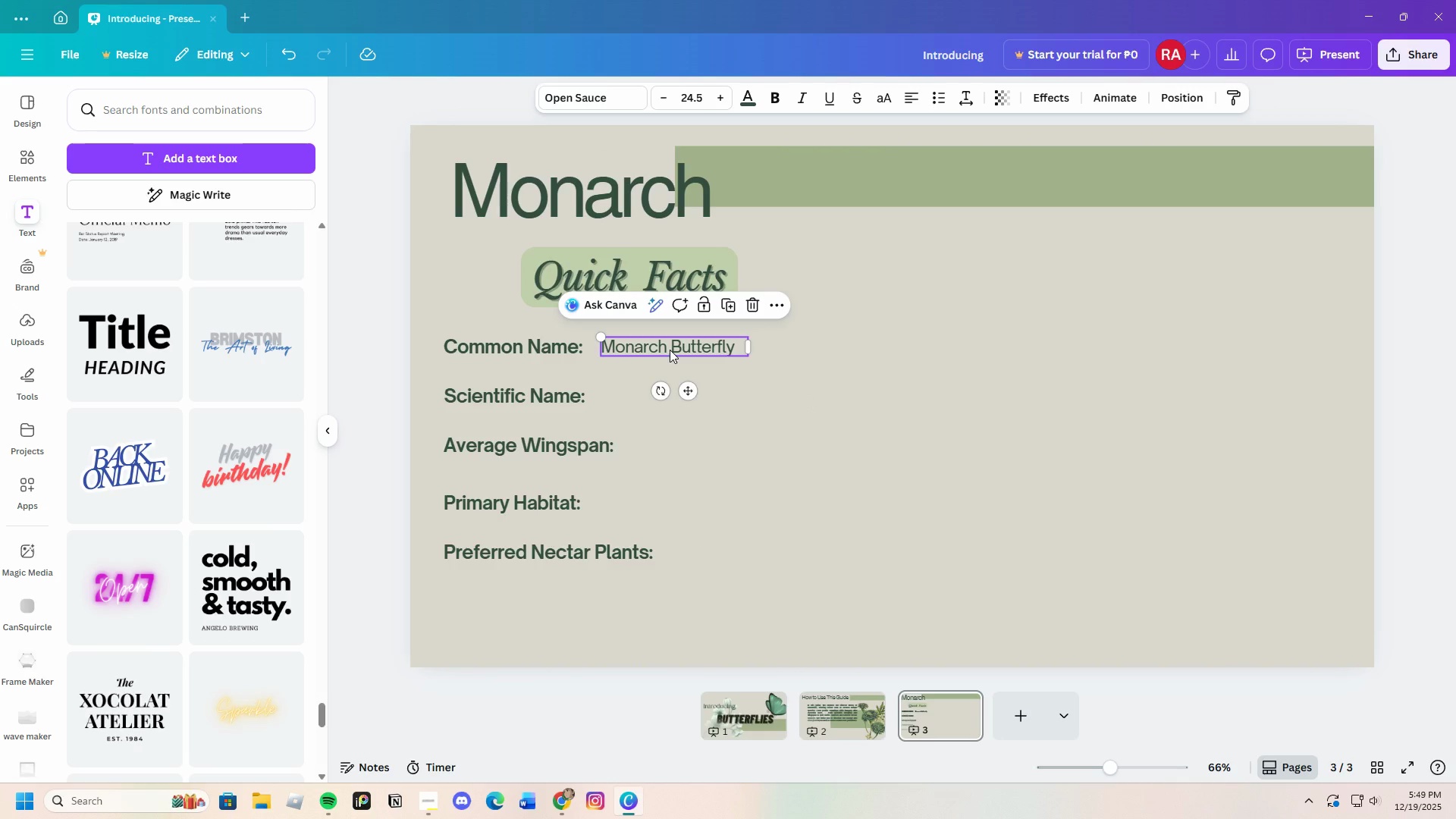 
left_click_drag(start_coordinate=[670, 350], to_coordinate=[676, 350])
 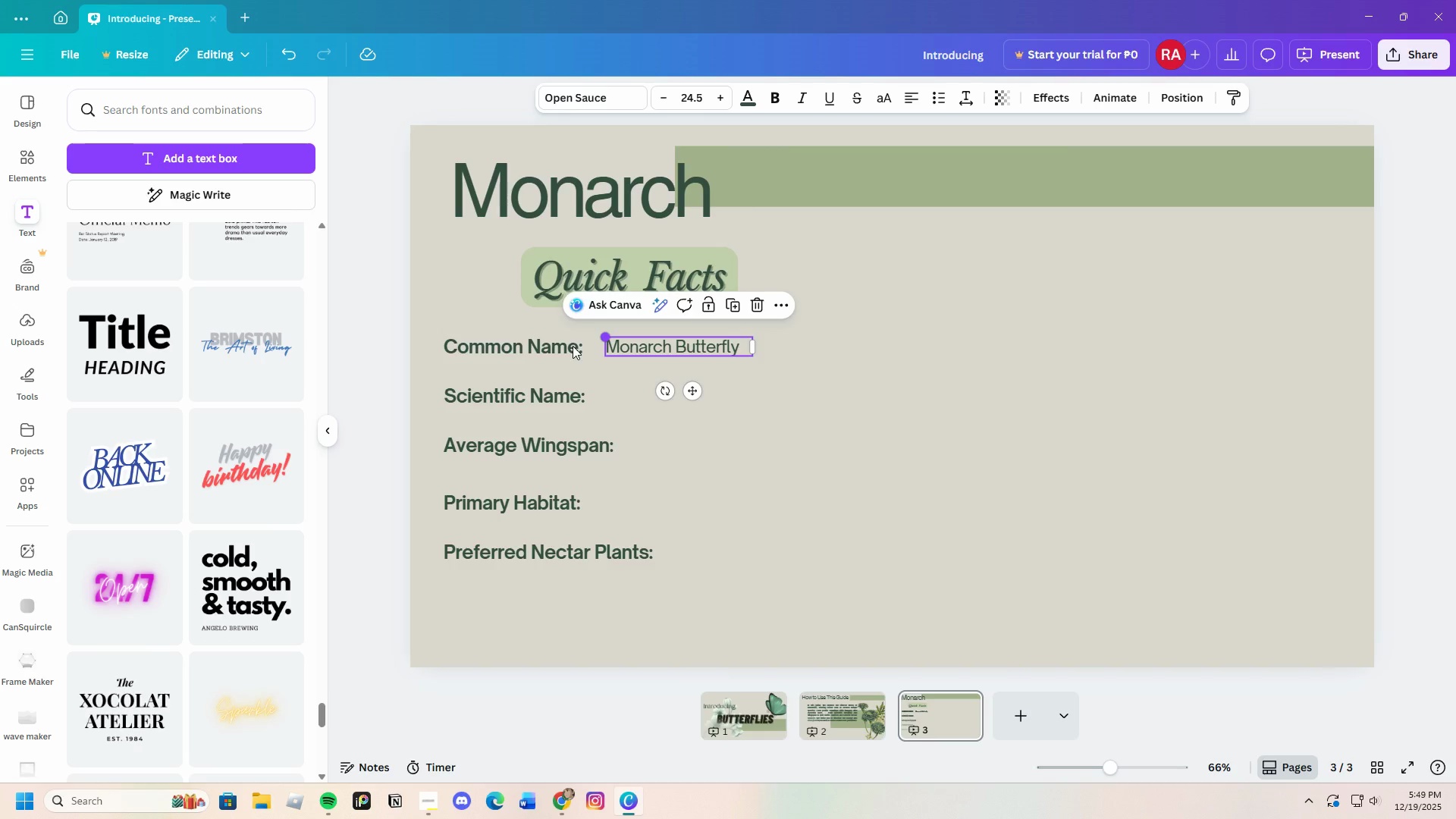 
left_click([550, 353])
 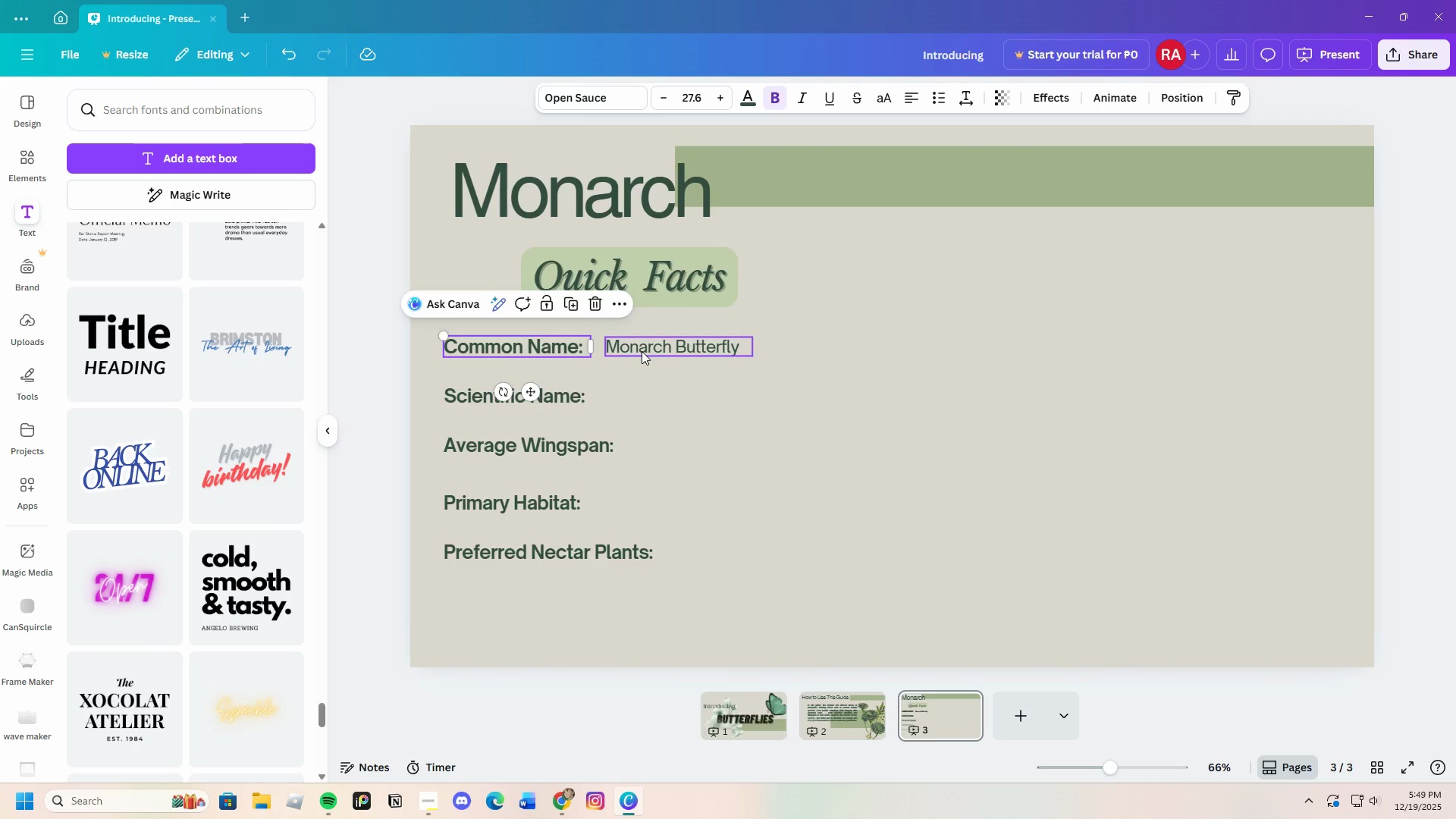 
left_click([645, 351])
 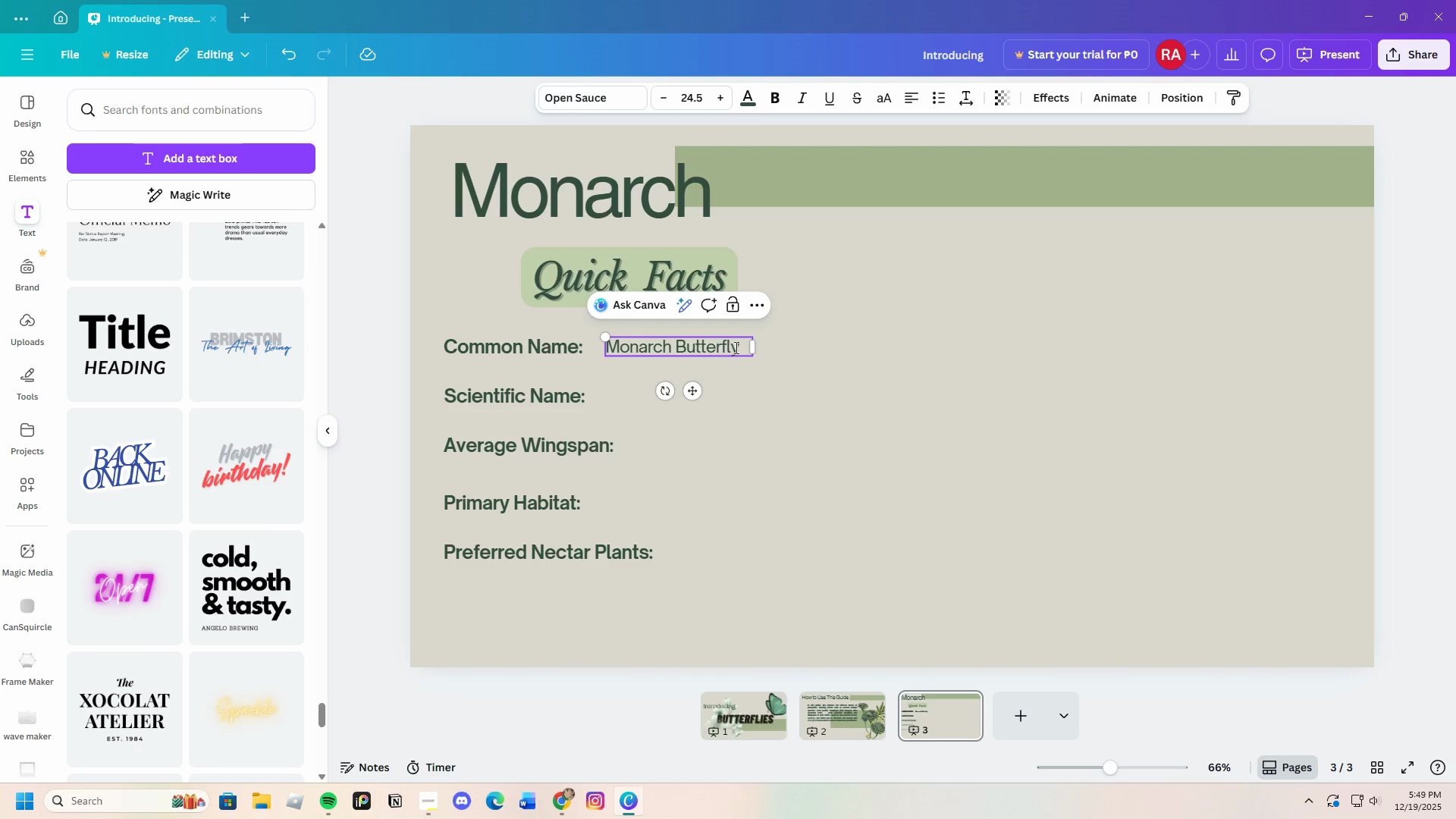 
left_click_drag(start_coordinate=[744, 347], to_coordinate=[570, 347])
 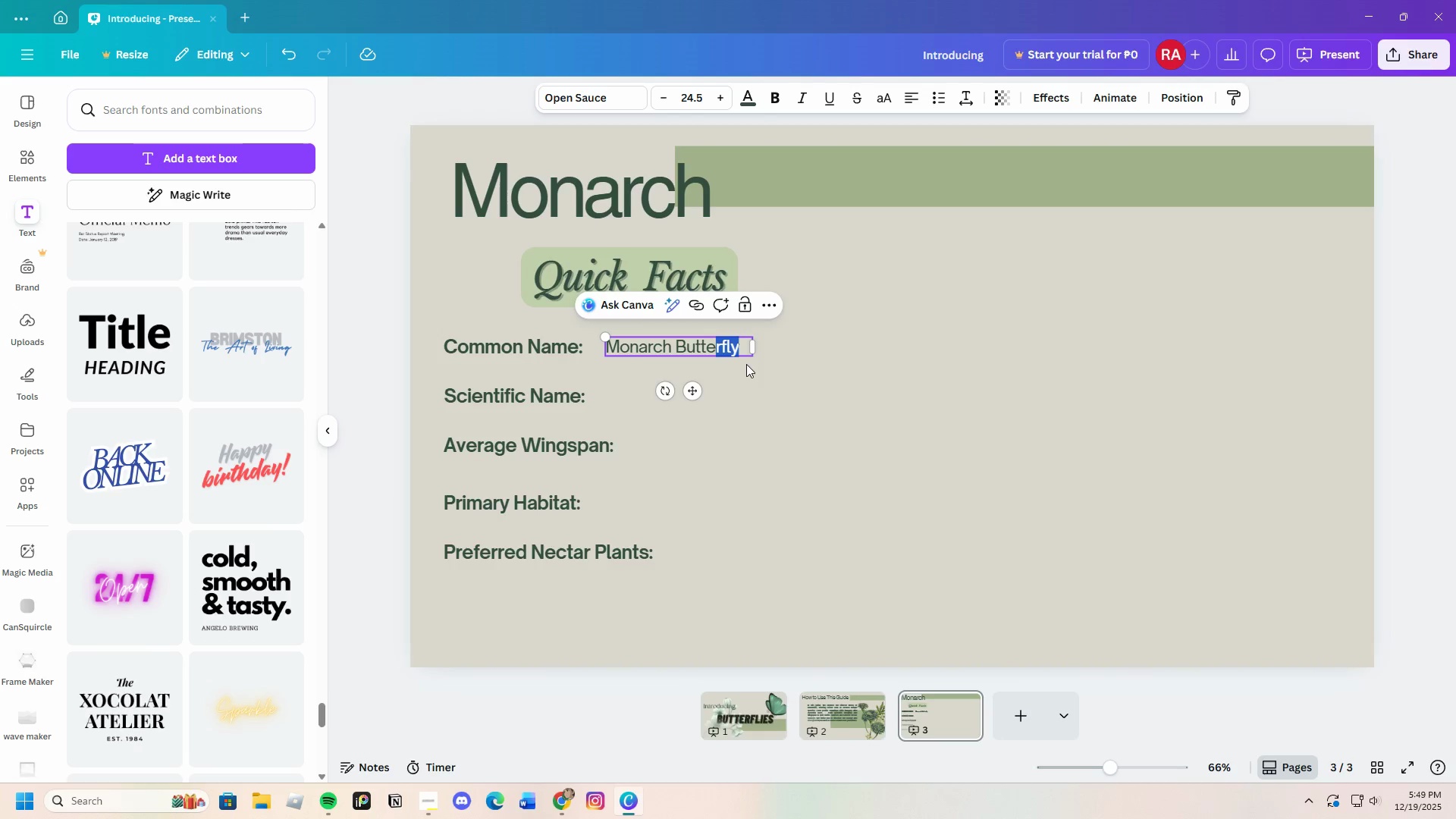 
left_click([802, 384])
 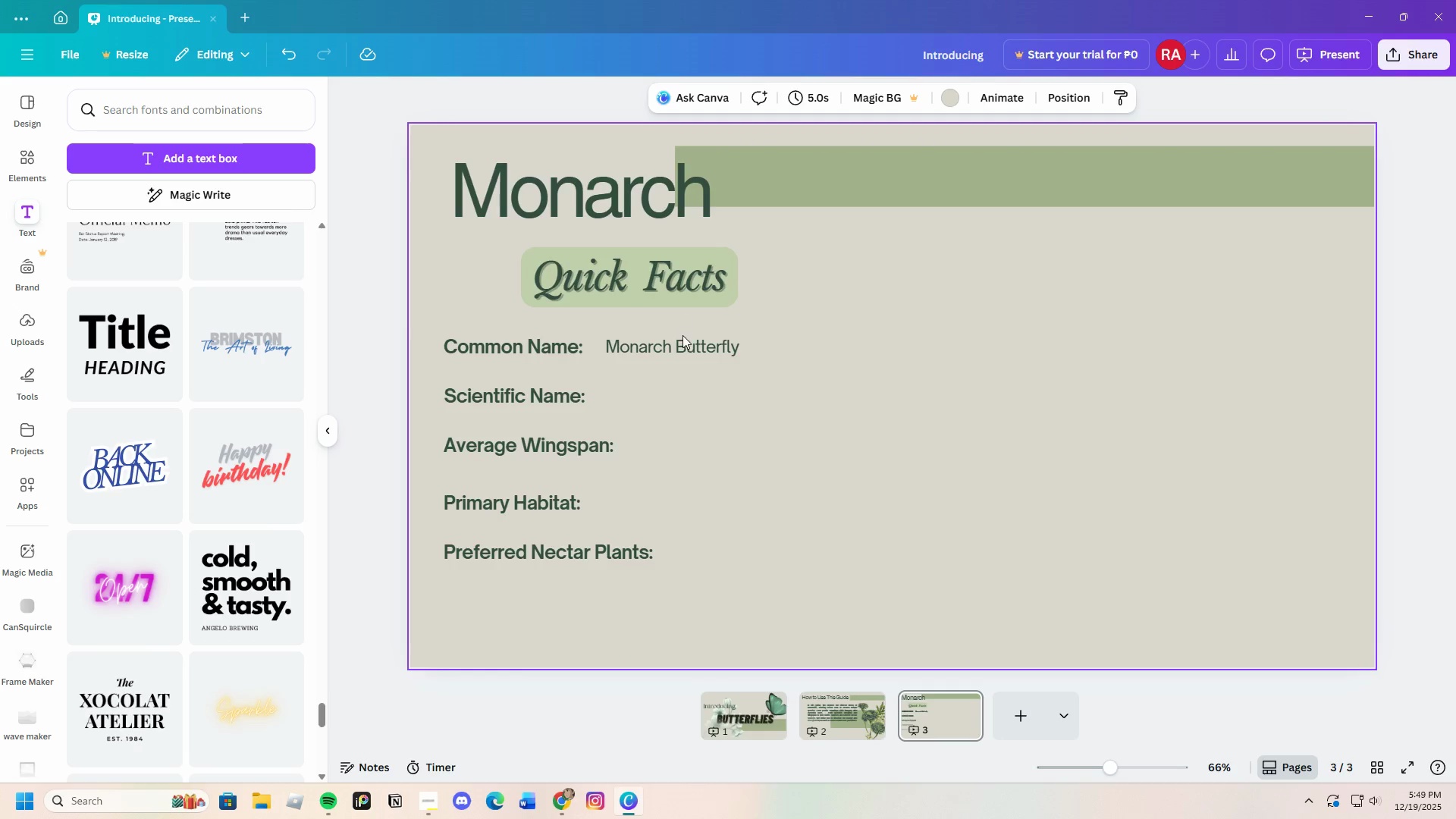 
double_click([684, 343])
 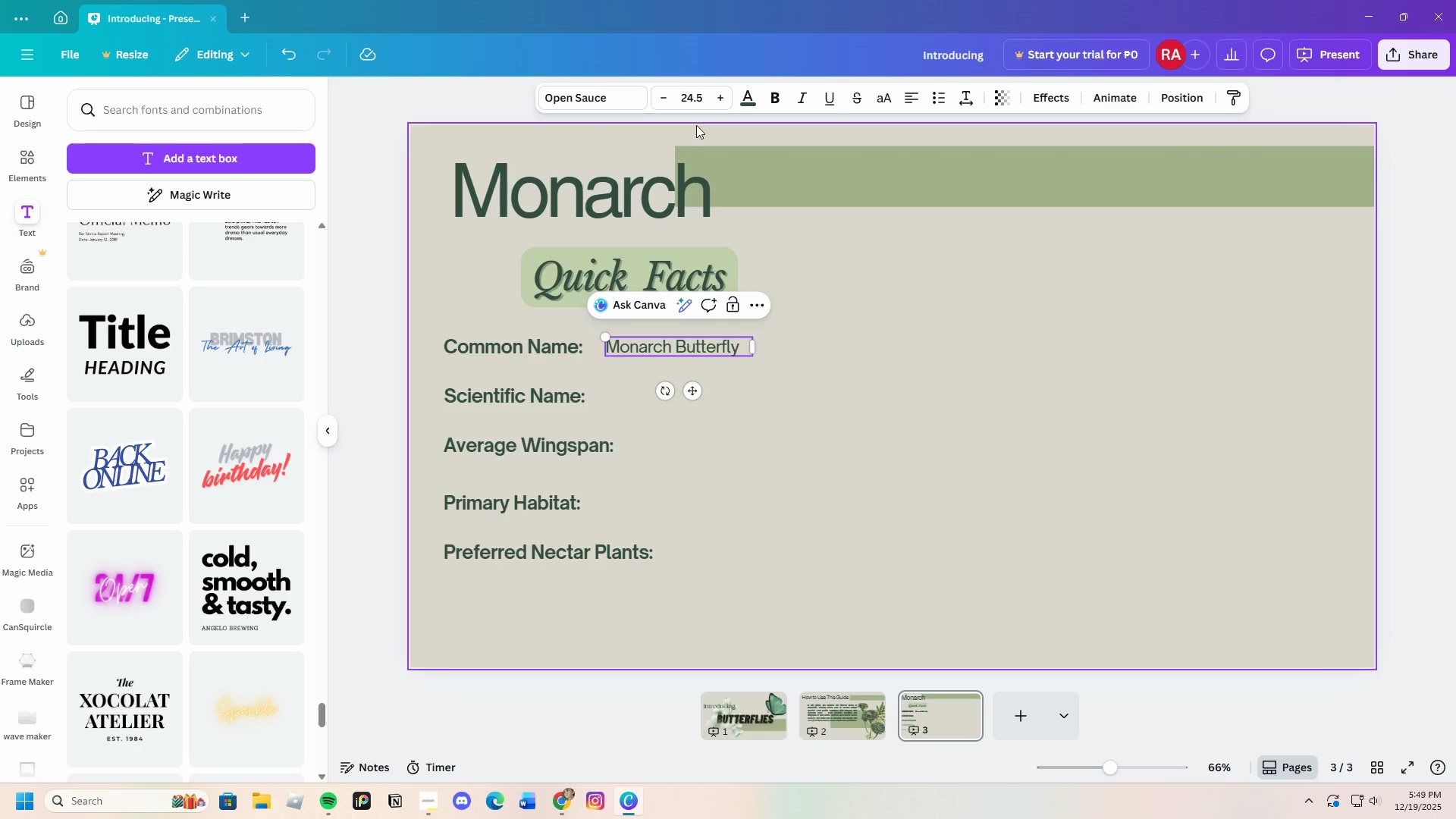 
left_click([695, 95])
 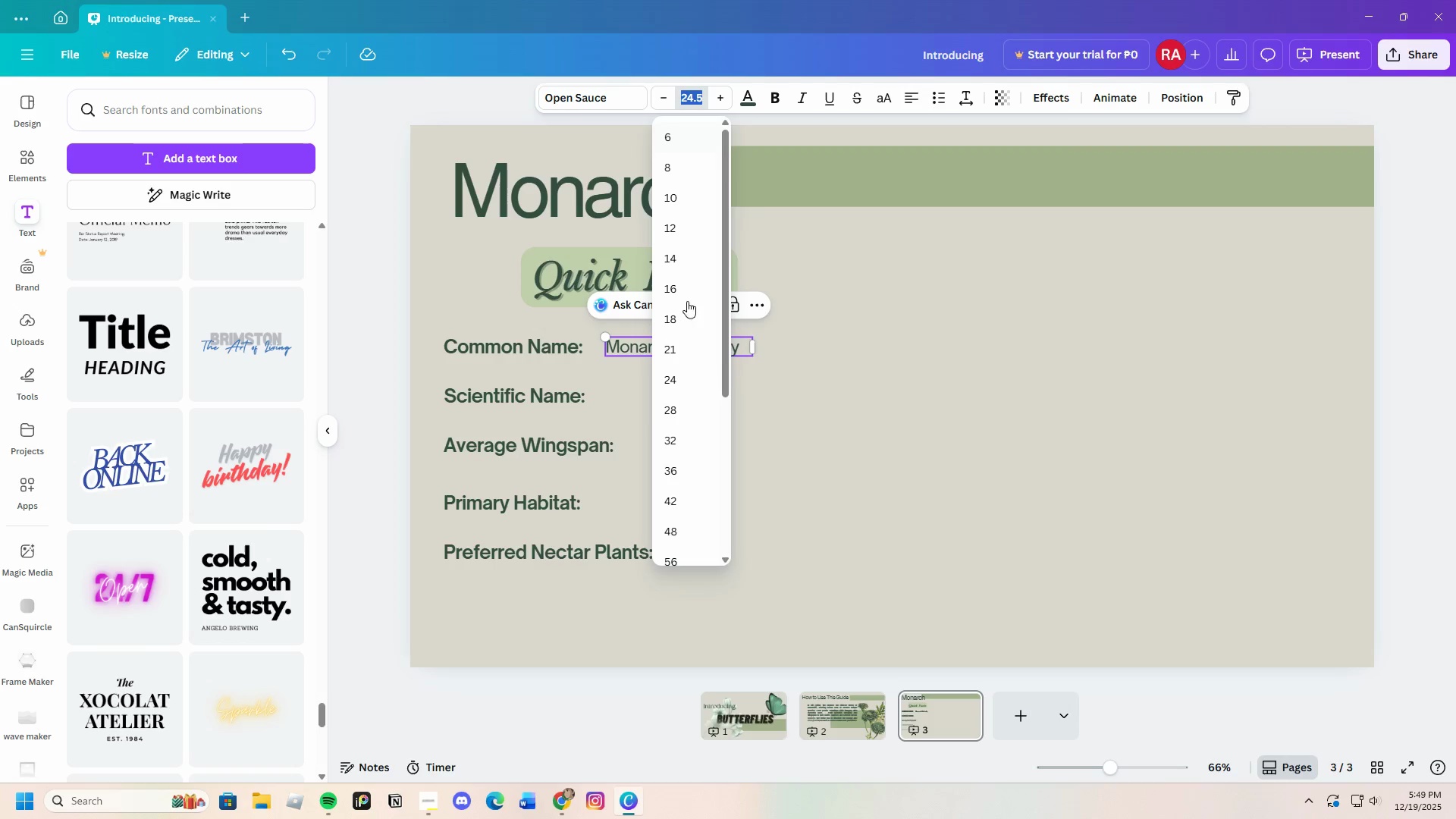 
scroll: coordinate [671, 516], scroll_direction: down, amount: 2.0
 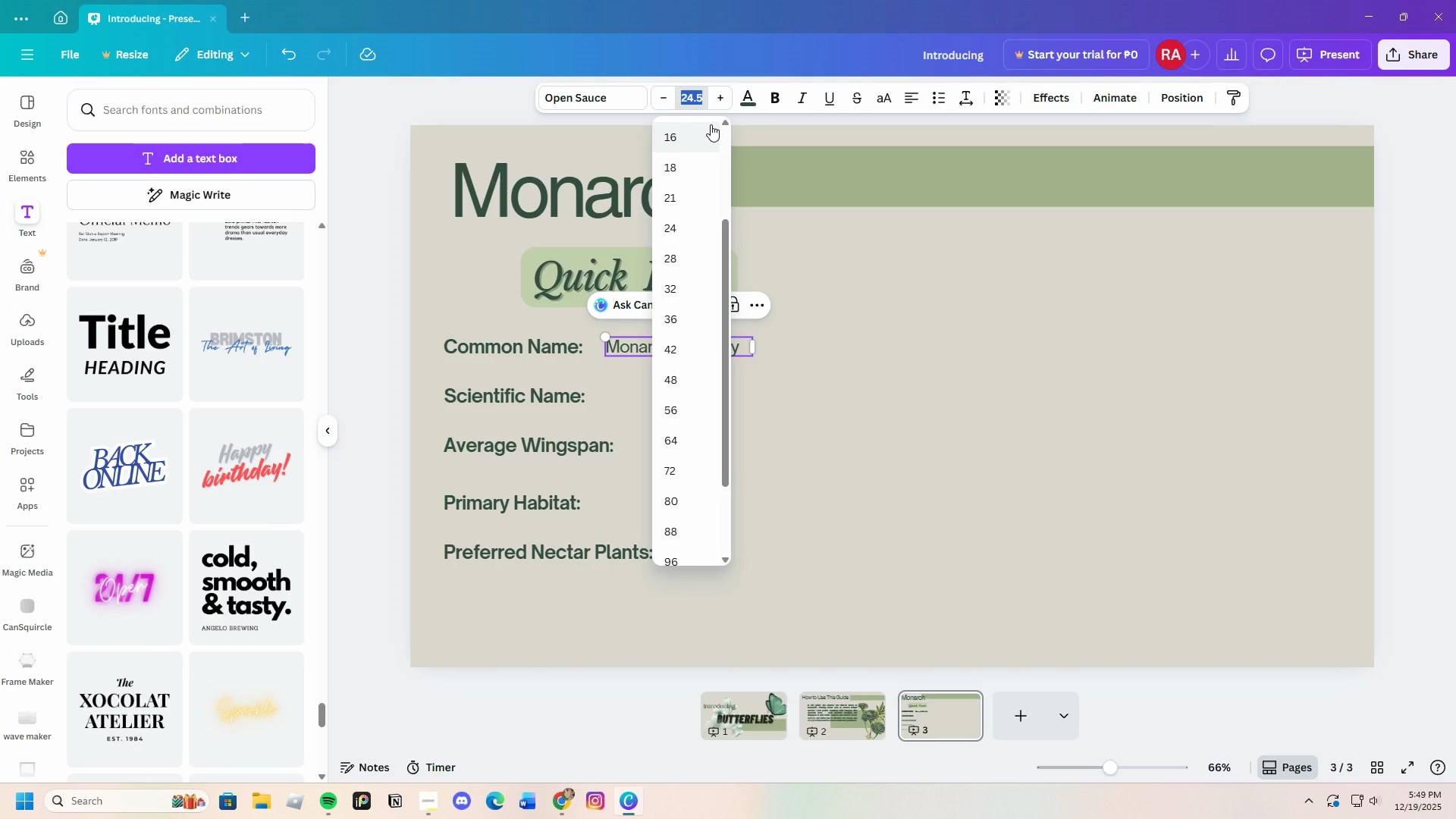 
key(Backspace)
type(27)
 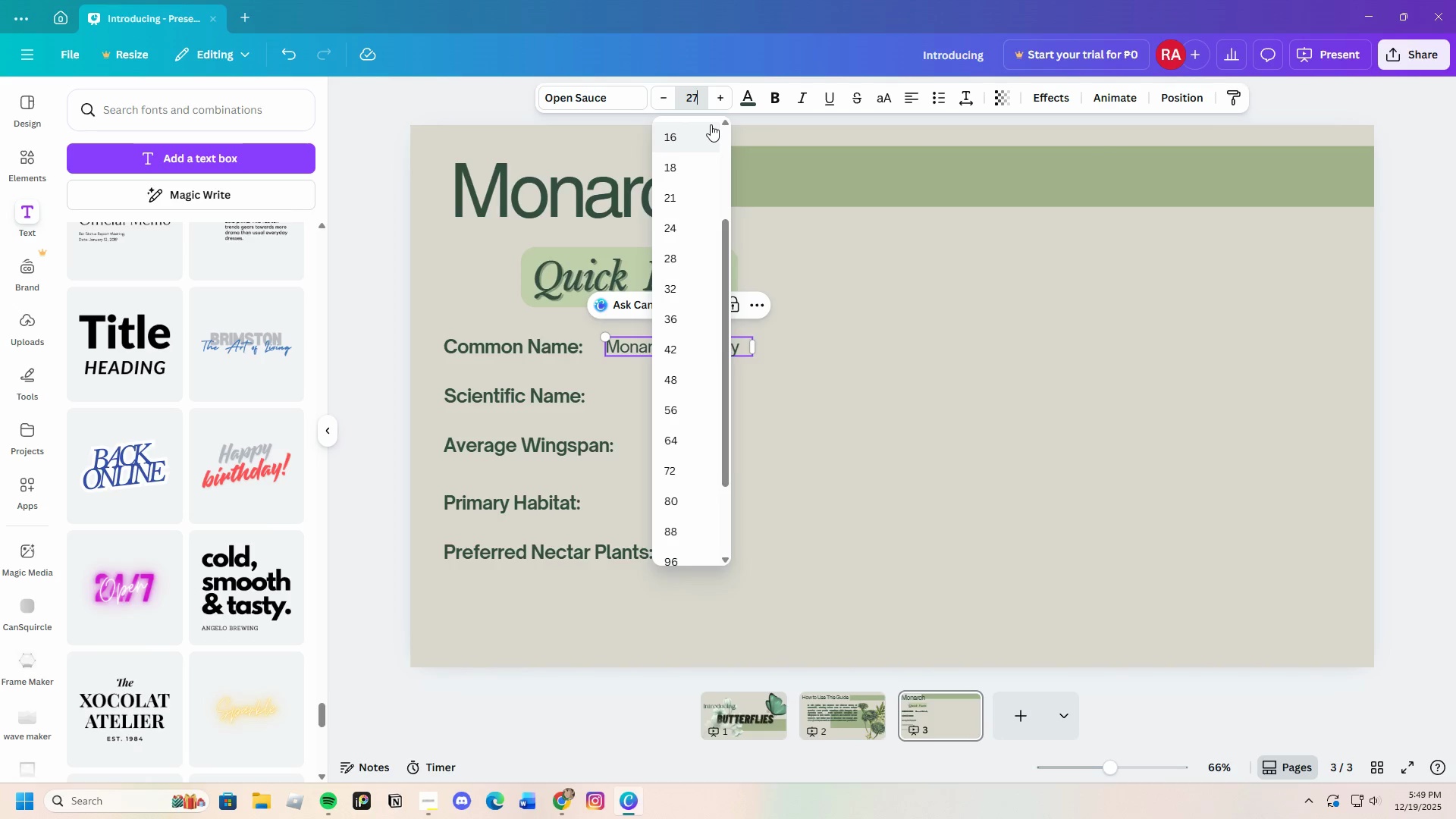 
key(Enter)
 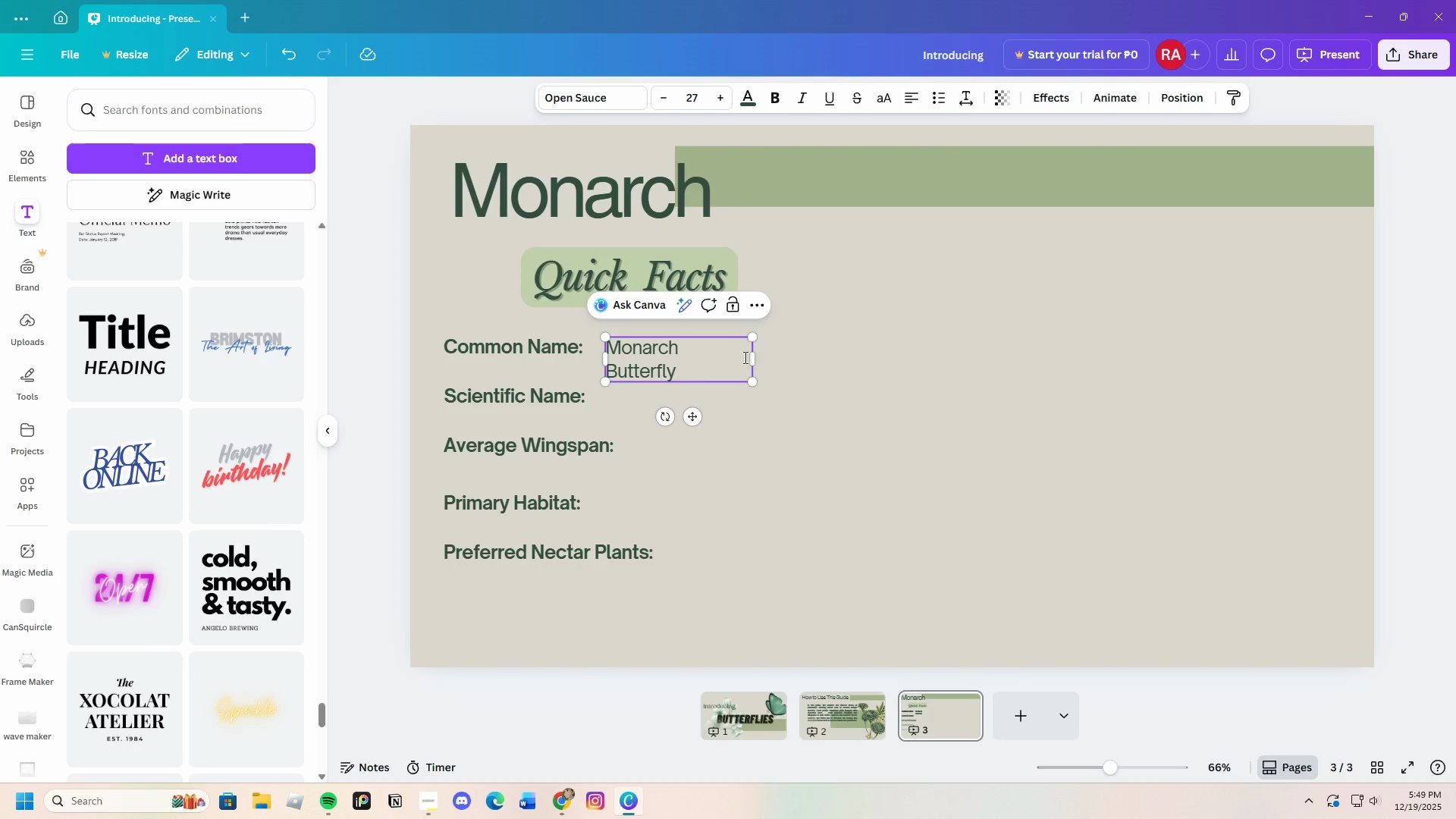 
left_click_drag(start_coordinate=[755, 357], to_coordinate=[803, 353])
 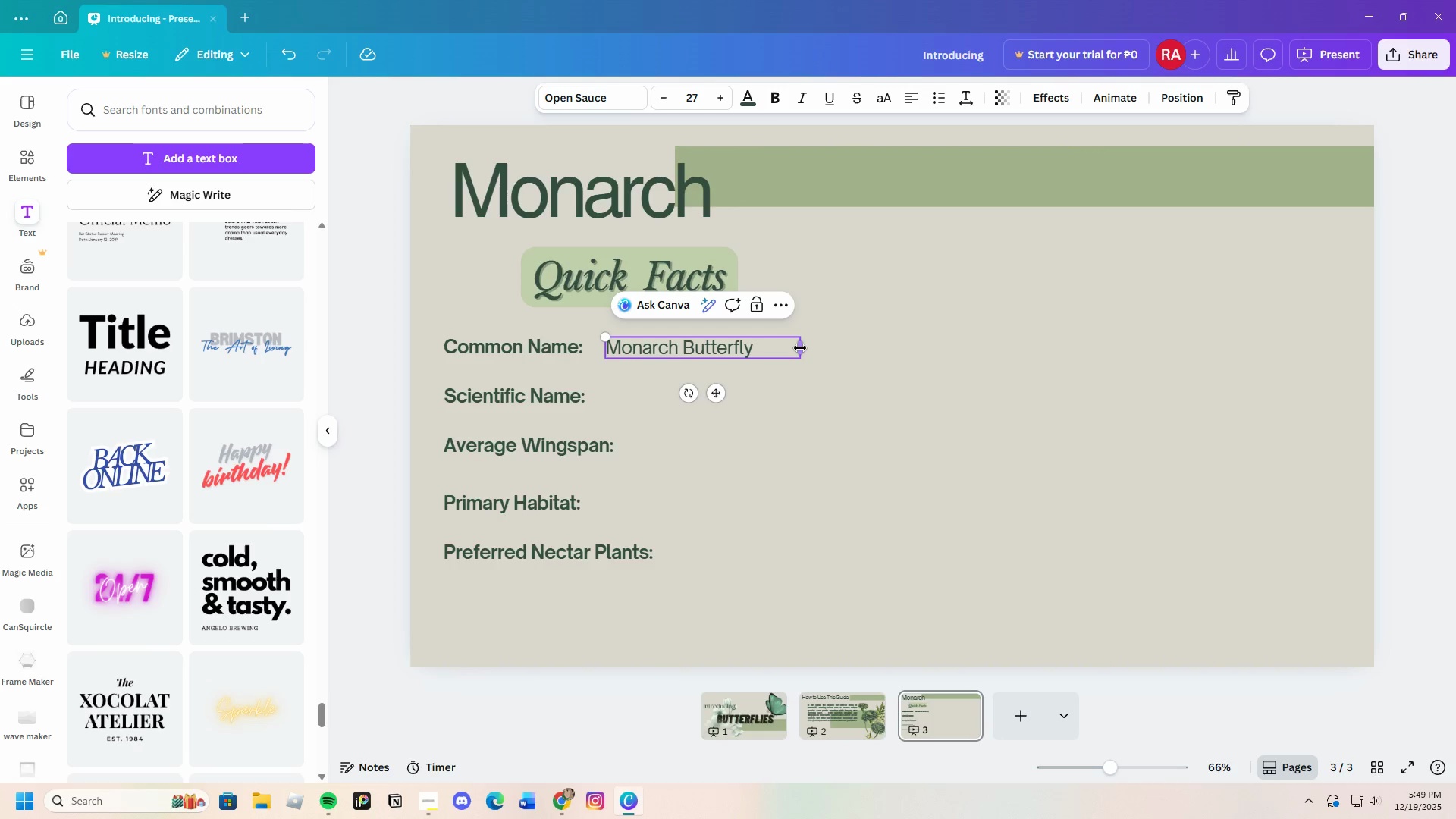 
left_click_drag(start_coordinate=[802, 347], to_coordinate=[764, 349])
 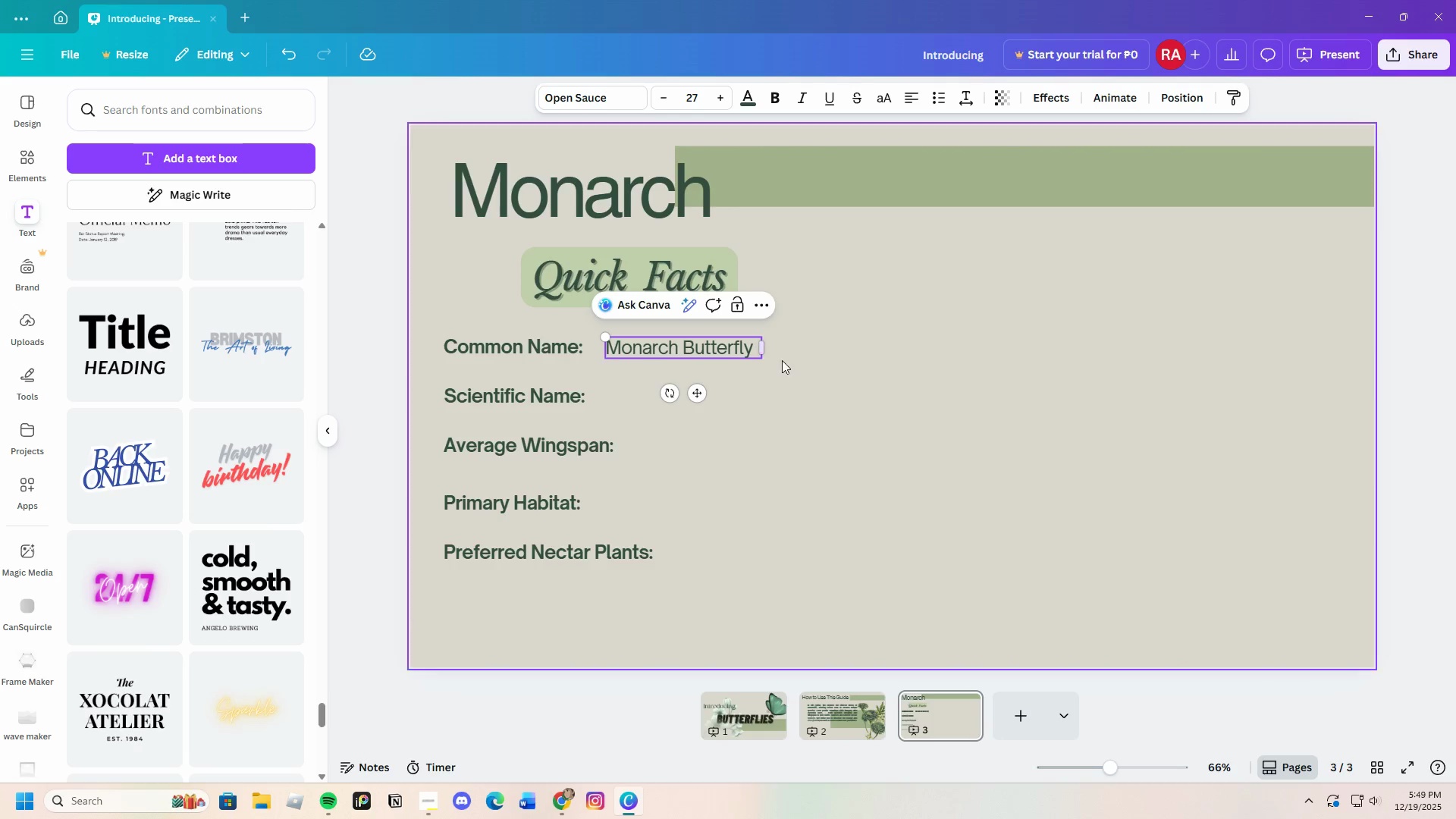 
left_click([782, 360])
 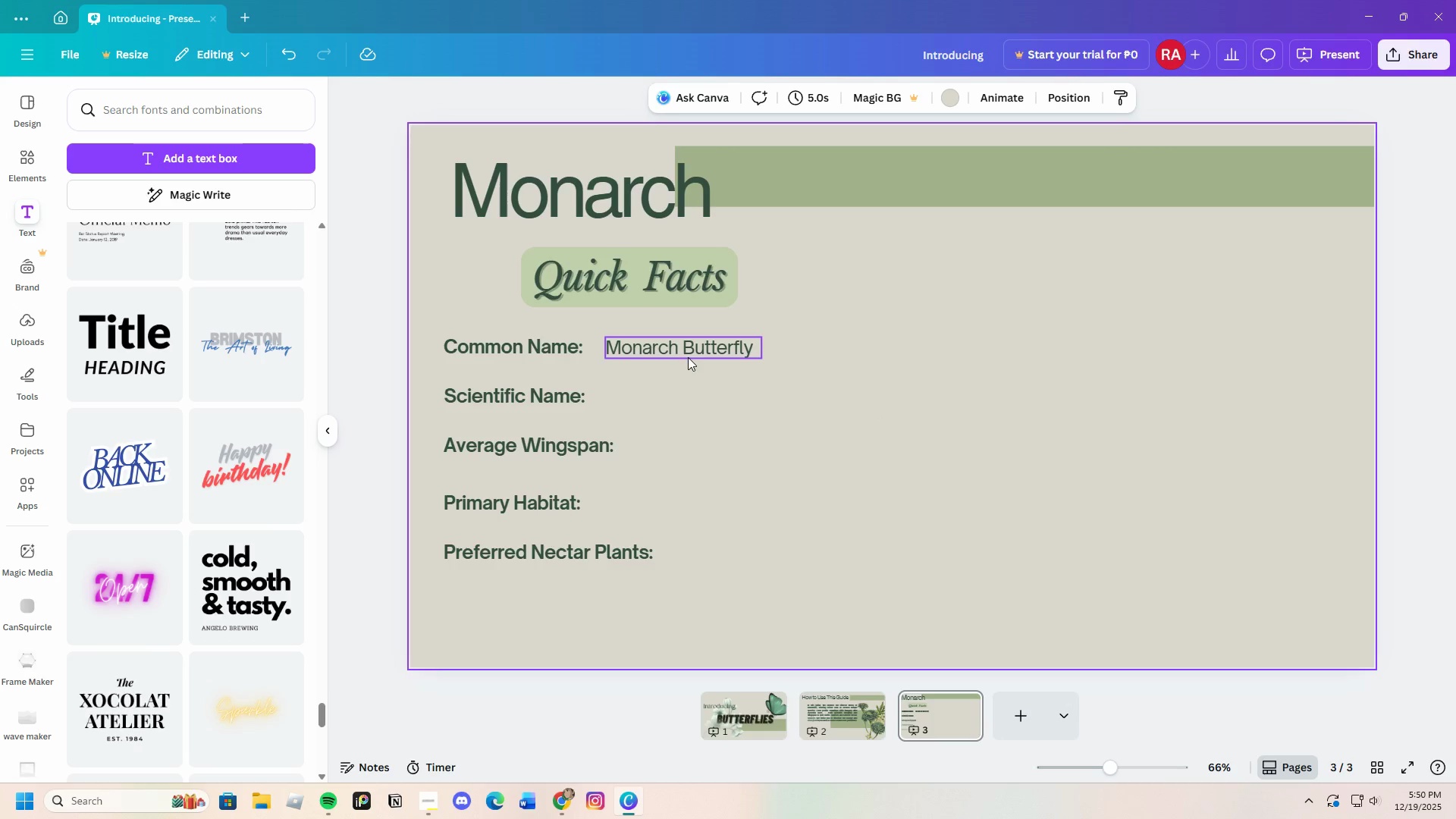 
left_click_drag(start_coordinate=[688, 353], to_coordinate=[682, 352])
 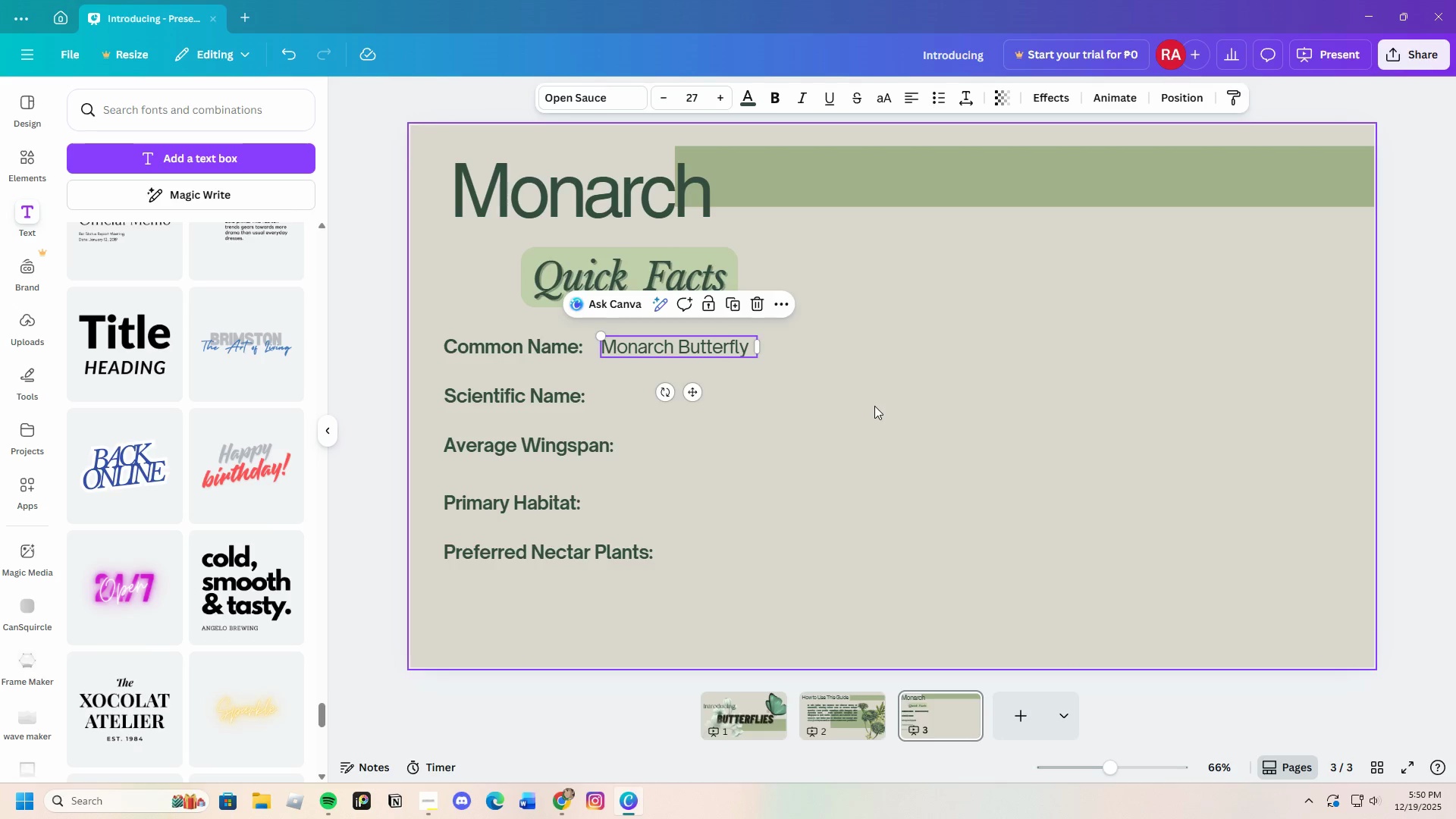 
left_click([874, 406])
 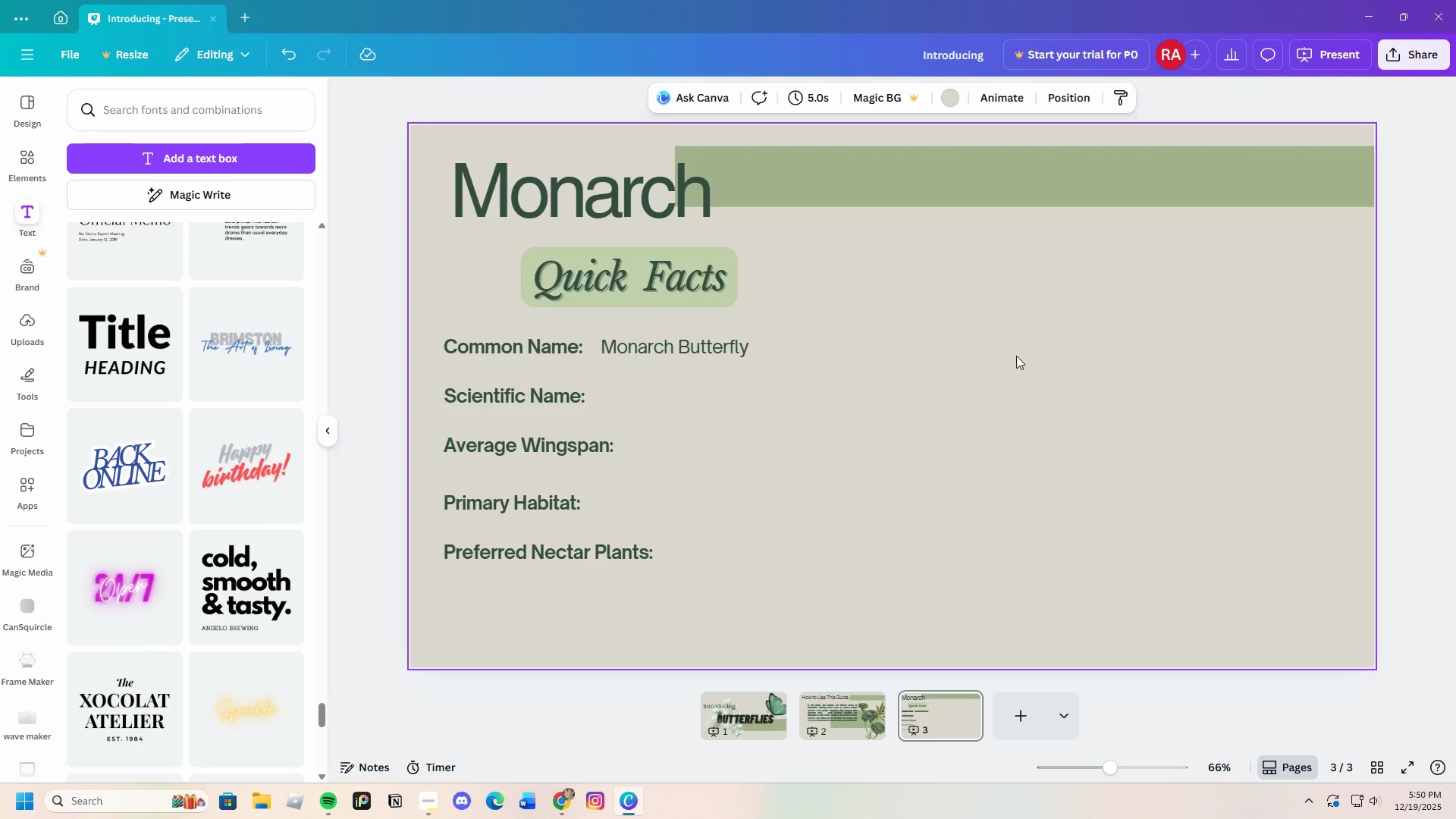 
left_click([697, 354])
 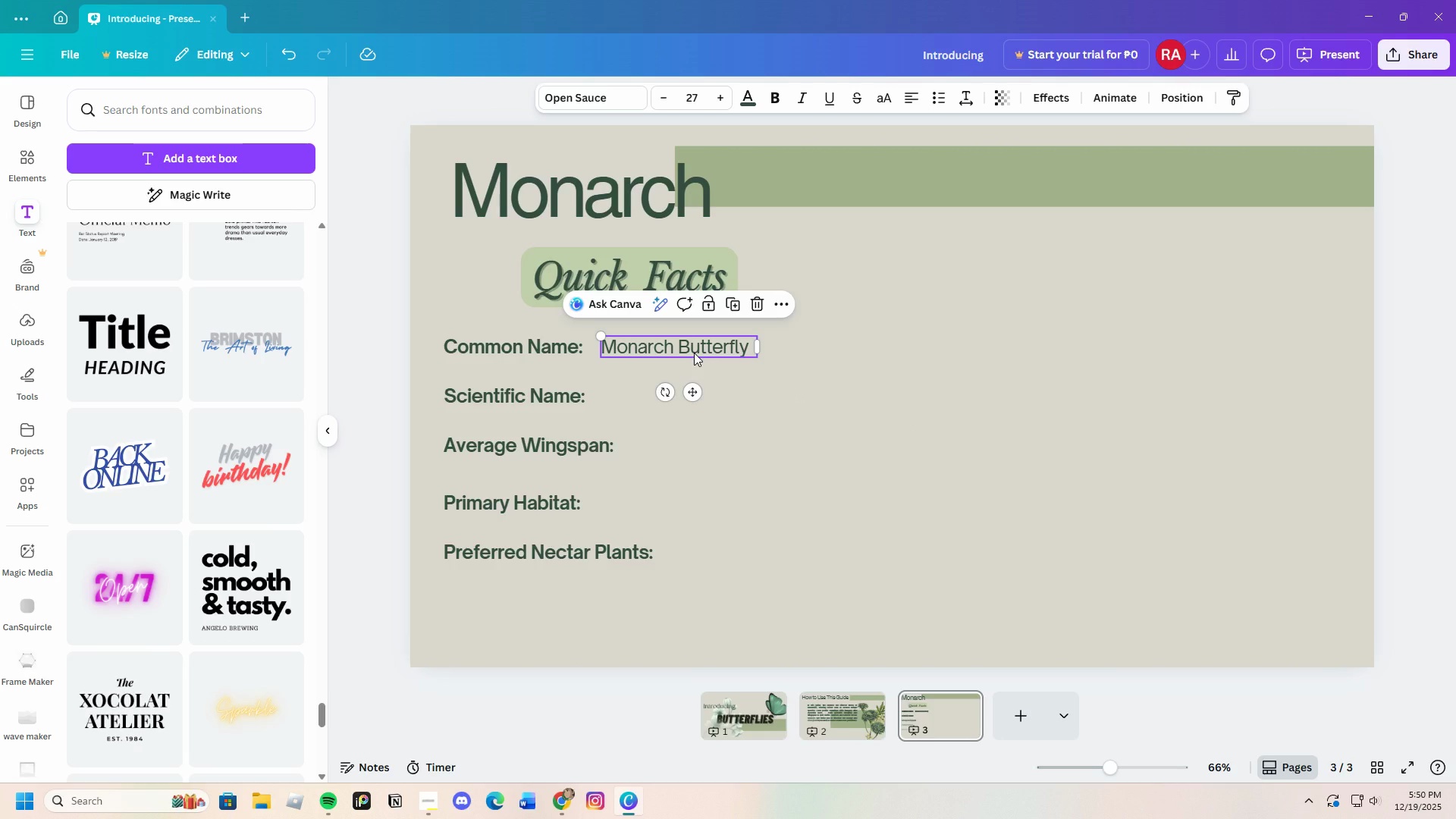 
key(Control+C)
 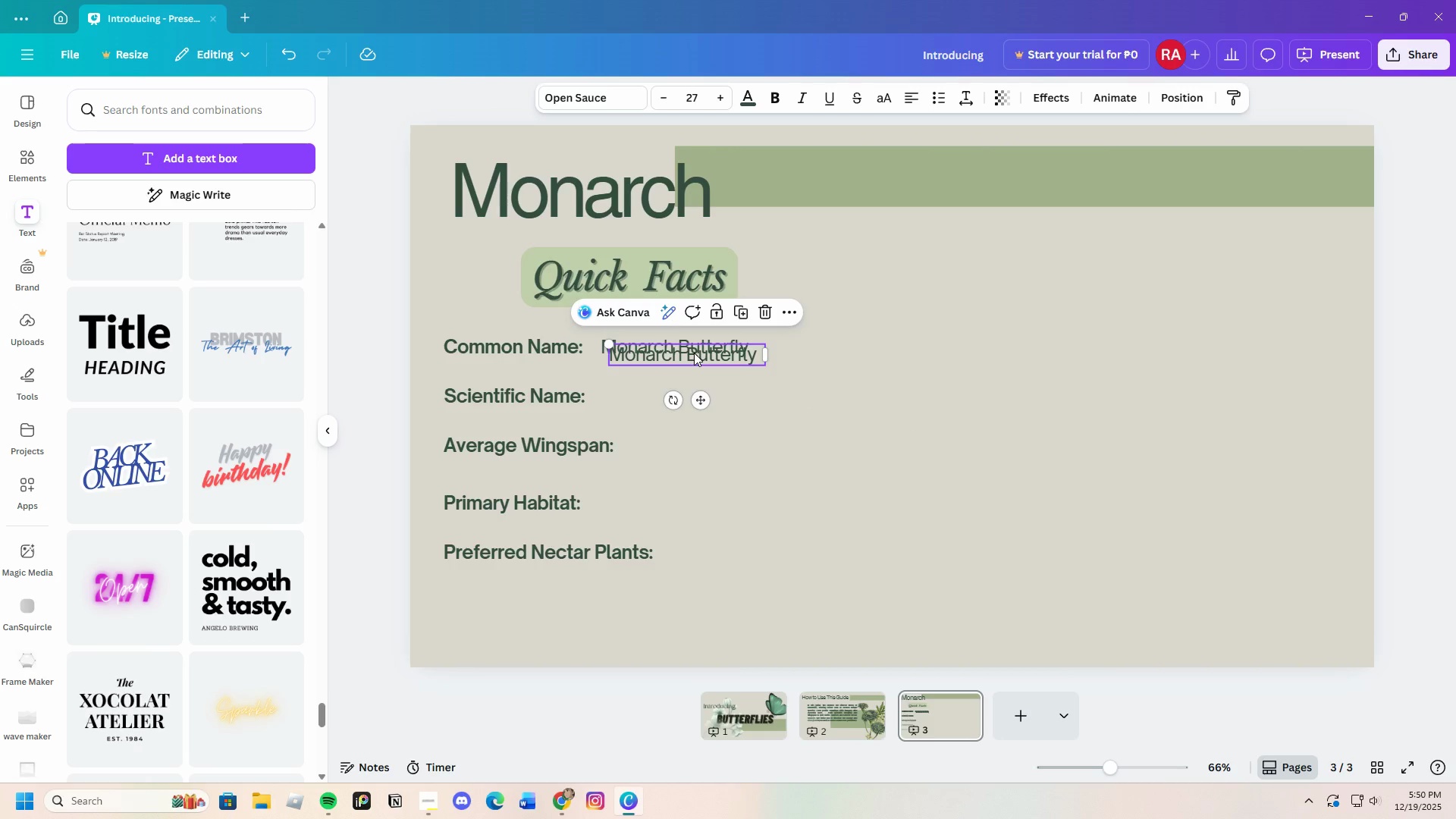 
key(Control+V)
 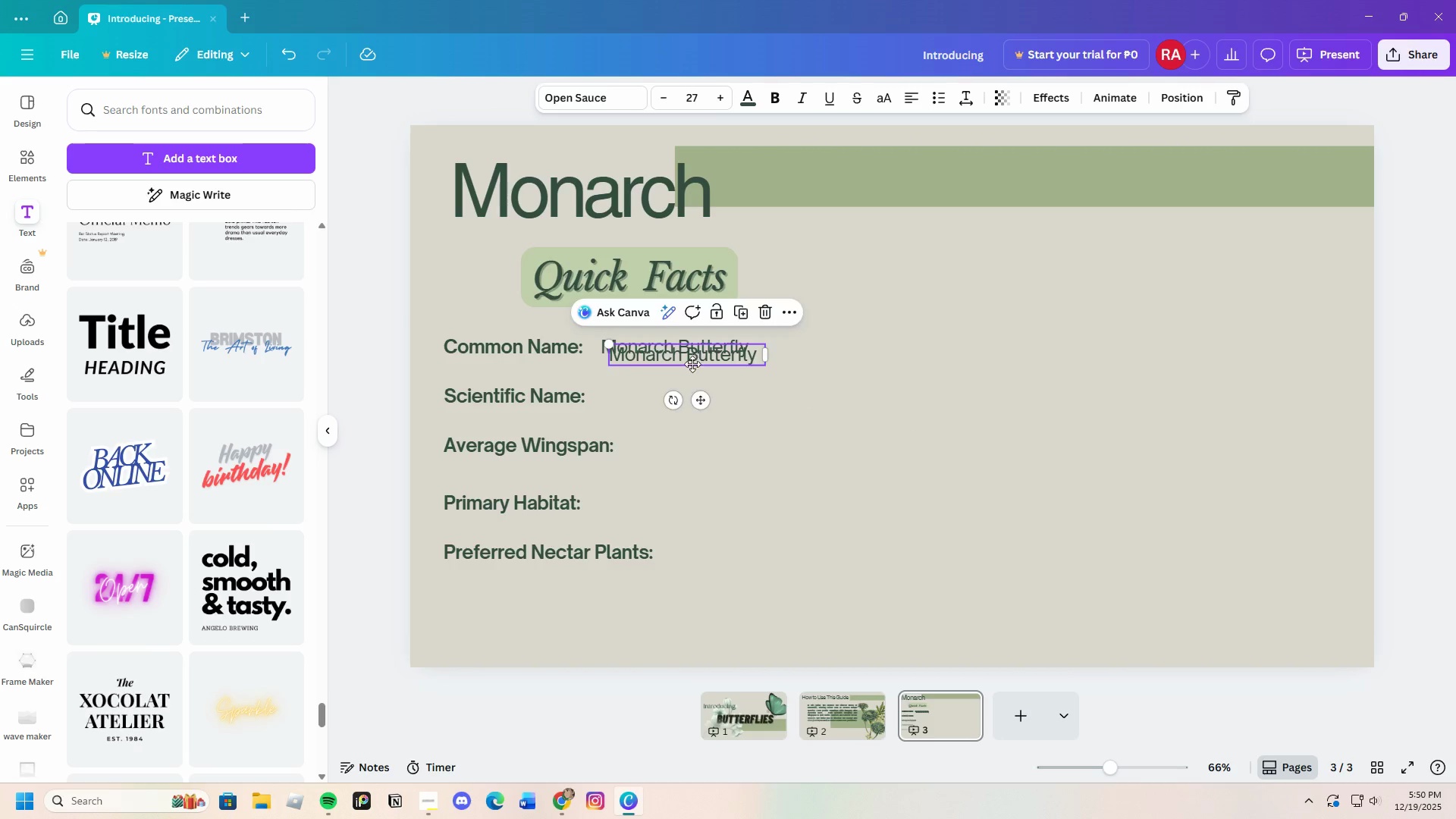 
left_click_drag(start_coordinate=[694, 353], to_coordinate=[689, 392])
 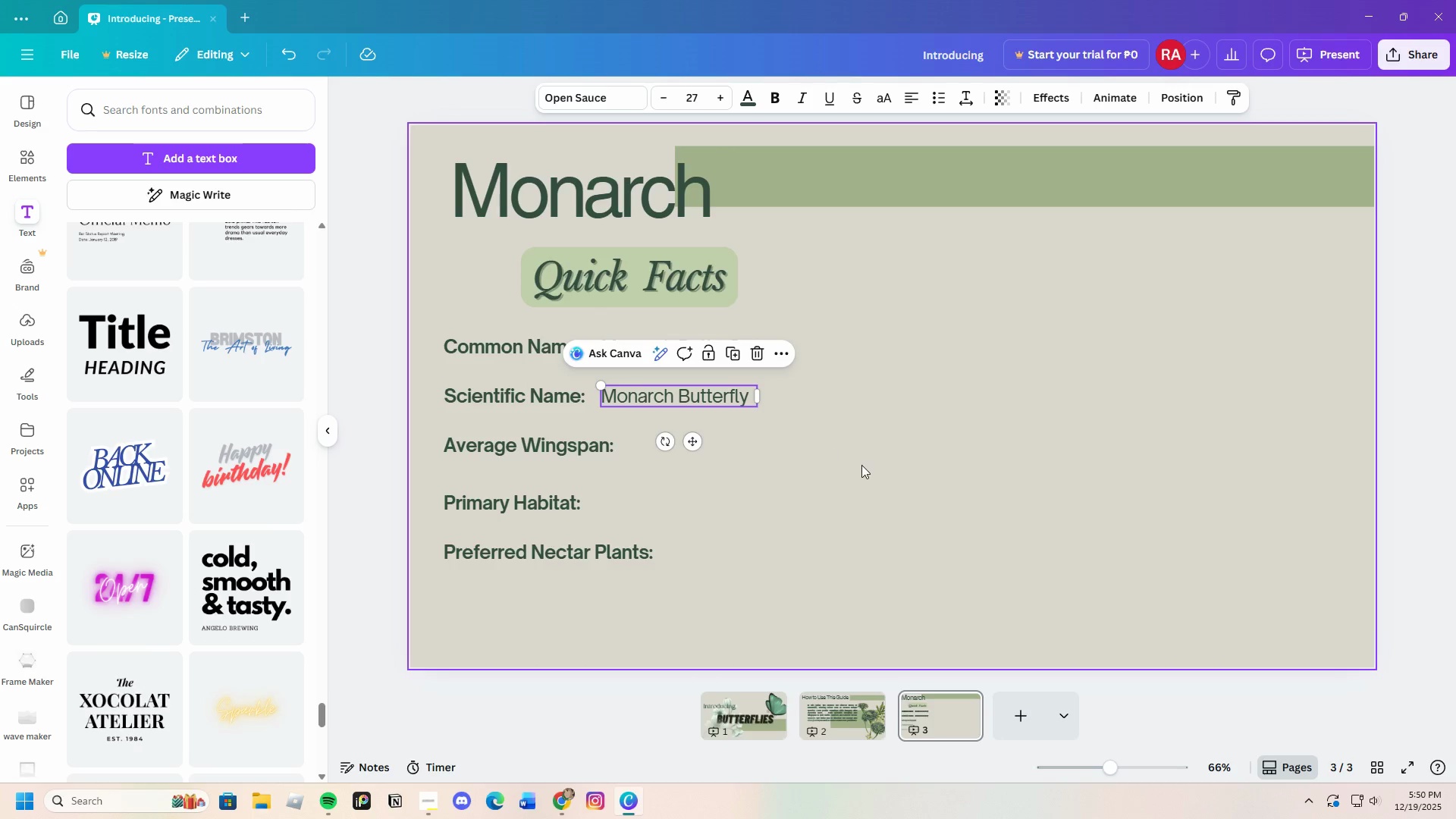 
left_click([861, 465])
 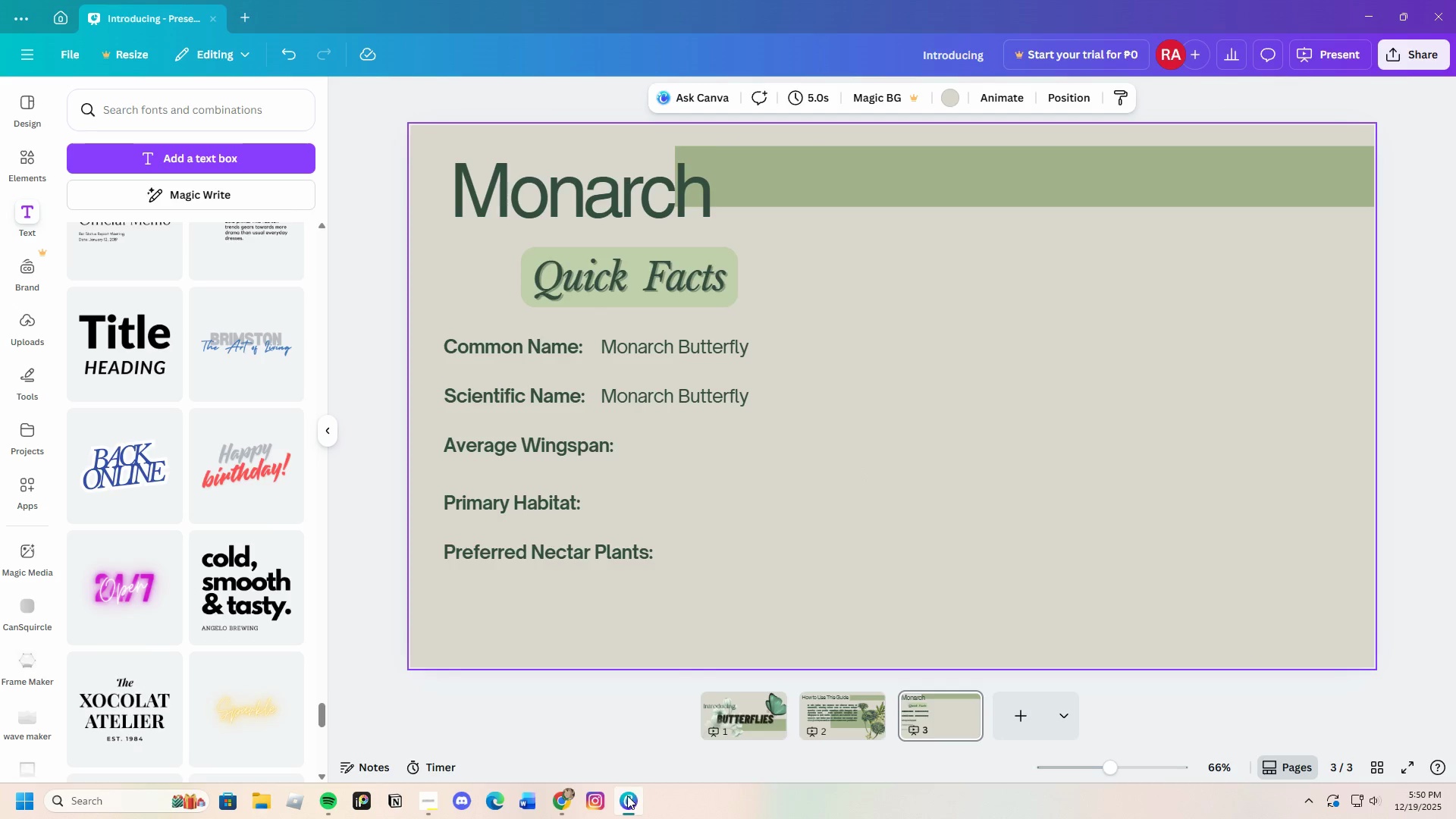 
left_click([560, 800])
 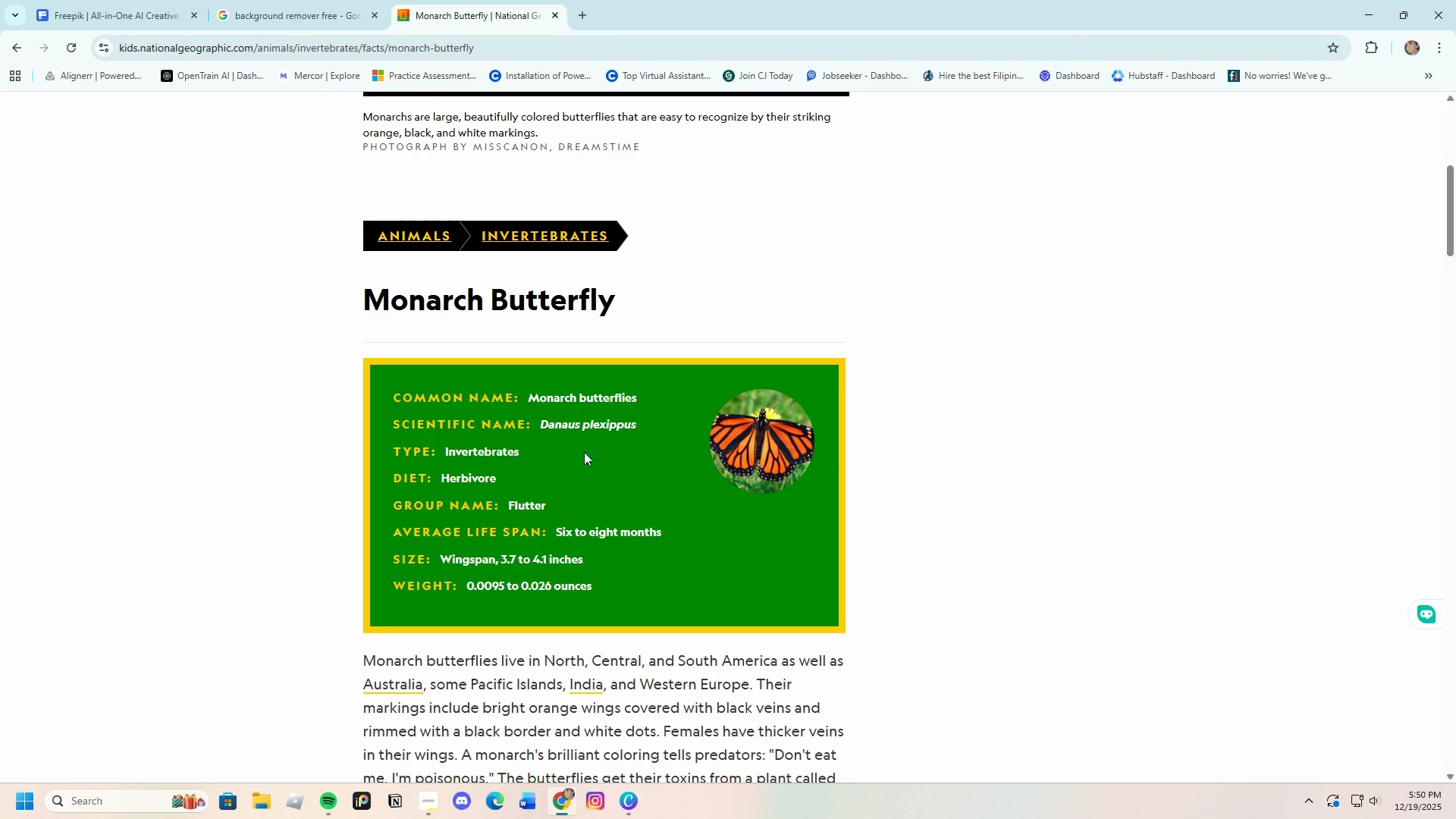 
left_click([548, 423])
 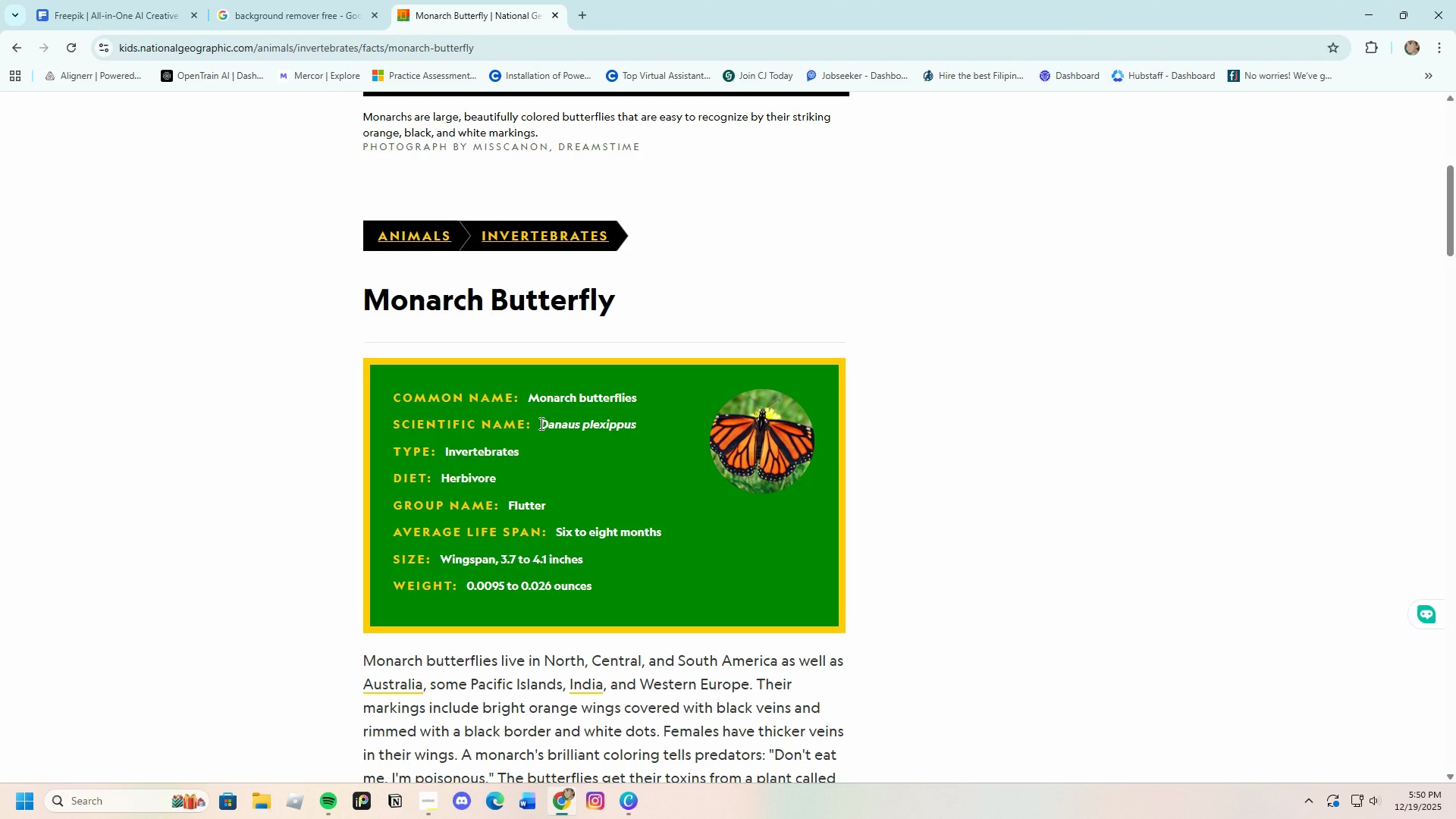 
left_click_drag(start_coordinate=[540, 423], to_coordinate=[642, 428])
 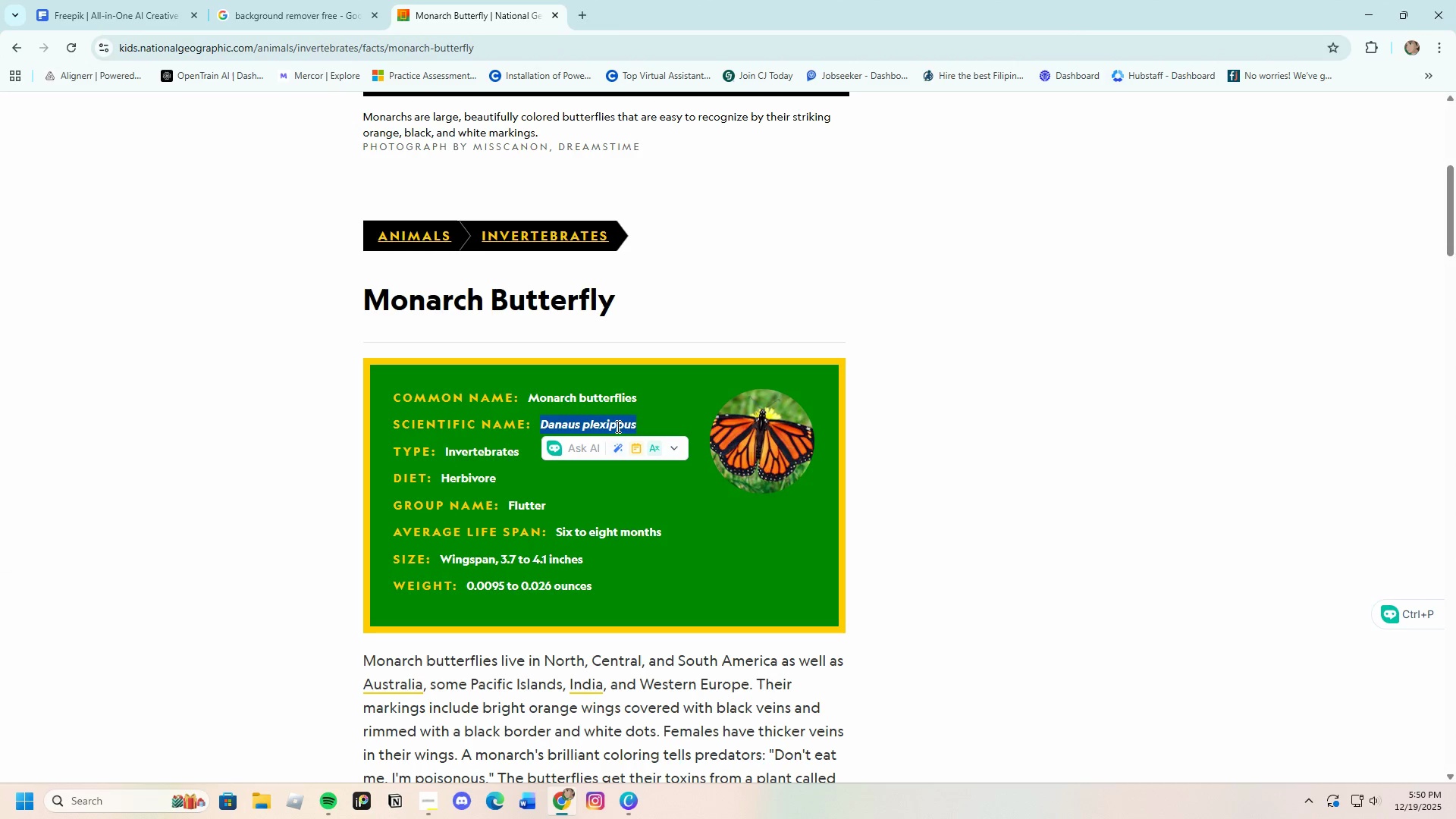 
right_click([617, 426])
 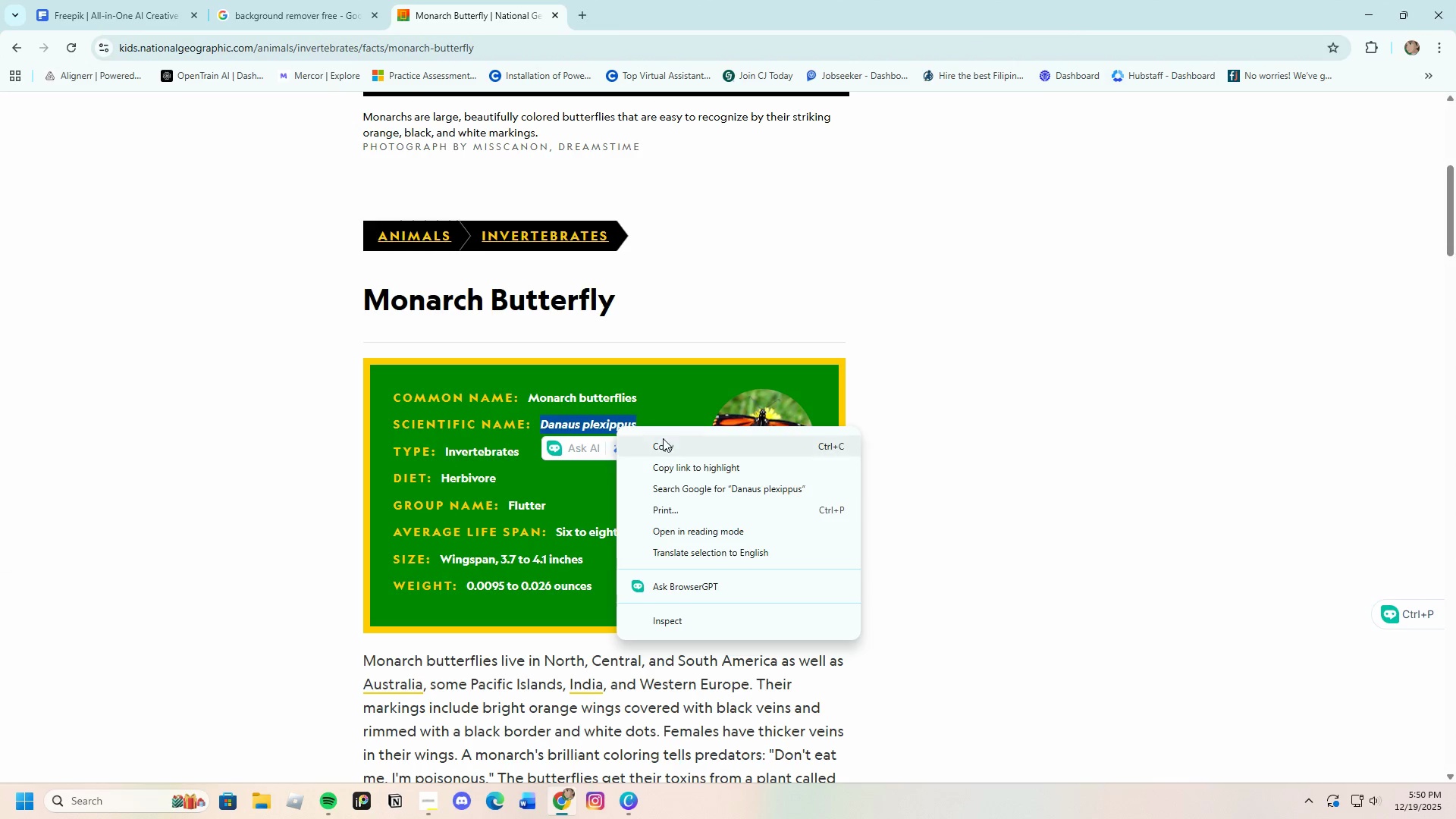 
left_click([663, 445])
 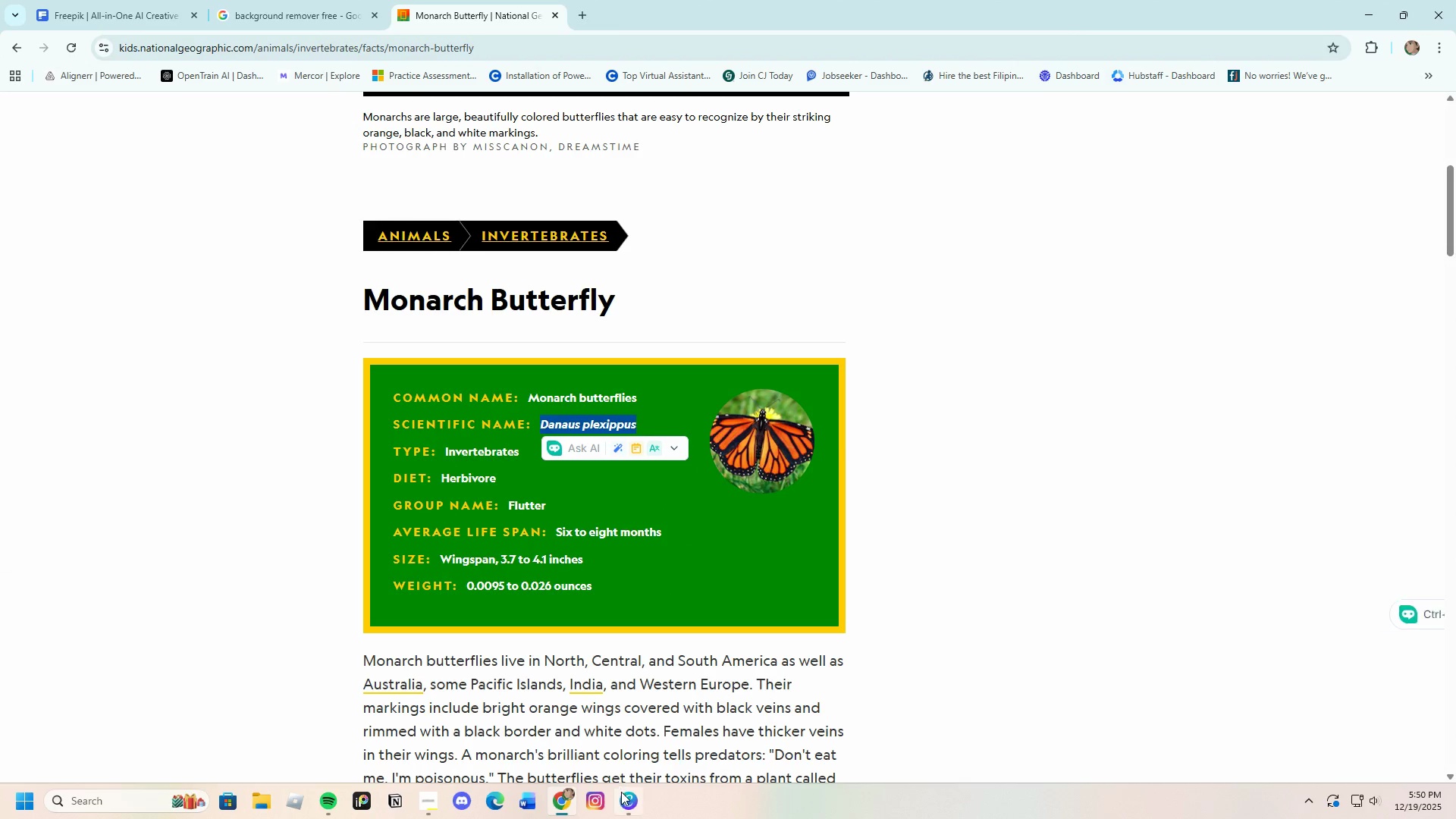 
left_click([623, 794])
 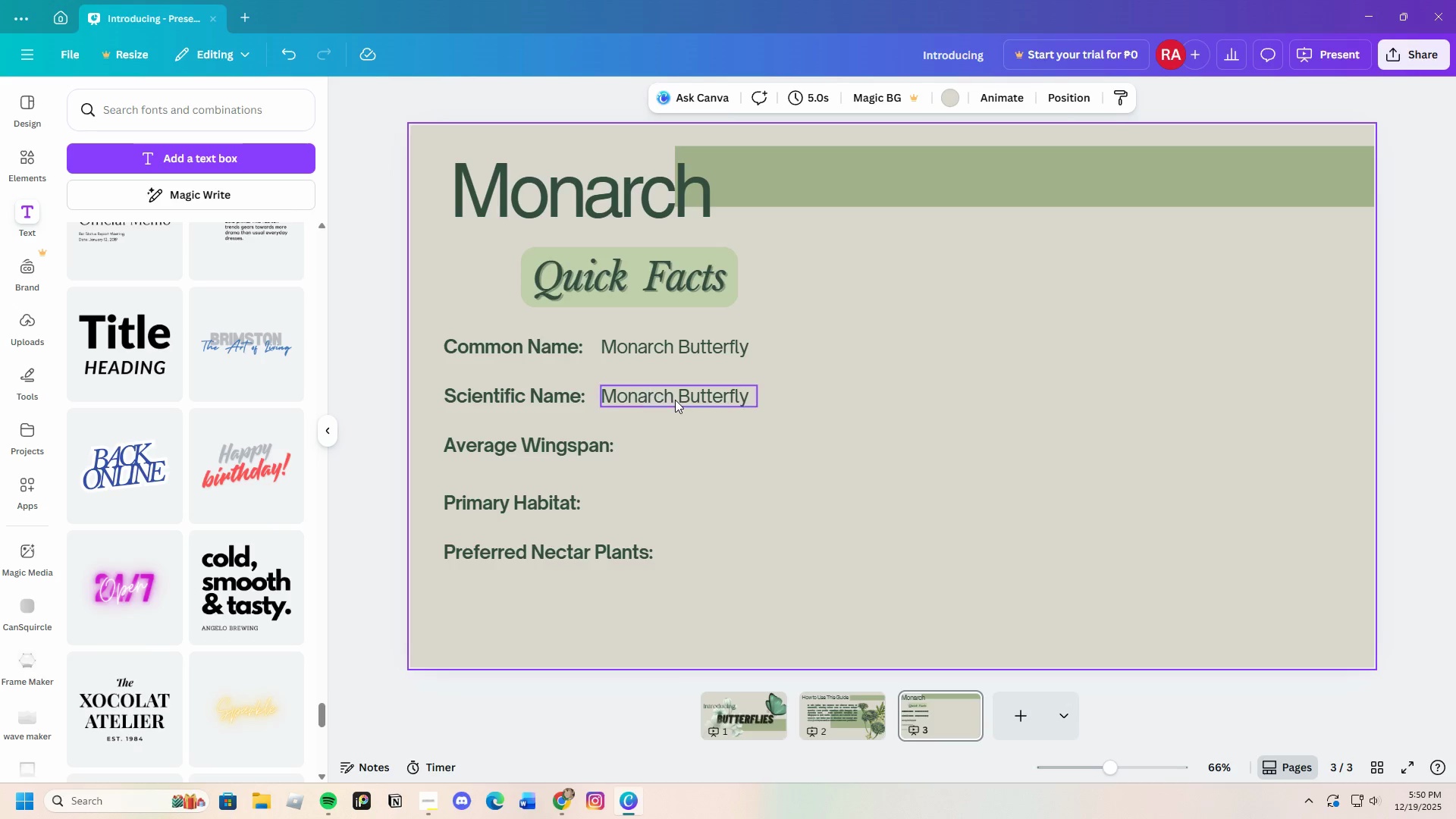 
double_click([677, 400])
 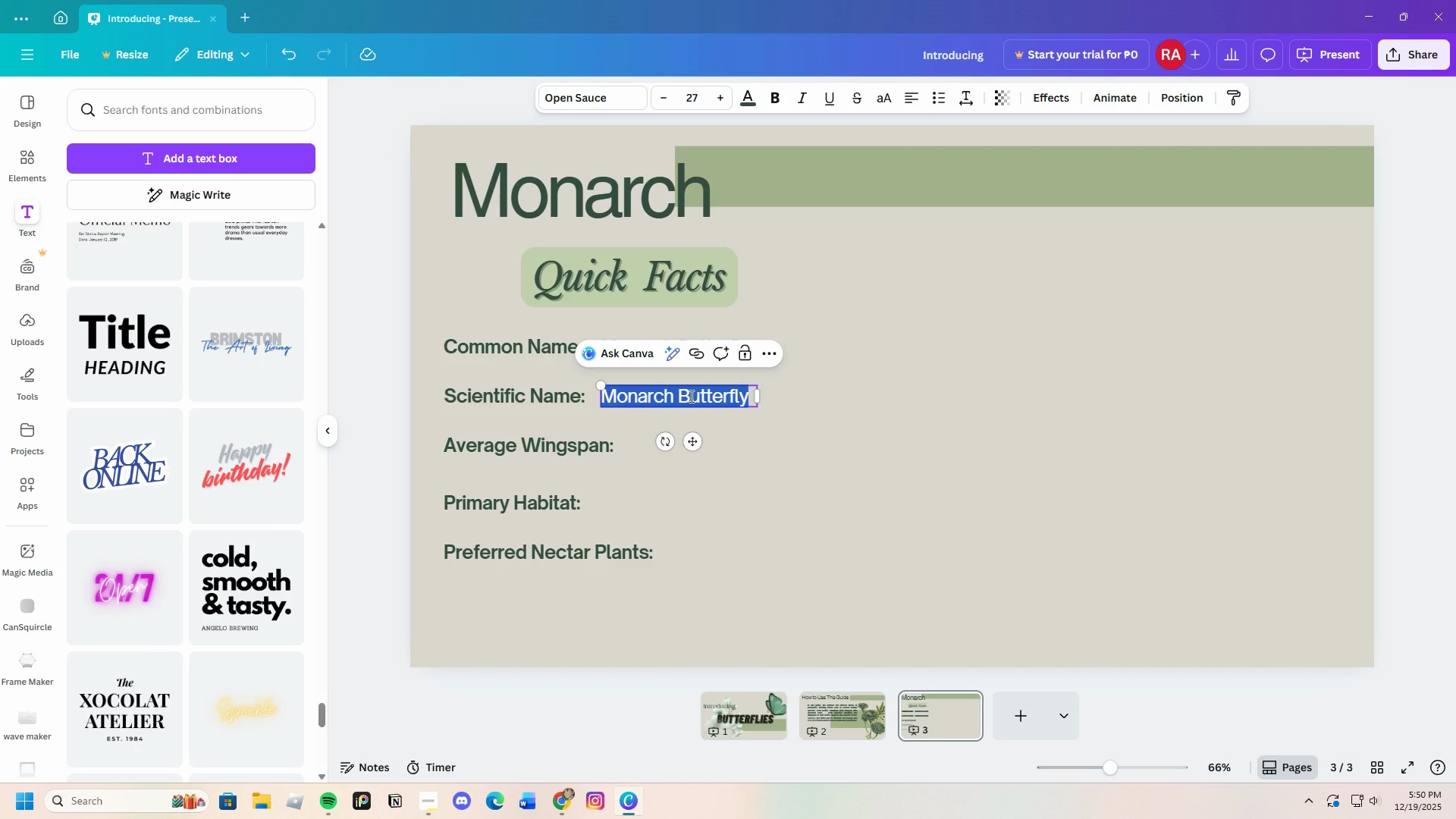 
key(Backspace)
 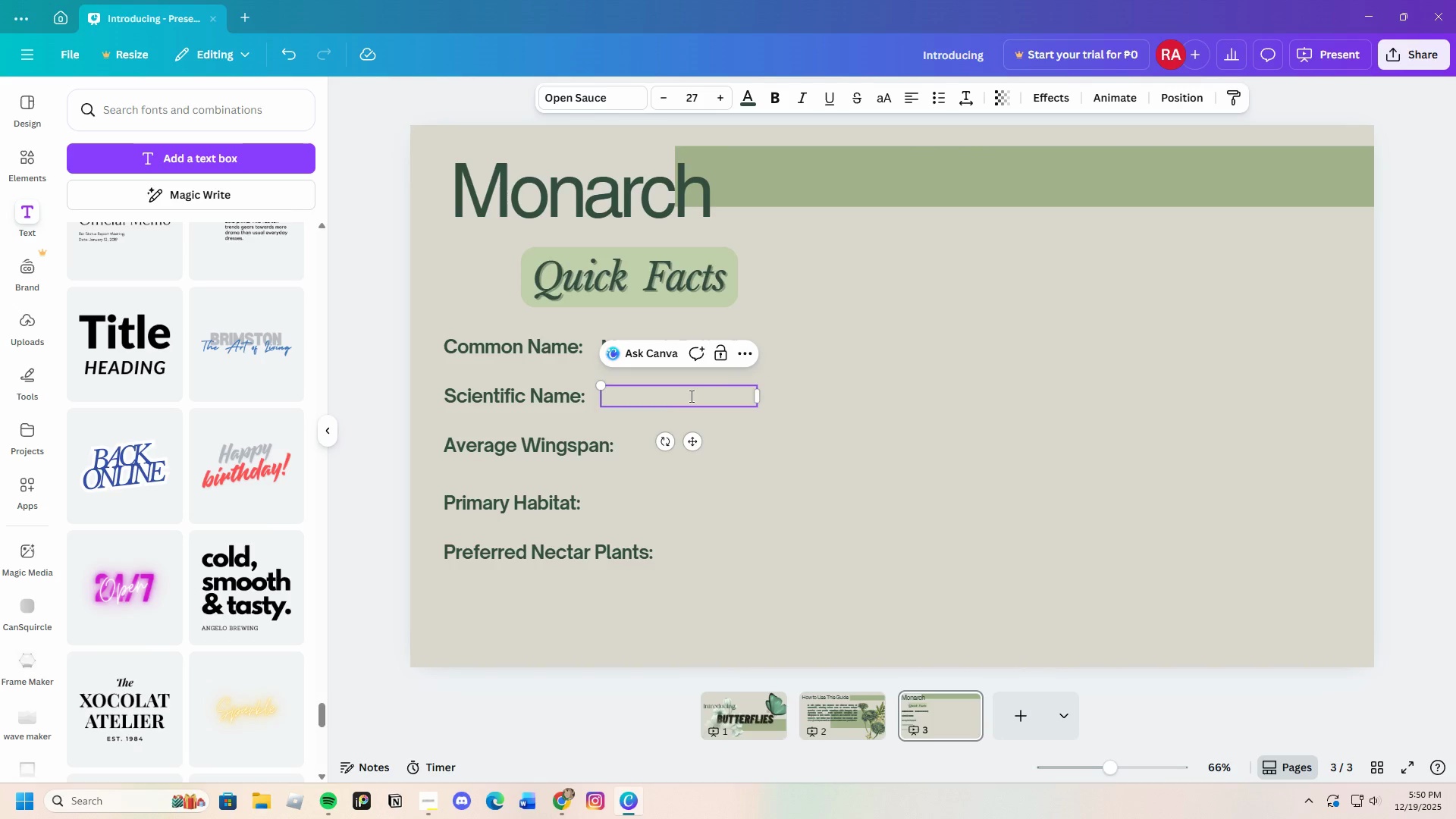 
key(Control+V)
 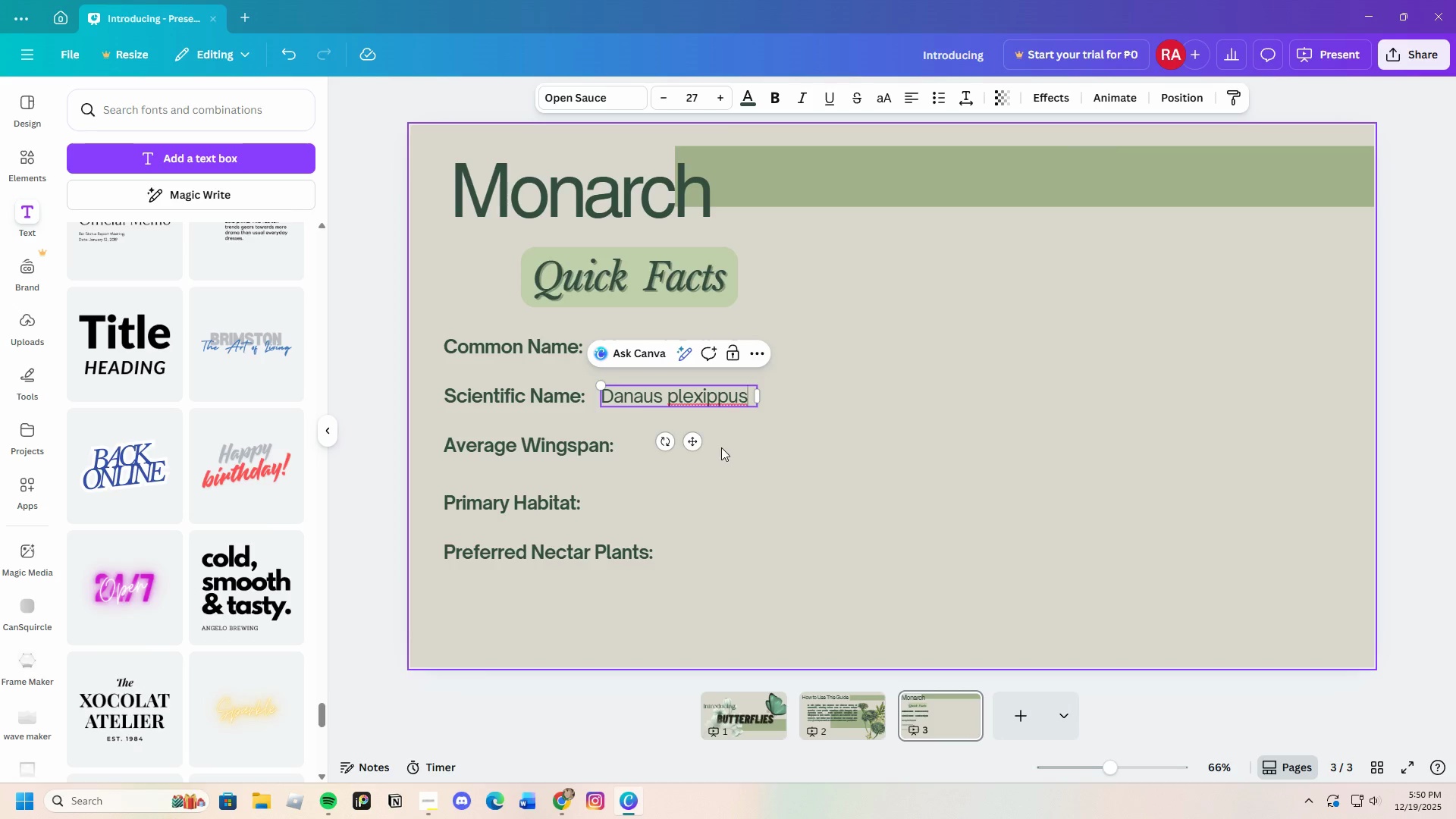 
left_click([769, 461])
 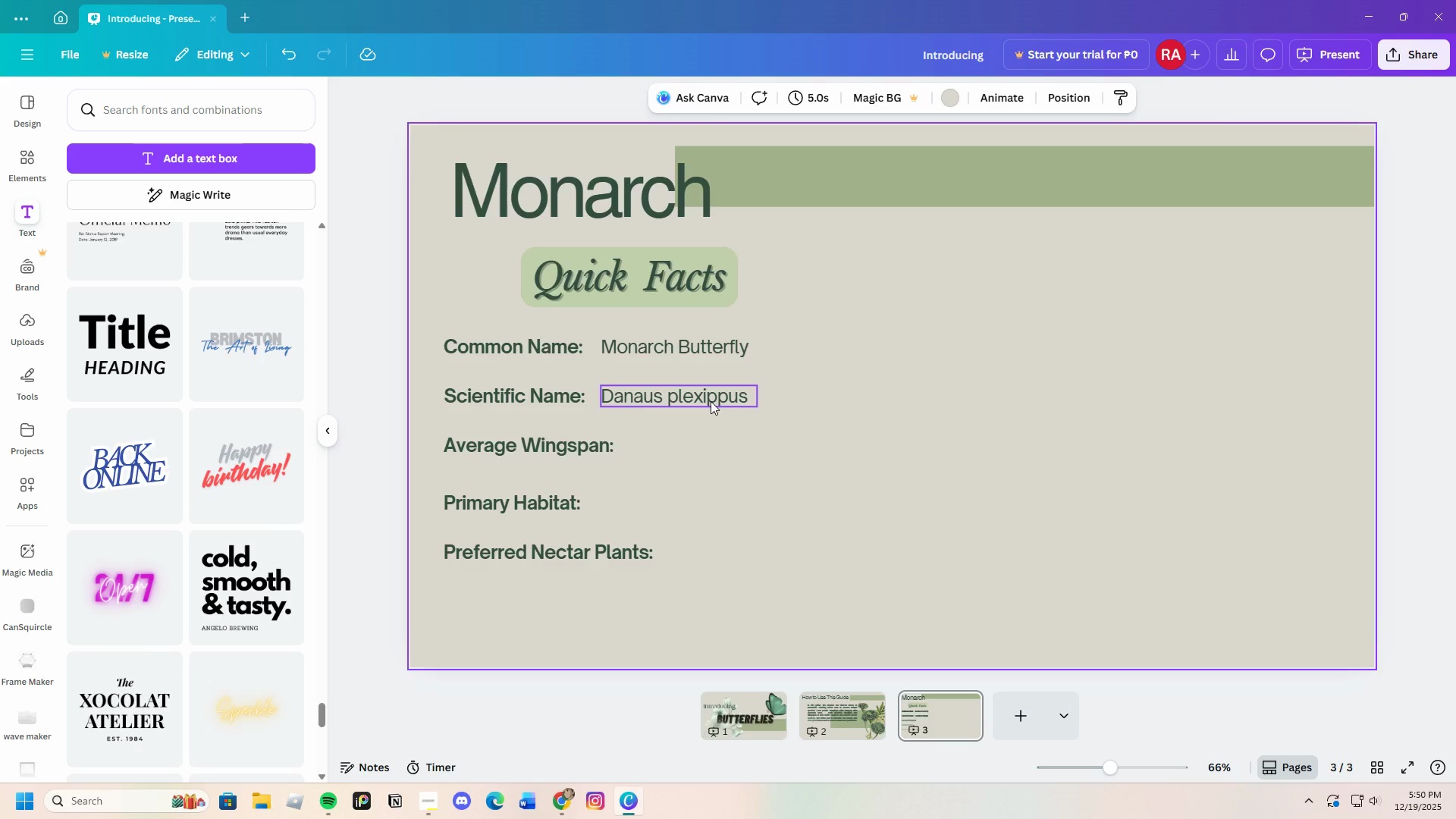 
left_click([711, 401])
 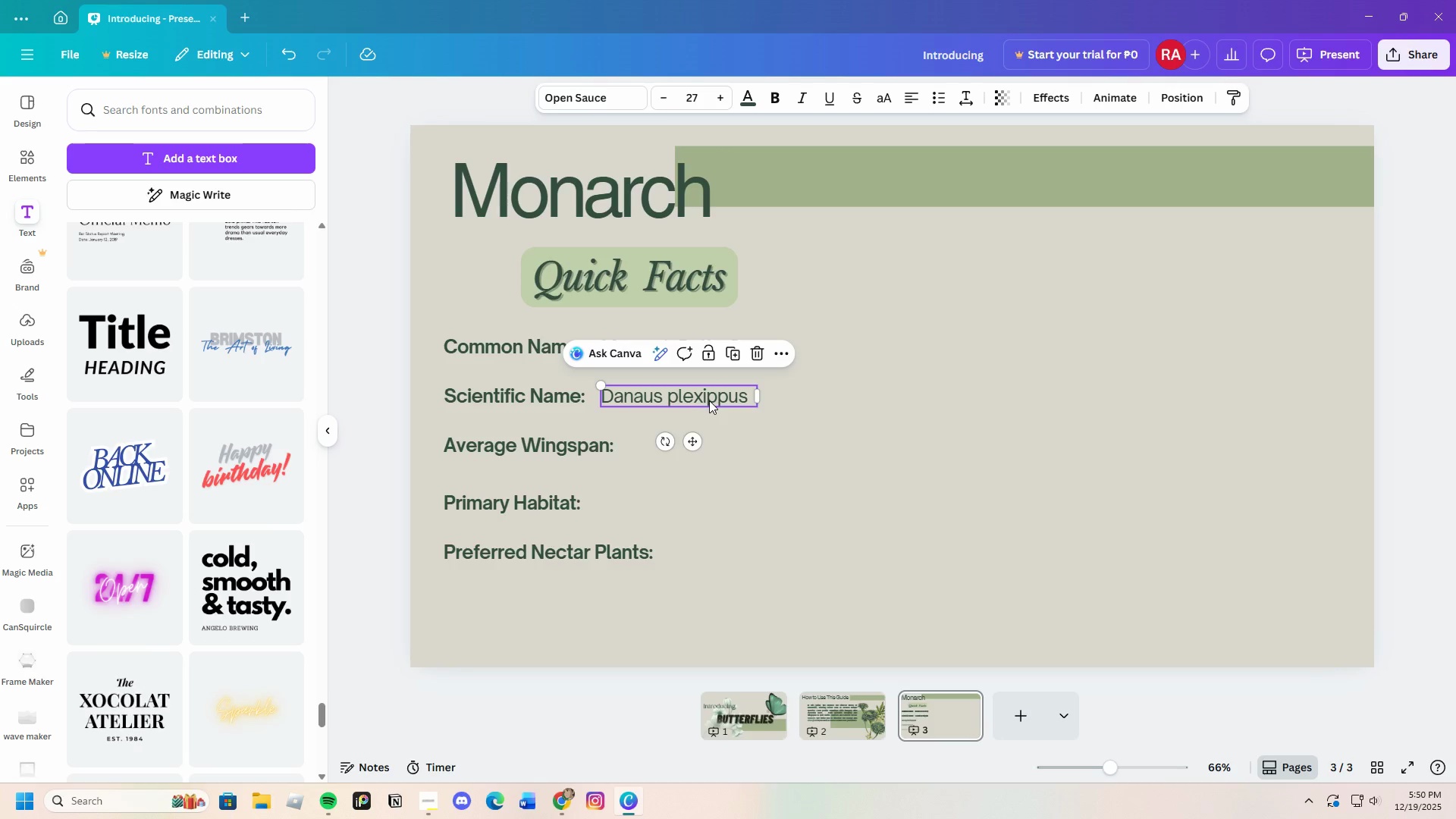 
key(Control+C)
 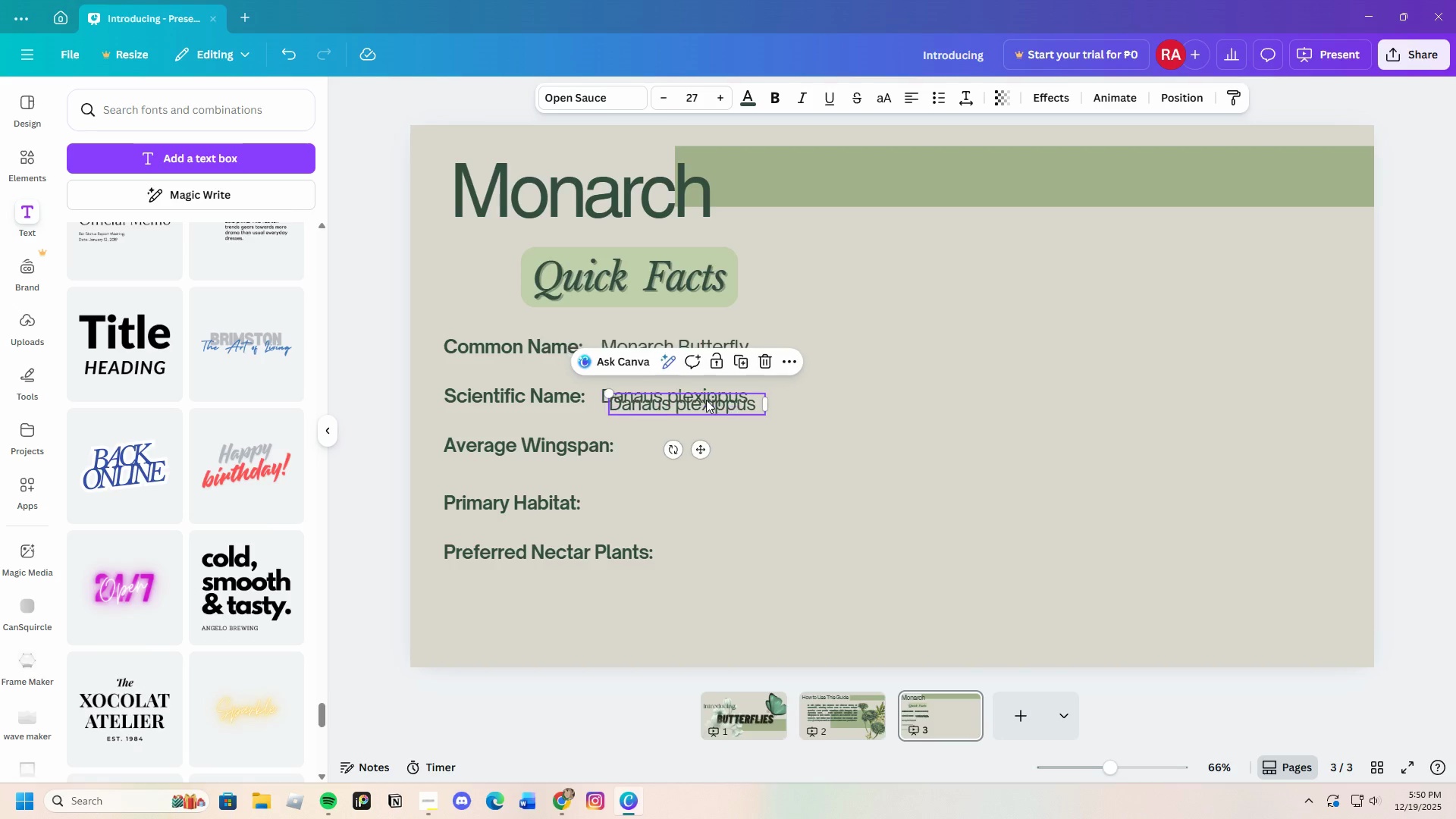 
key(Control+V)
 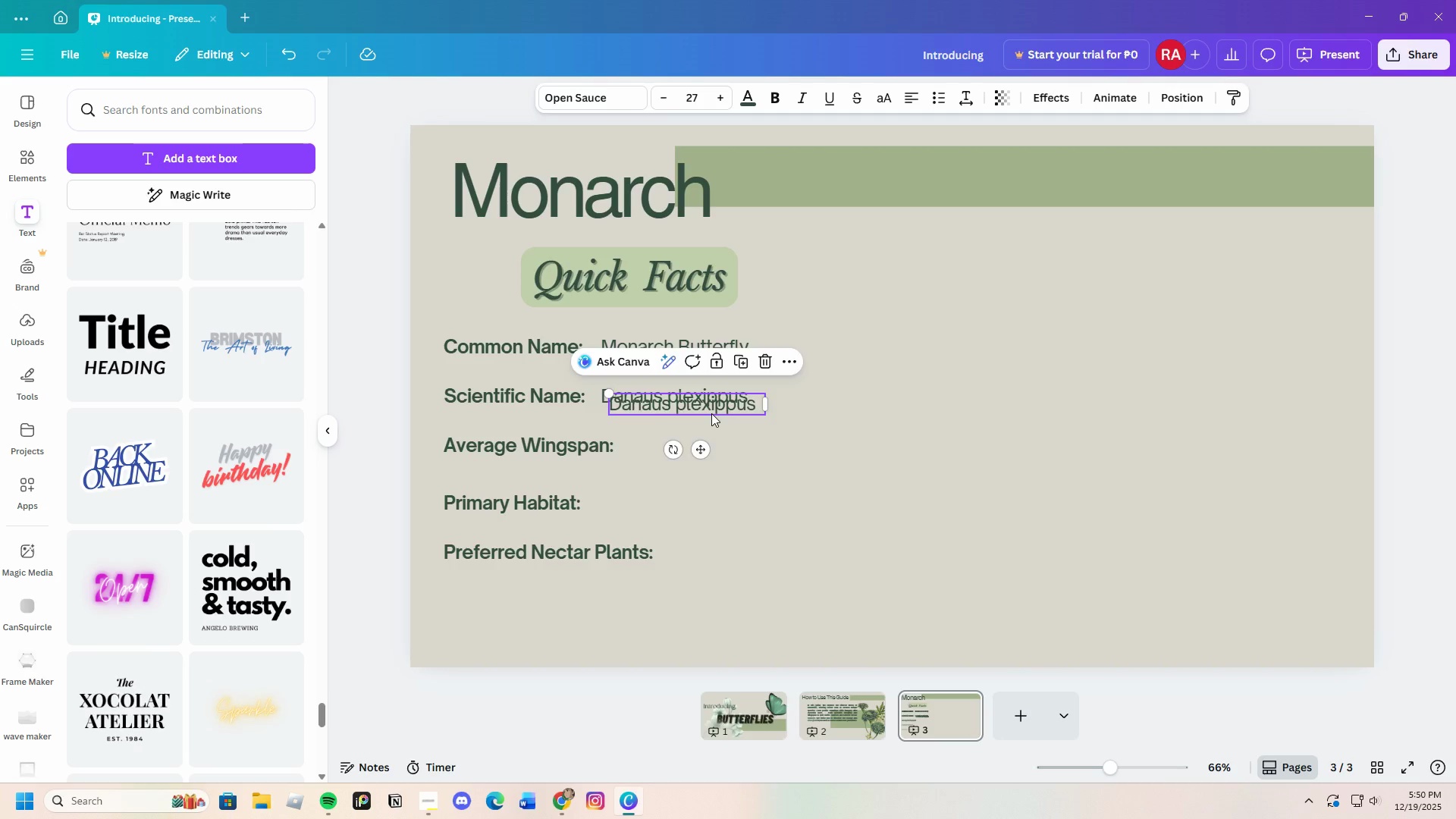 
left_click_drag(start_coordinate=[710, 409], to_coordinate=[723, 450])
 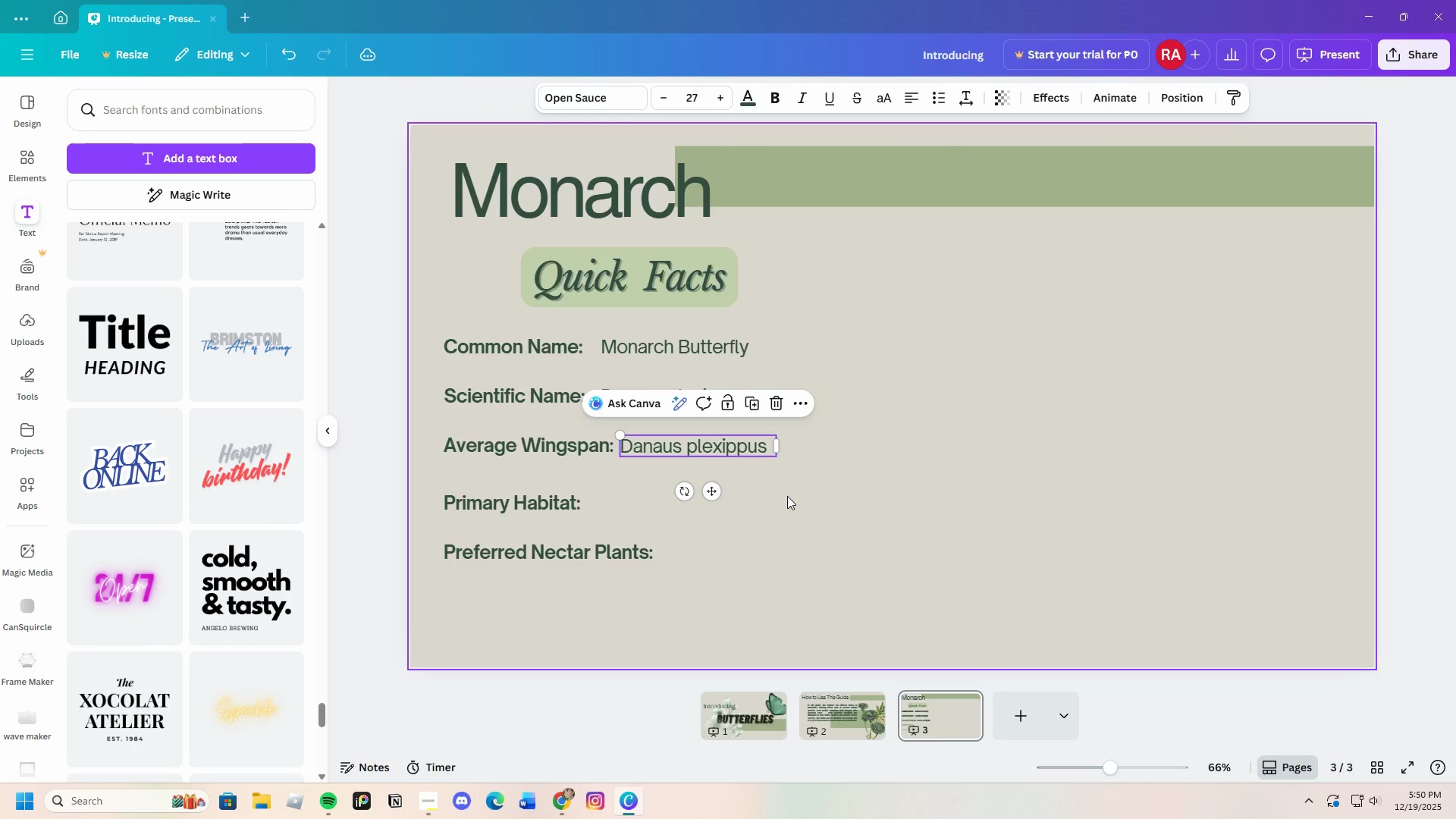 
left_click([787, 496])
 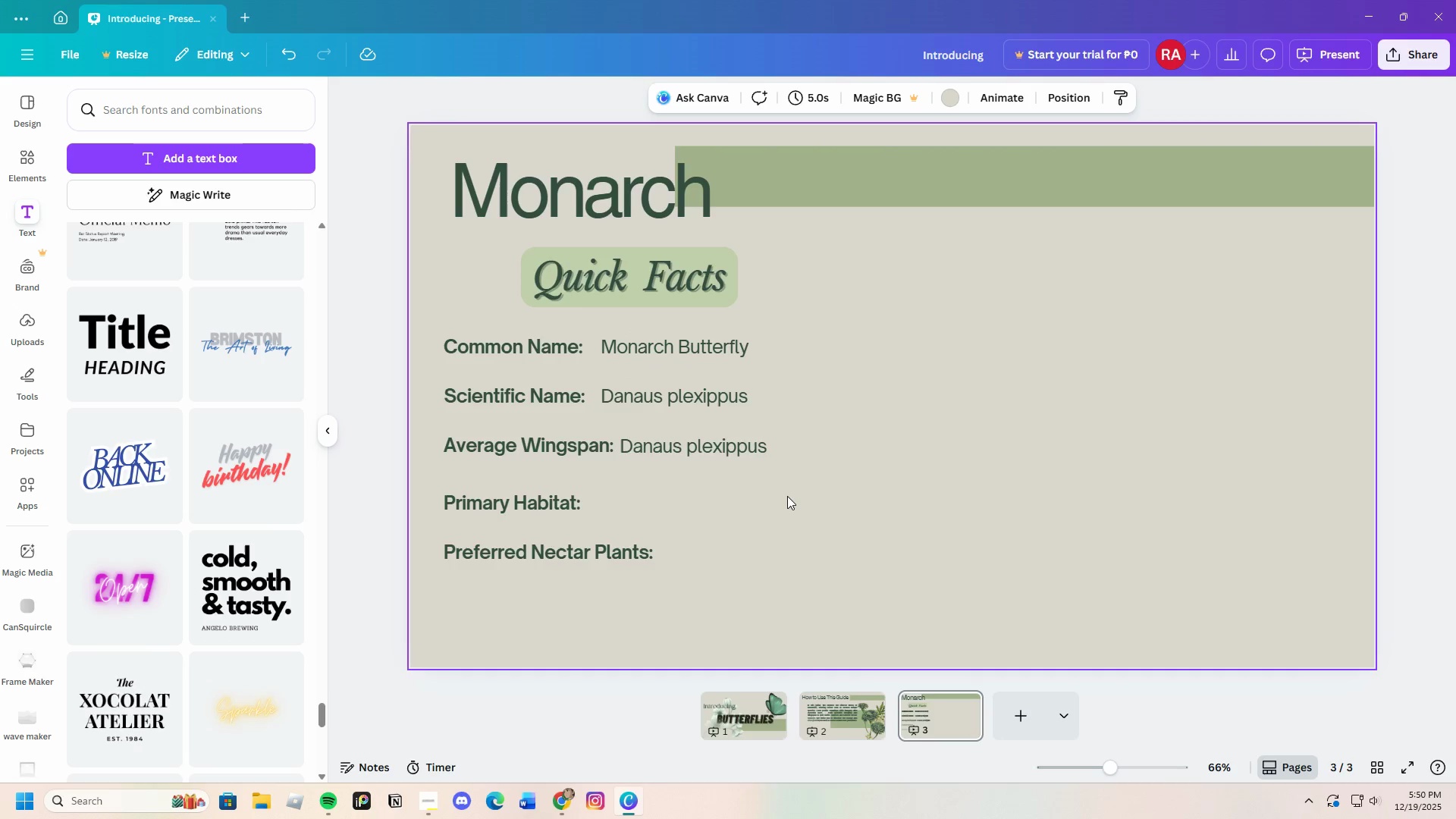 
mouse_move([794, 498])
 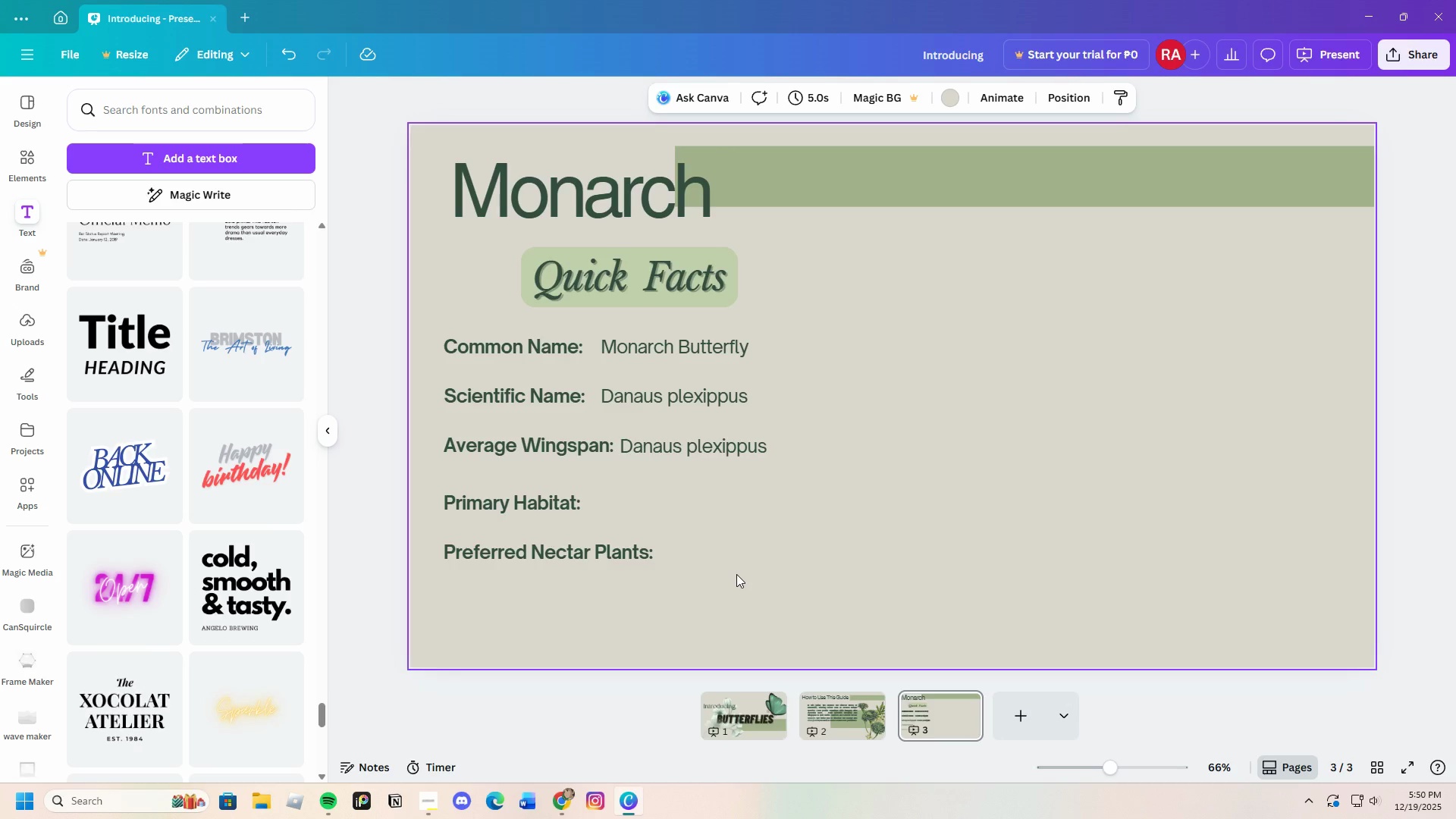 
wait(5.27)
 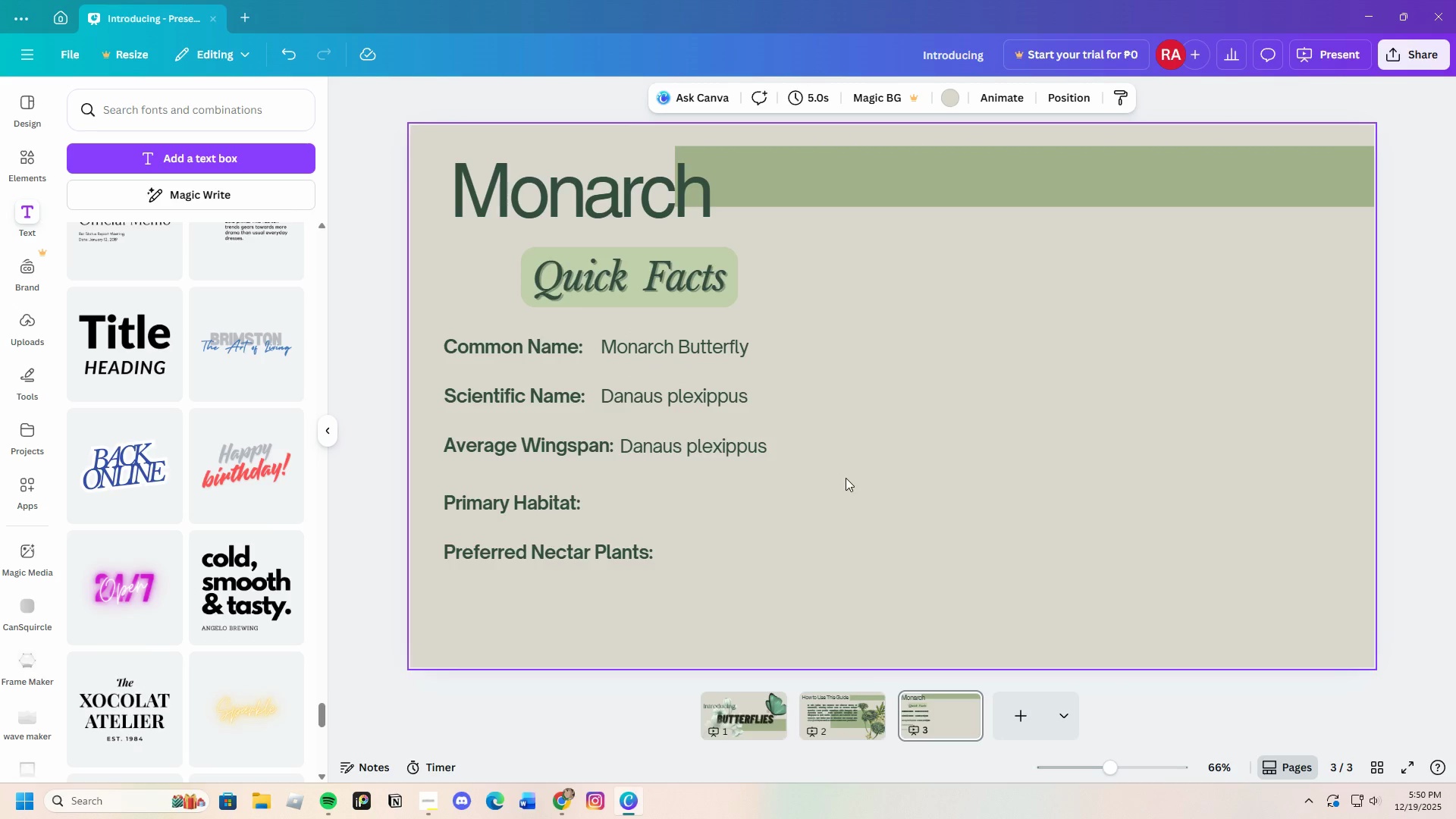 
left_click([628, 800])
 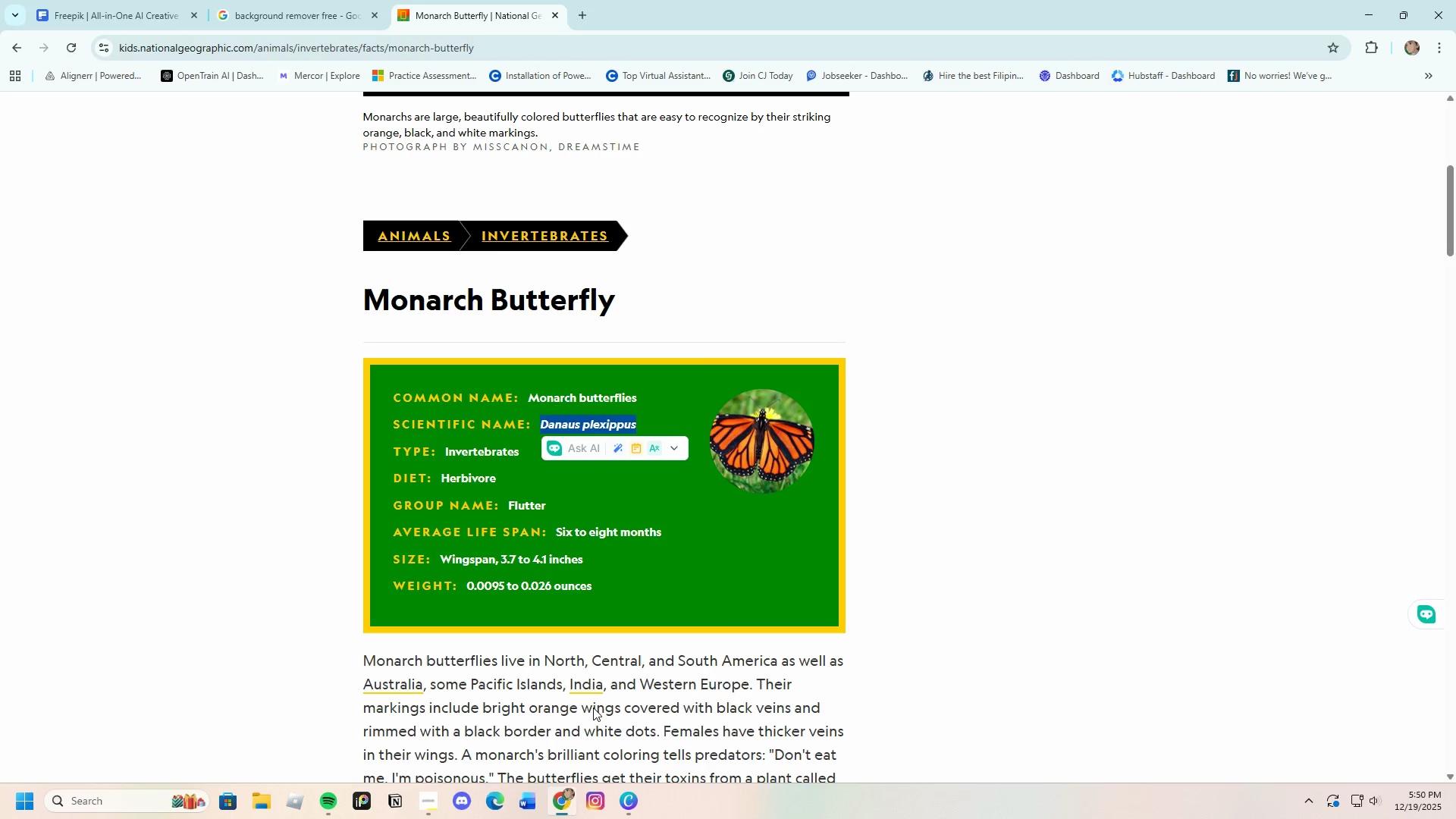 
scroll: coordinate [580, 642], scroll_direction: down, amount: 1.0
 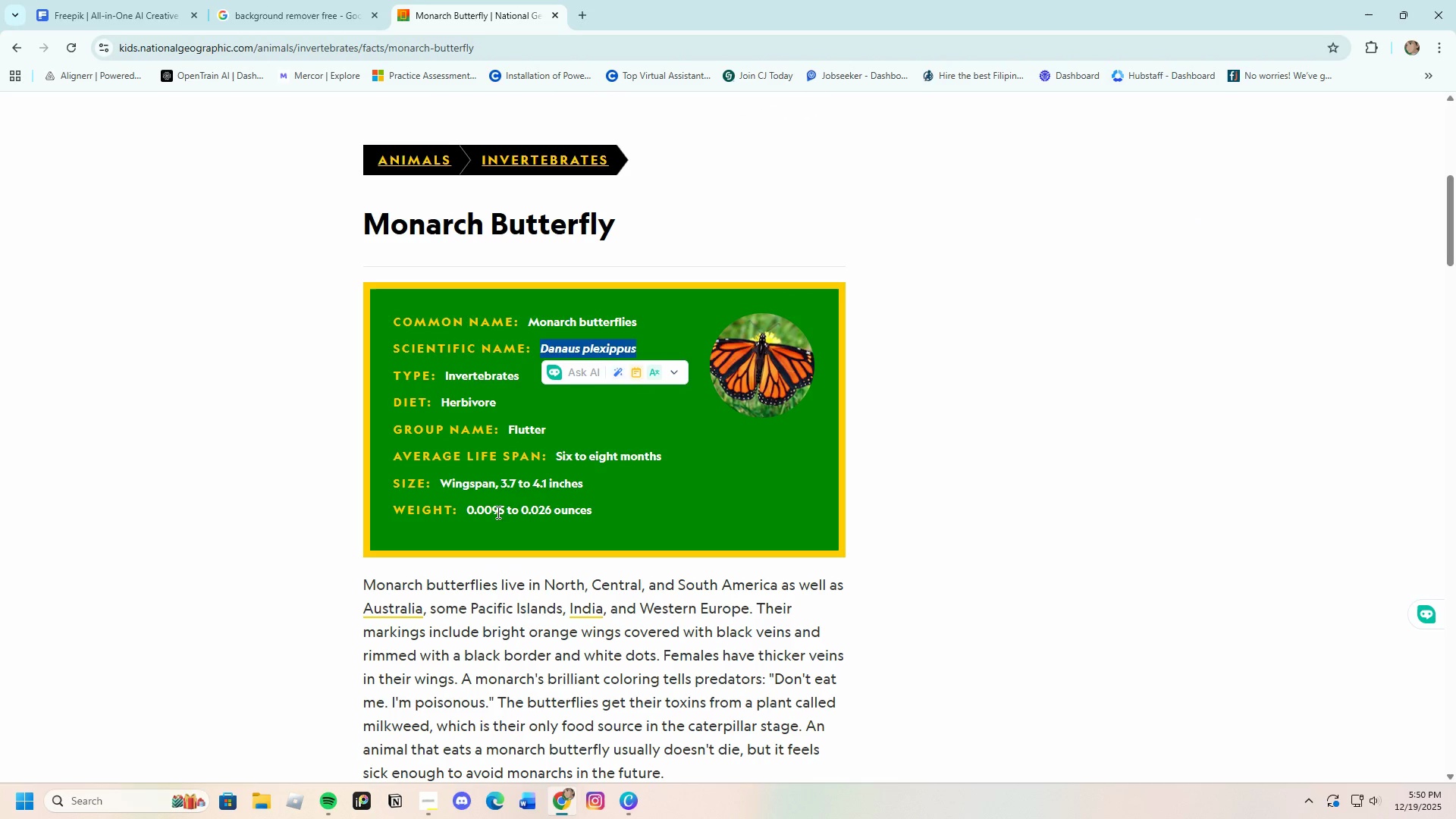 
wait(5.1)
 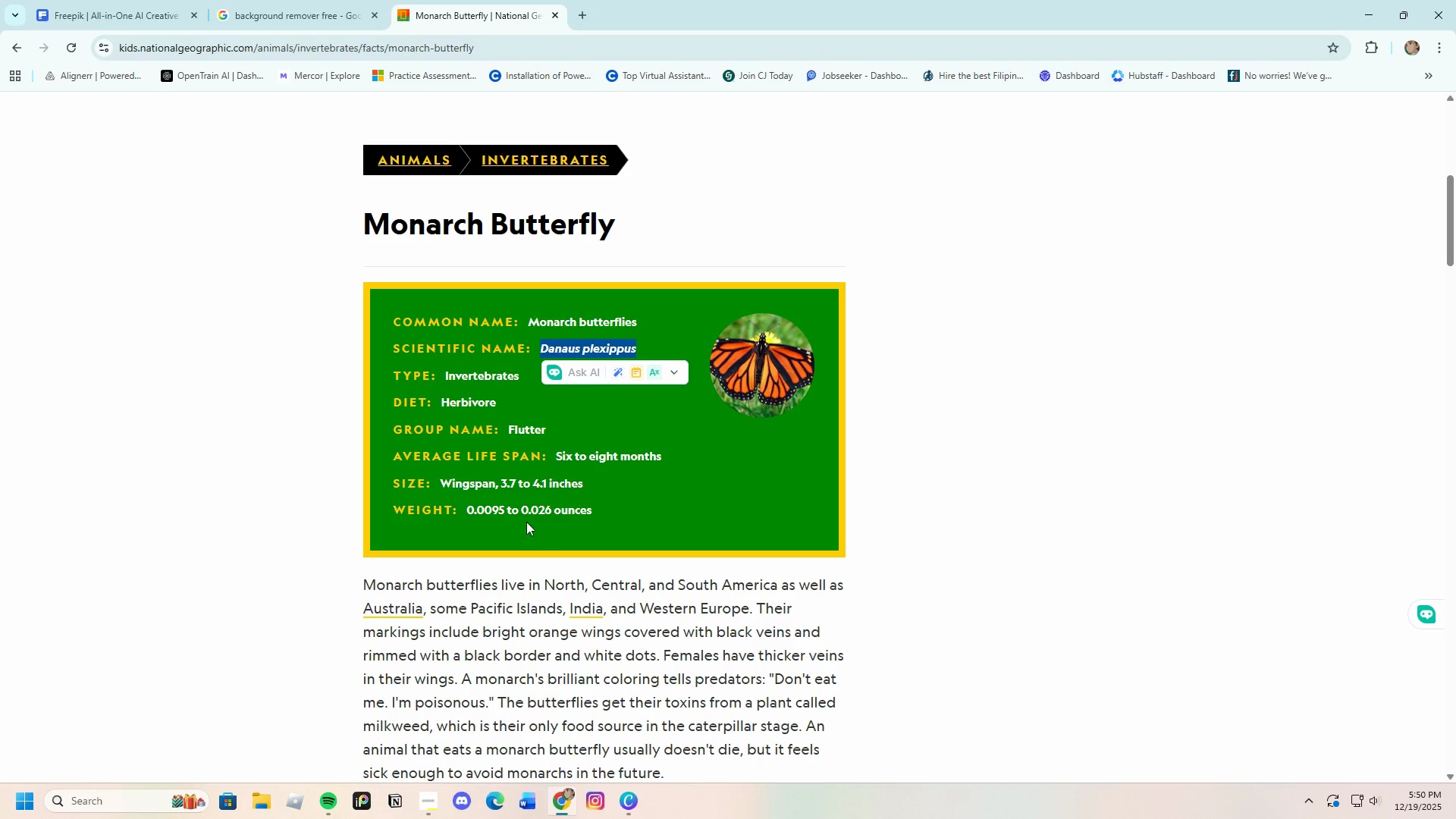 
left_click_drag(start_coordinate=[502, 485], to_coordinate=[597, 487])
 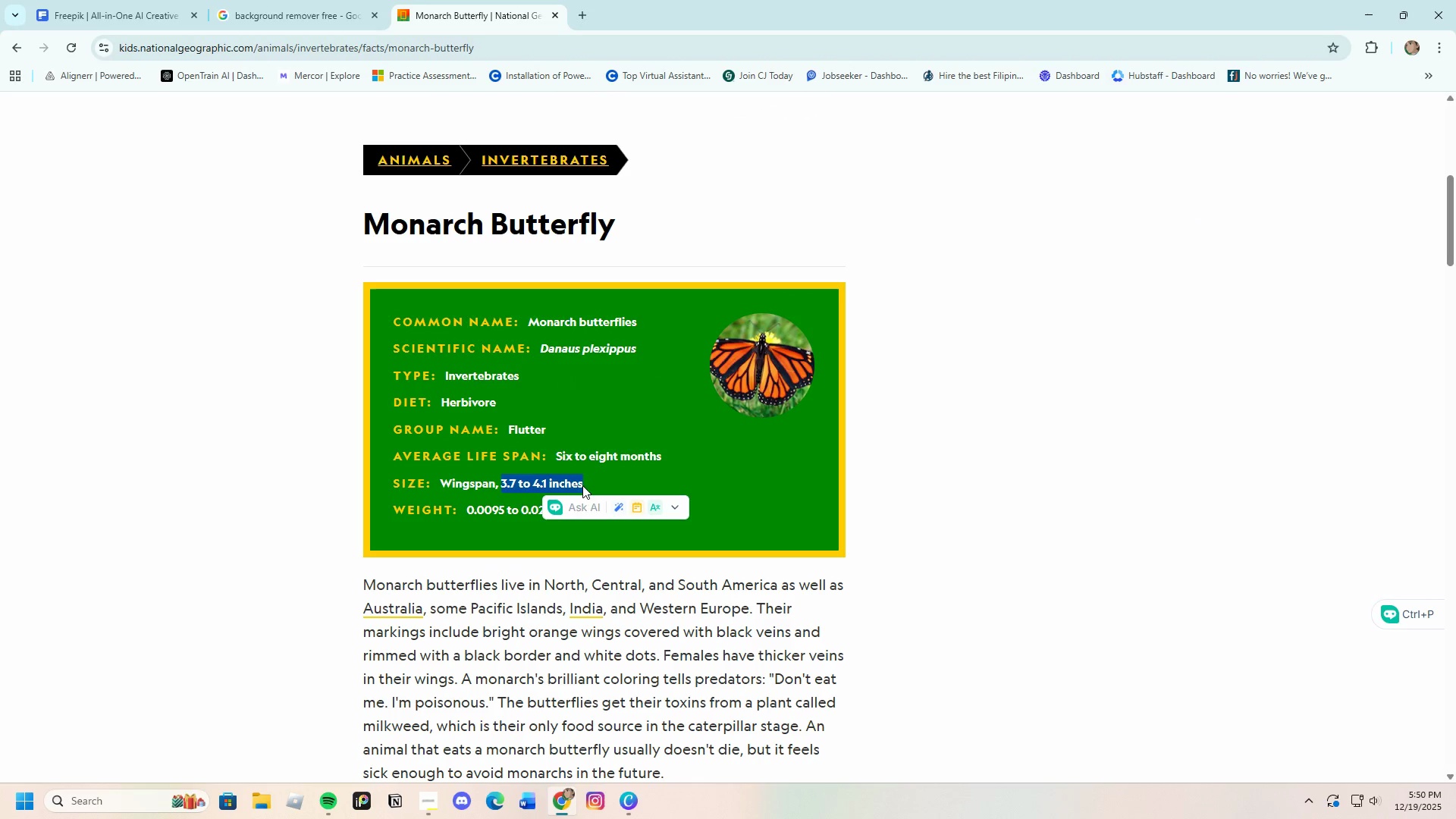 
right_click([582, 485])
 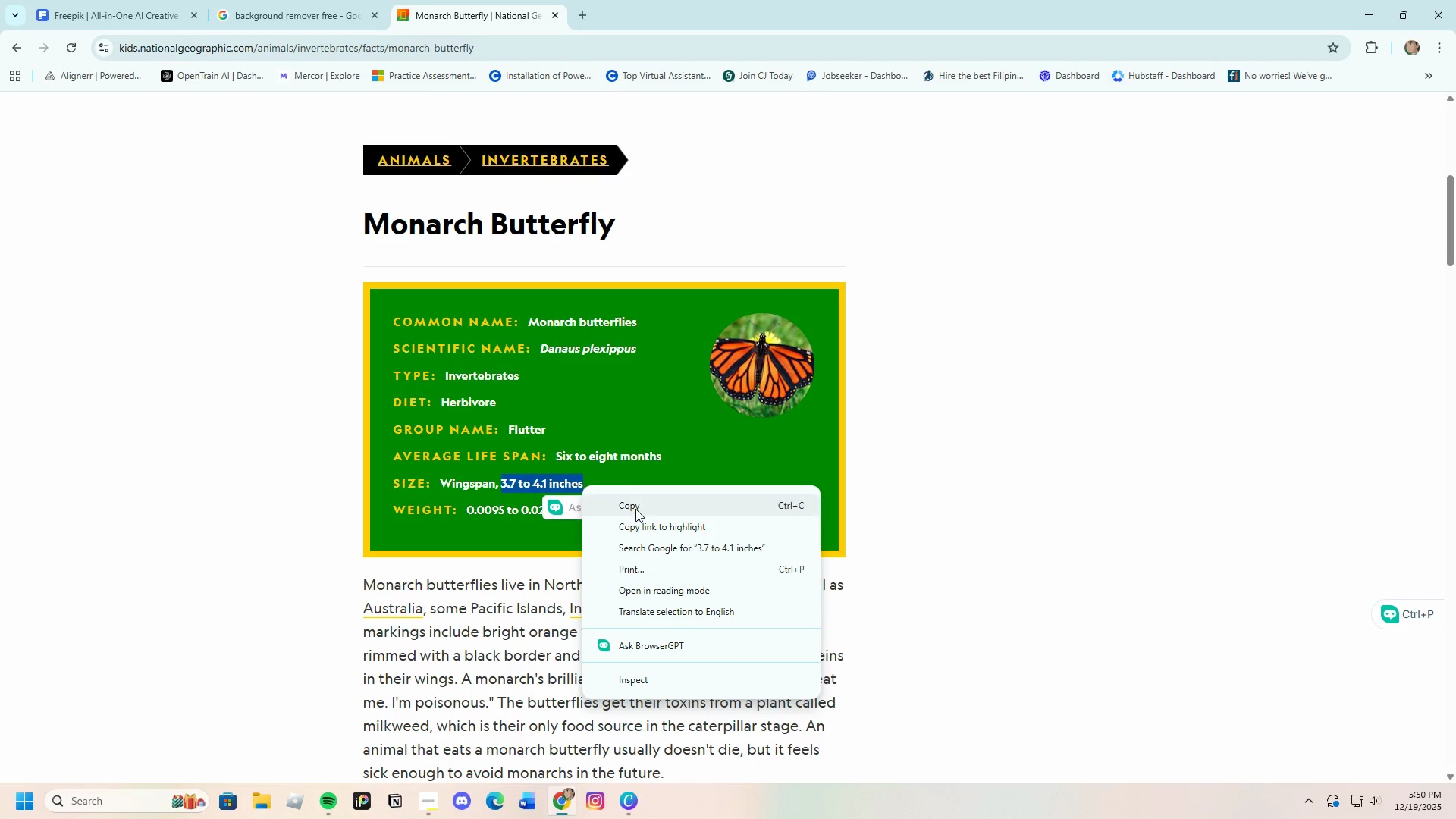 
left_click([635, 509])
 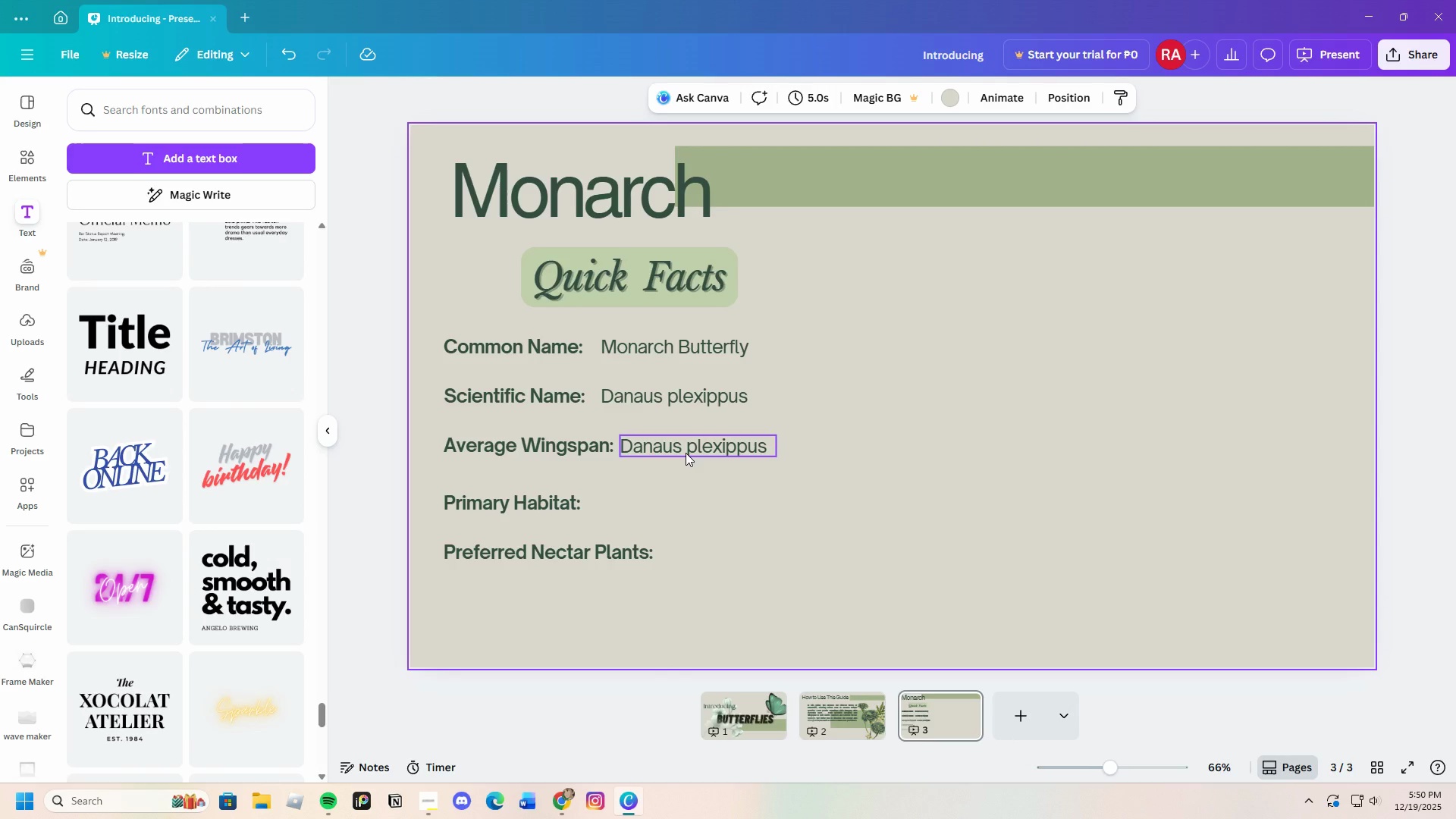 
double_click([686, 453])
 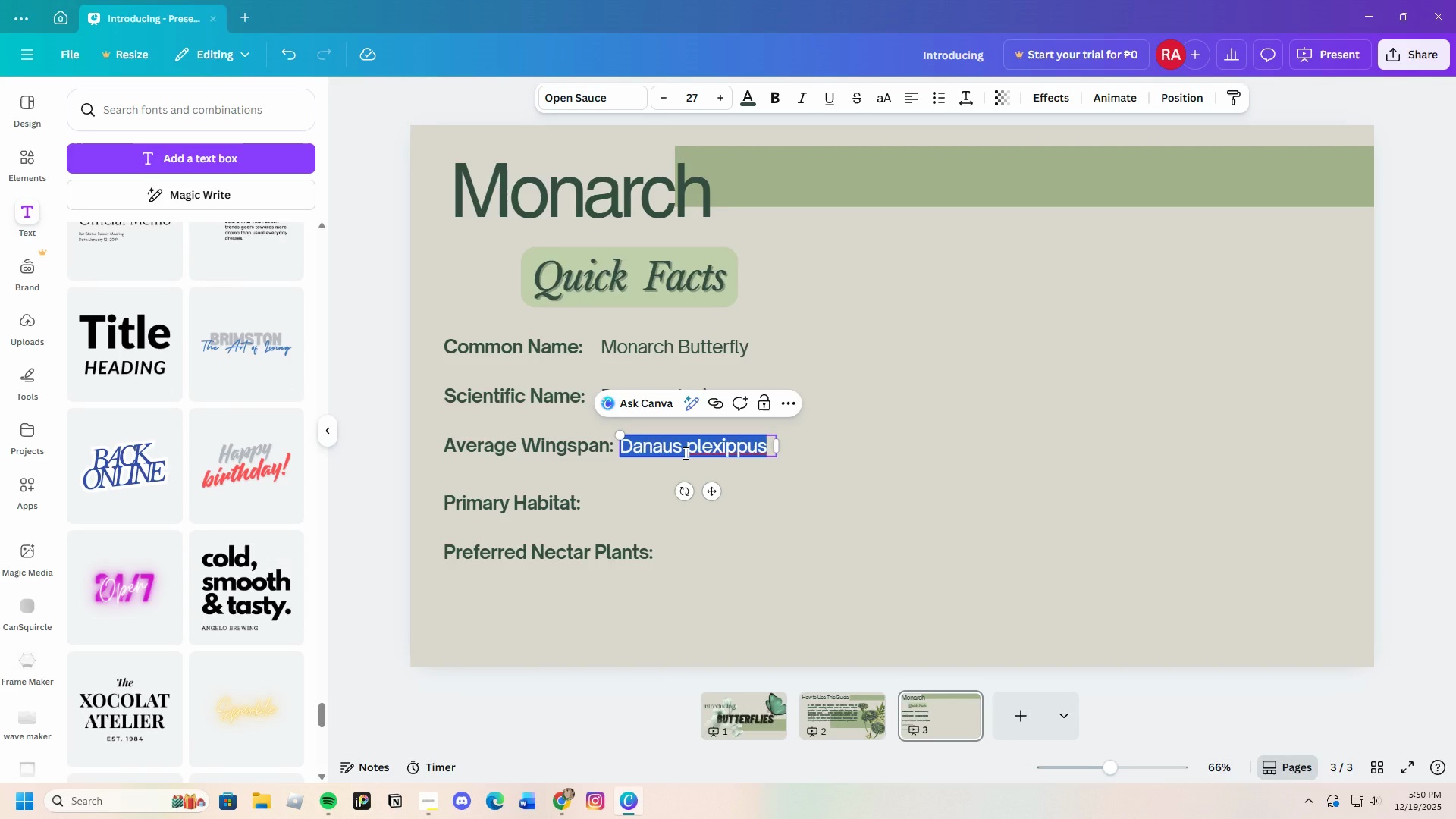 
key(Backspace)
 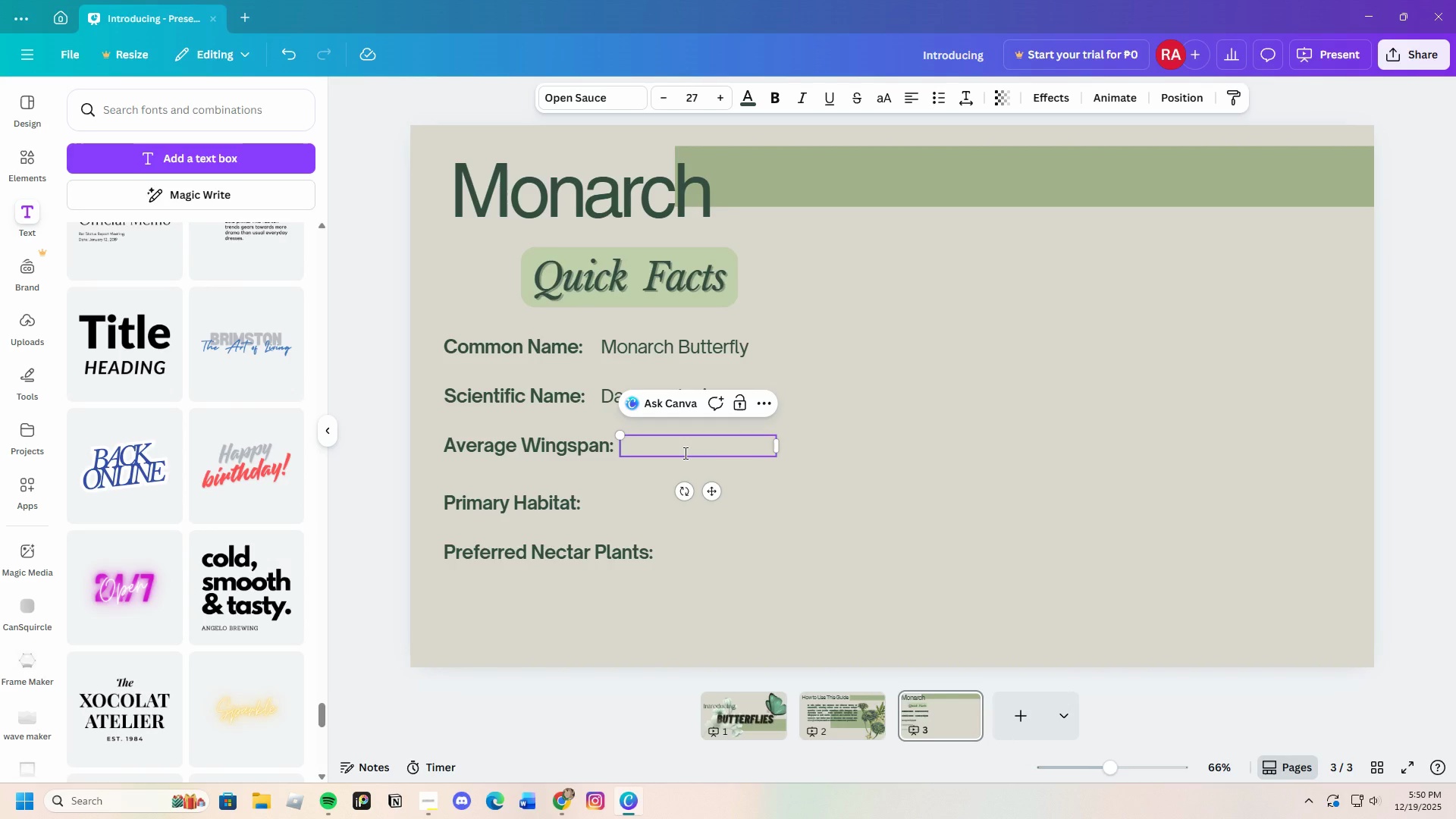 
key(Control+ControlLeft)
 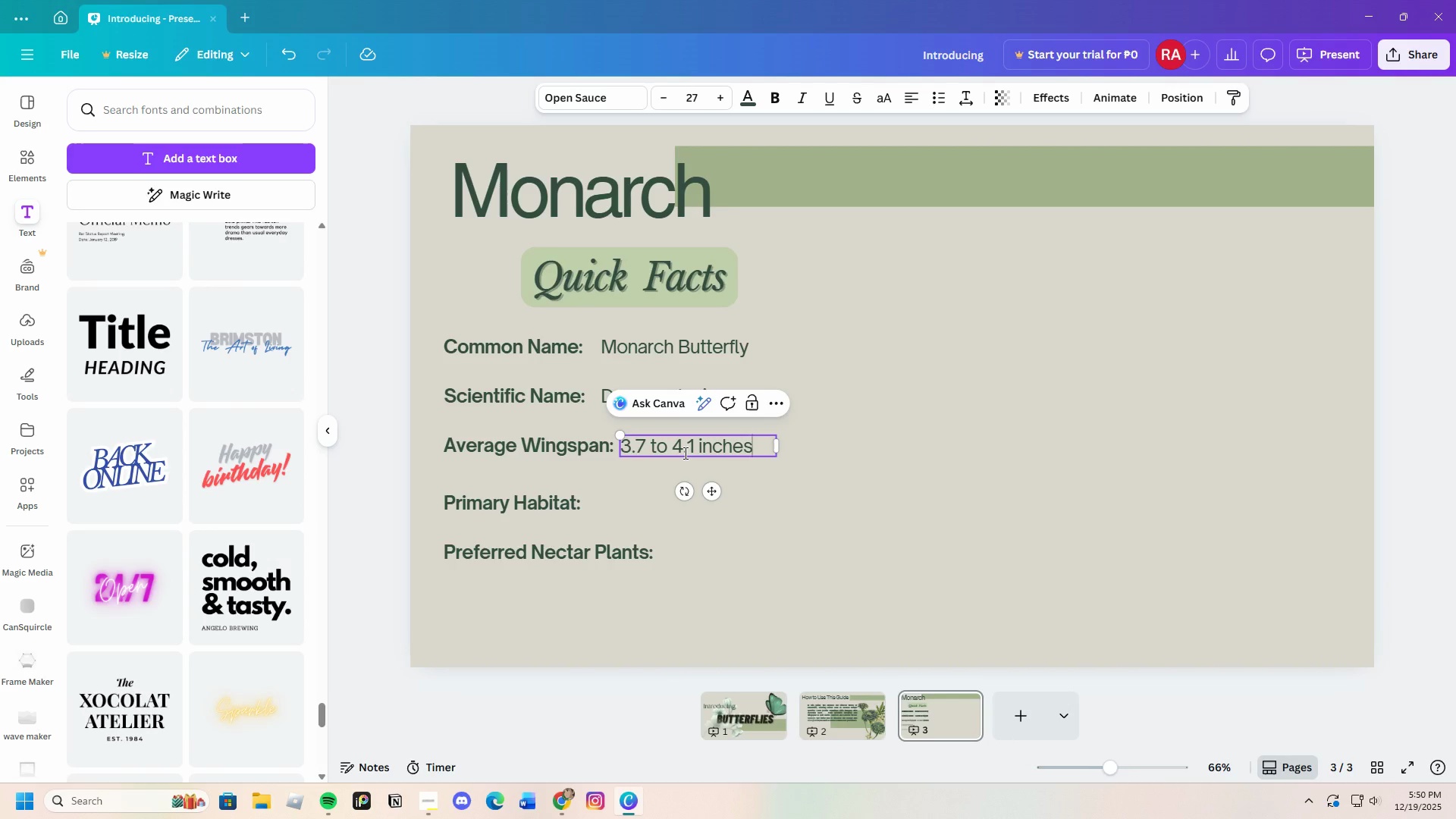 
key(Control+V)
 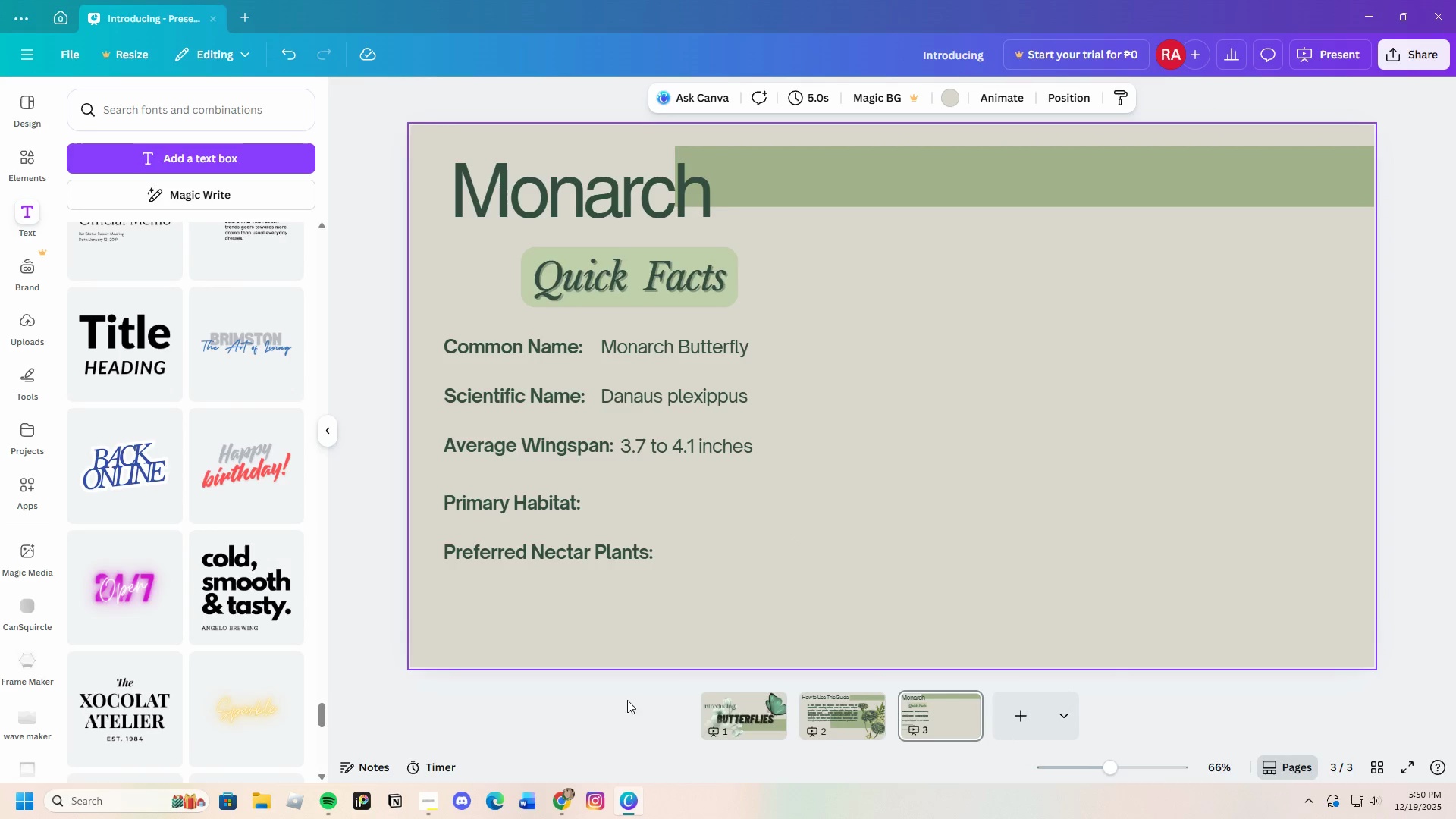 
left_click([562, 801])
 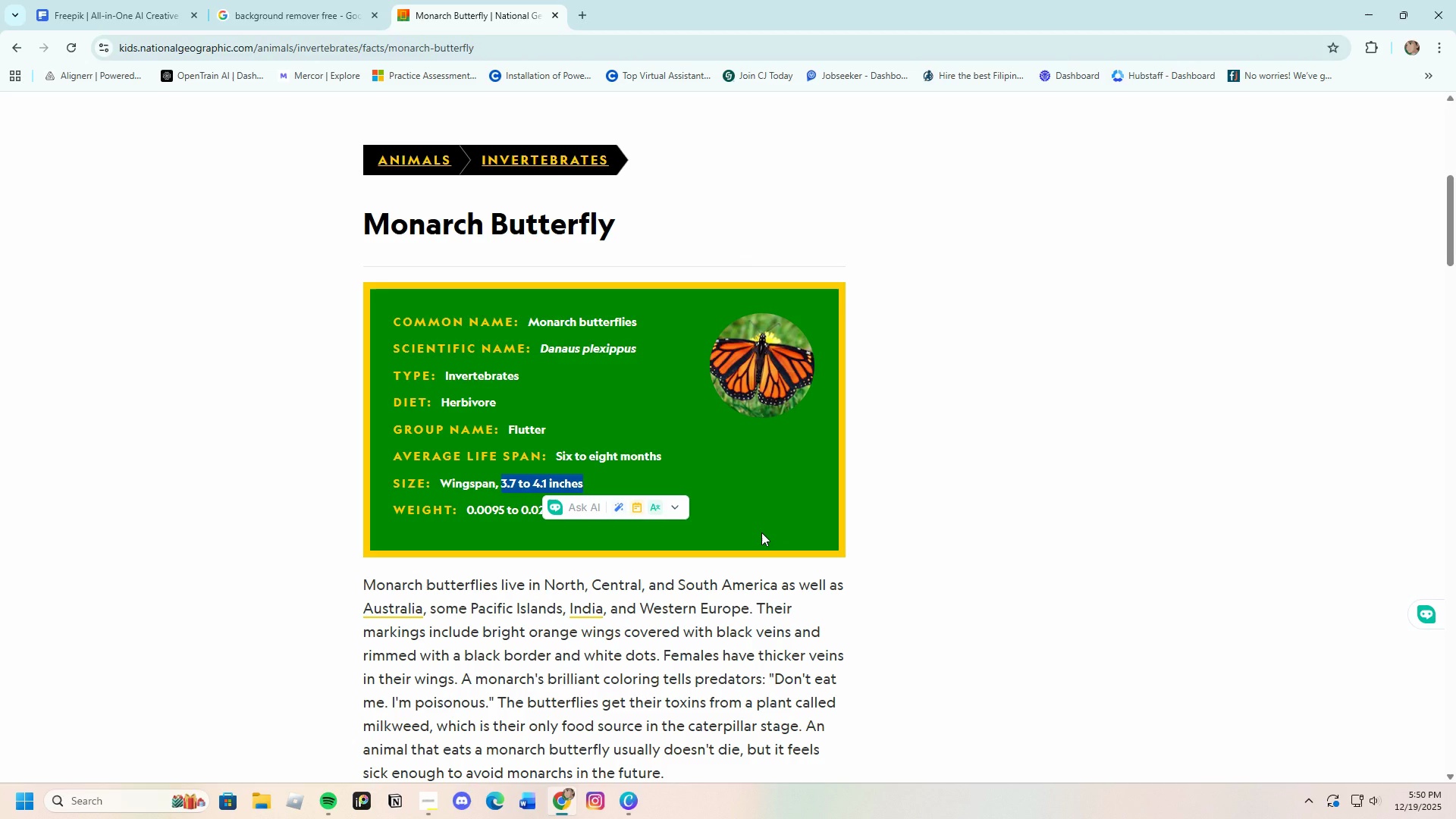 
left_click([987, 544])
 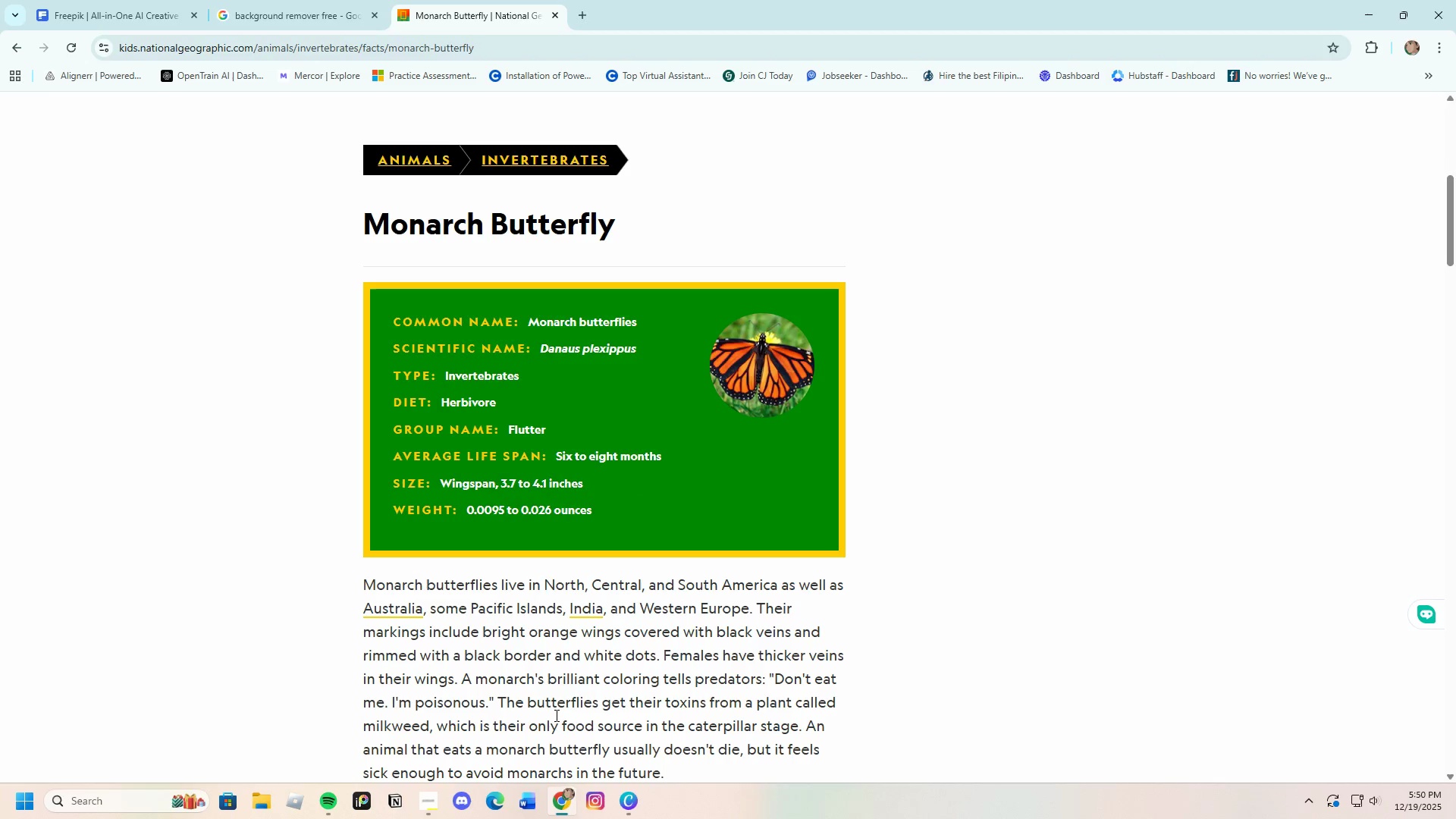 
scroll: coordinate [545, 702], scroll_direction: down, amount: 2.0
 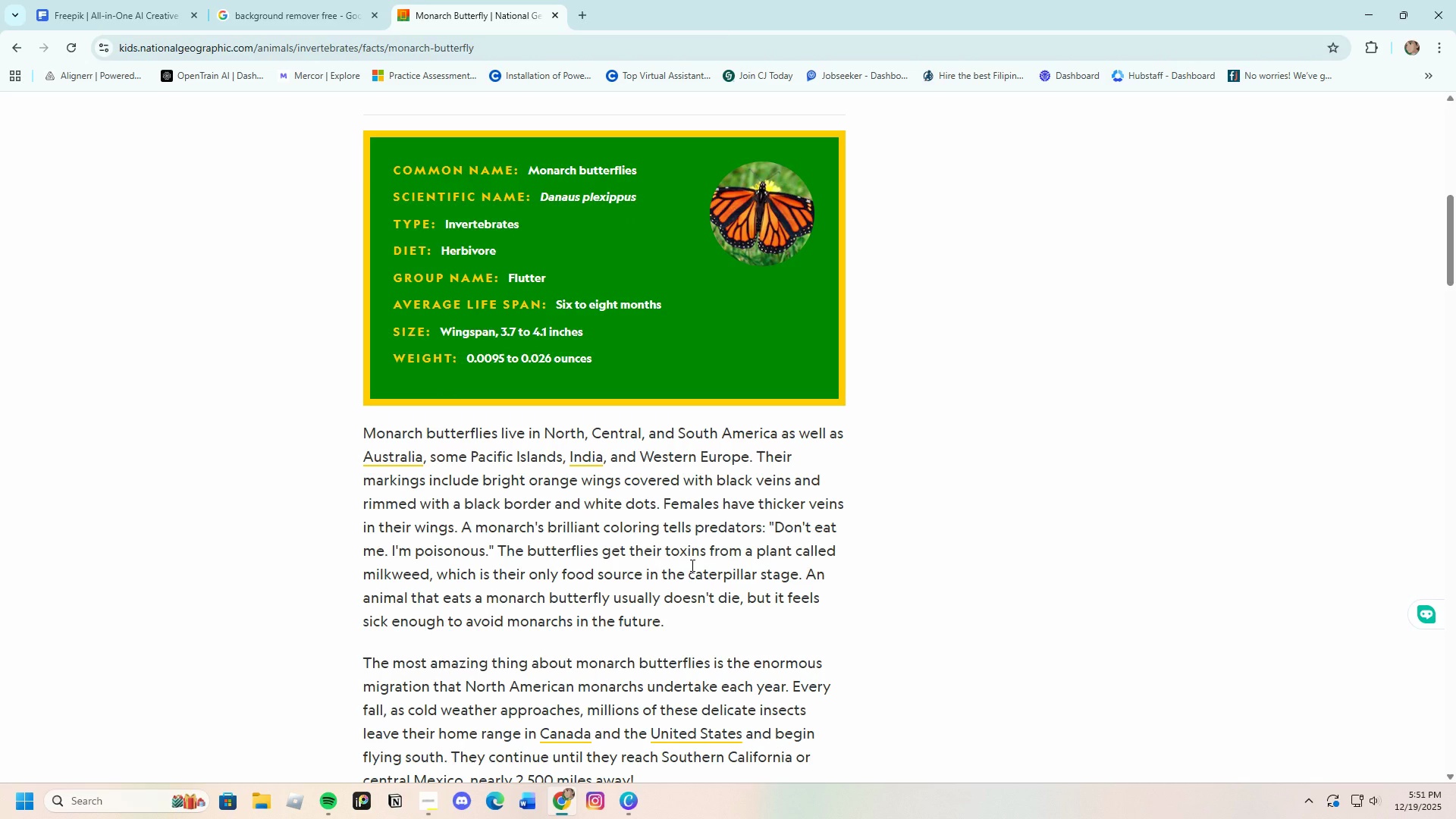 
wait(5.88)
 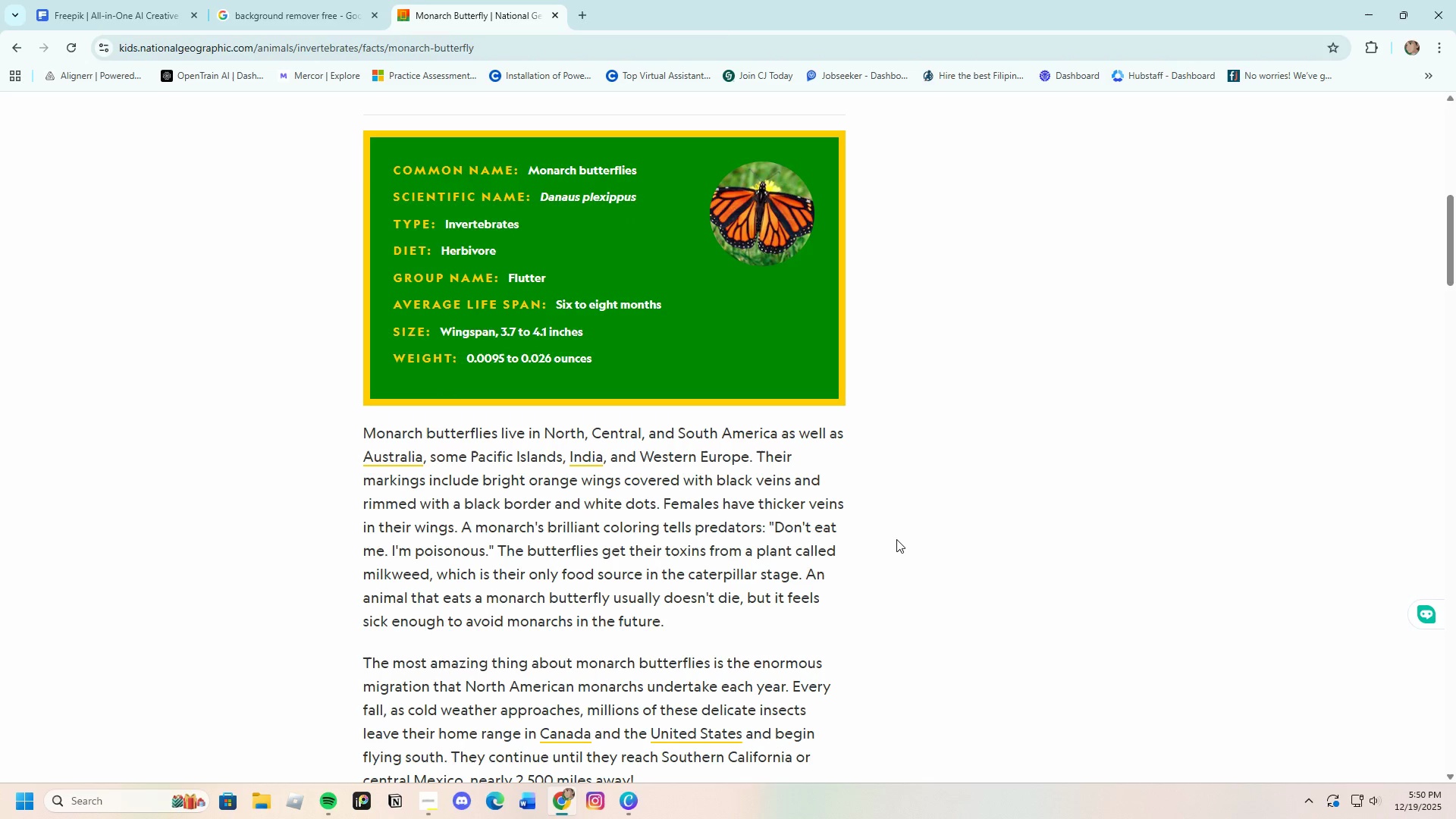 
scroll: coordinate [490, 527], scroll_direction: down, amount: 34.0
 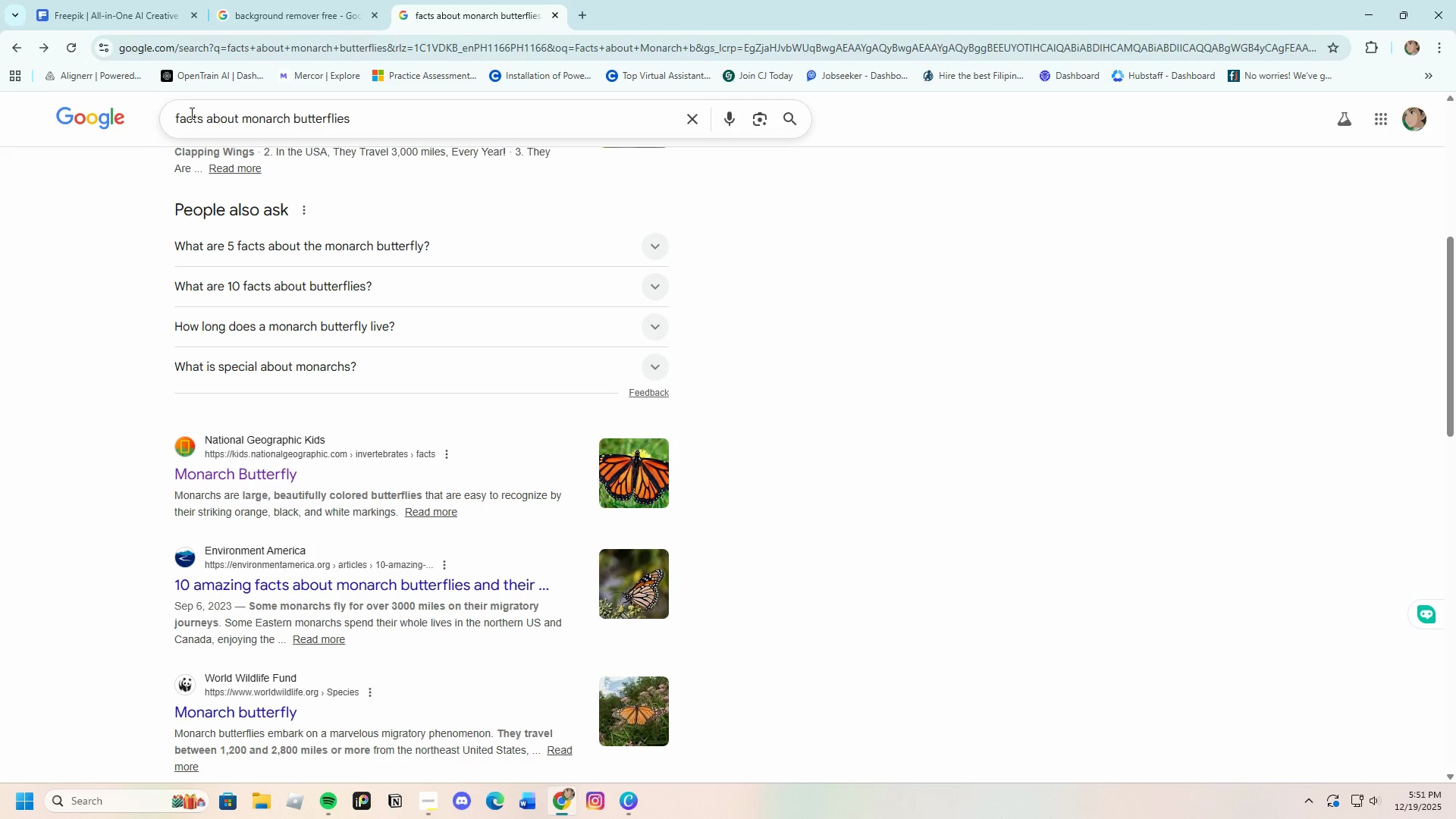 
left_click_drag(start_coordinate=[362, 115], to_coordinate=[140, 119])
 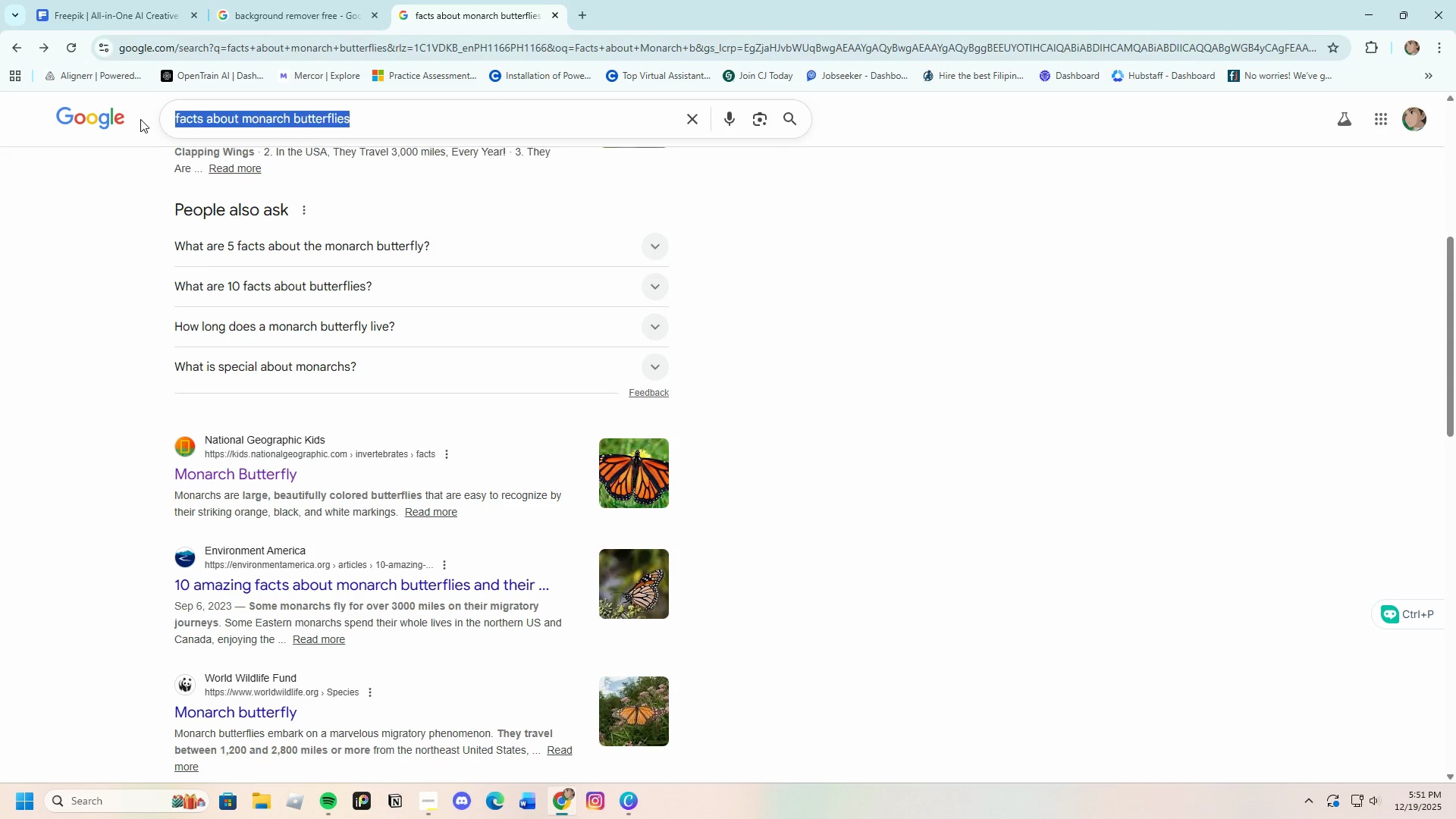 
key(Backspace)
type(habita)
 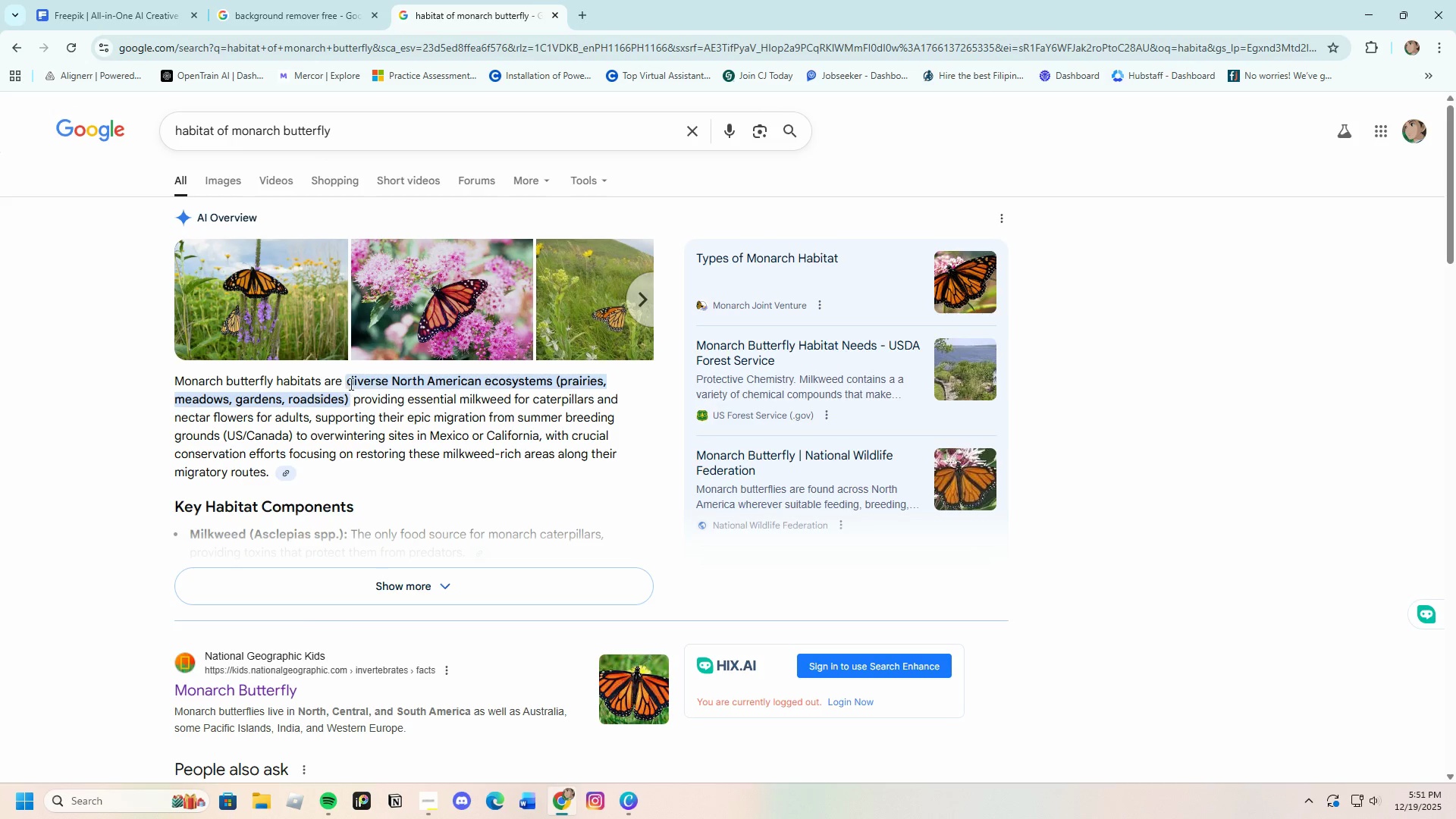 
wait(10.36)
 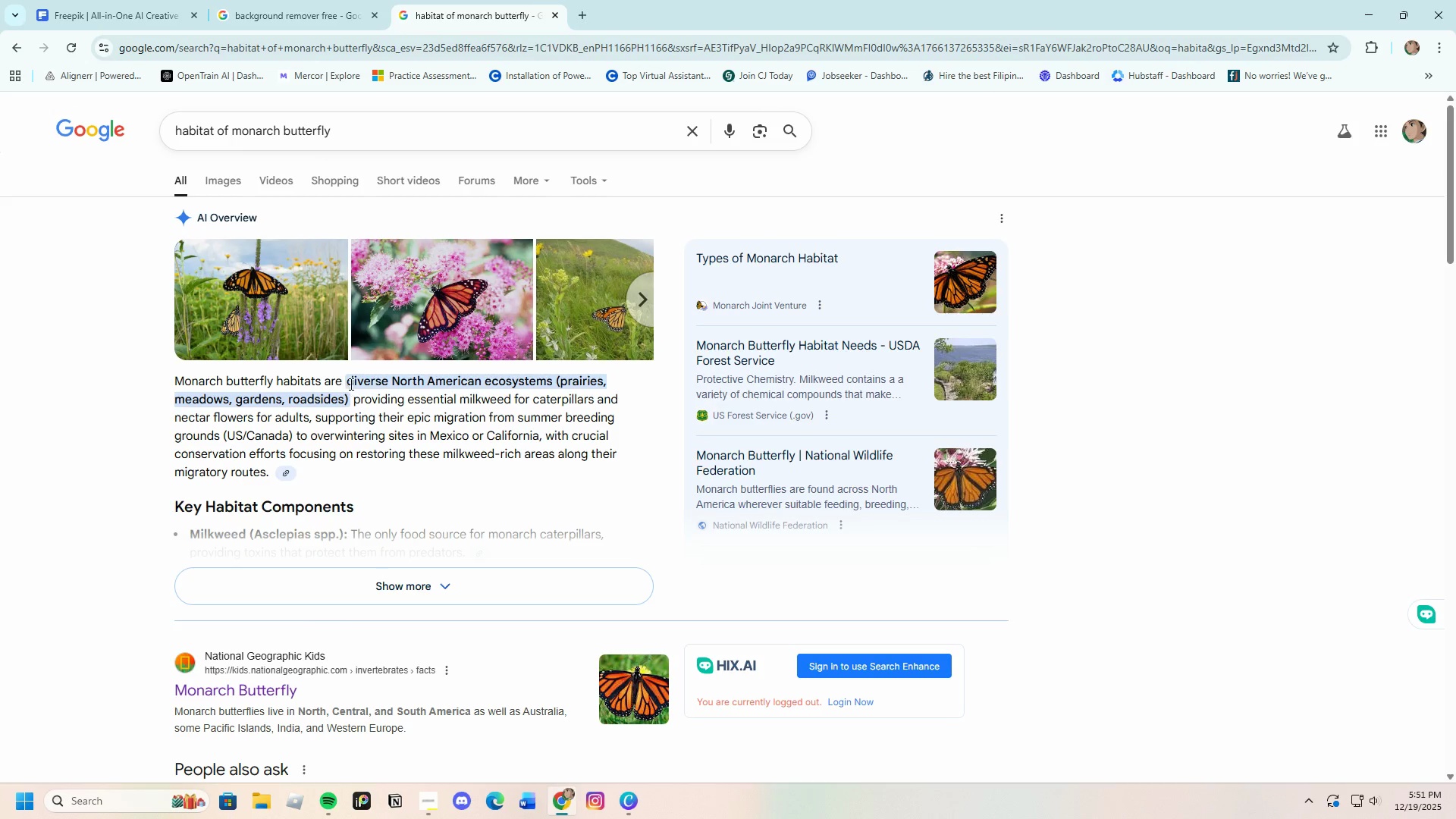 
left_click_drag(start_coordinate=[350, 381], to_coordinate=[347, 403])
 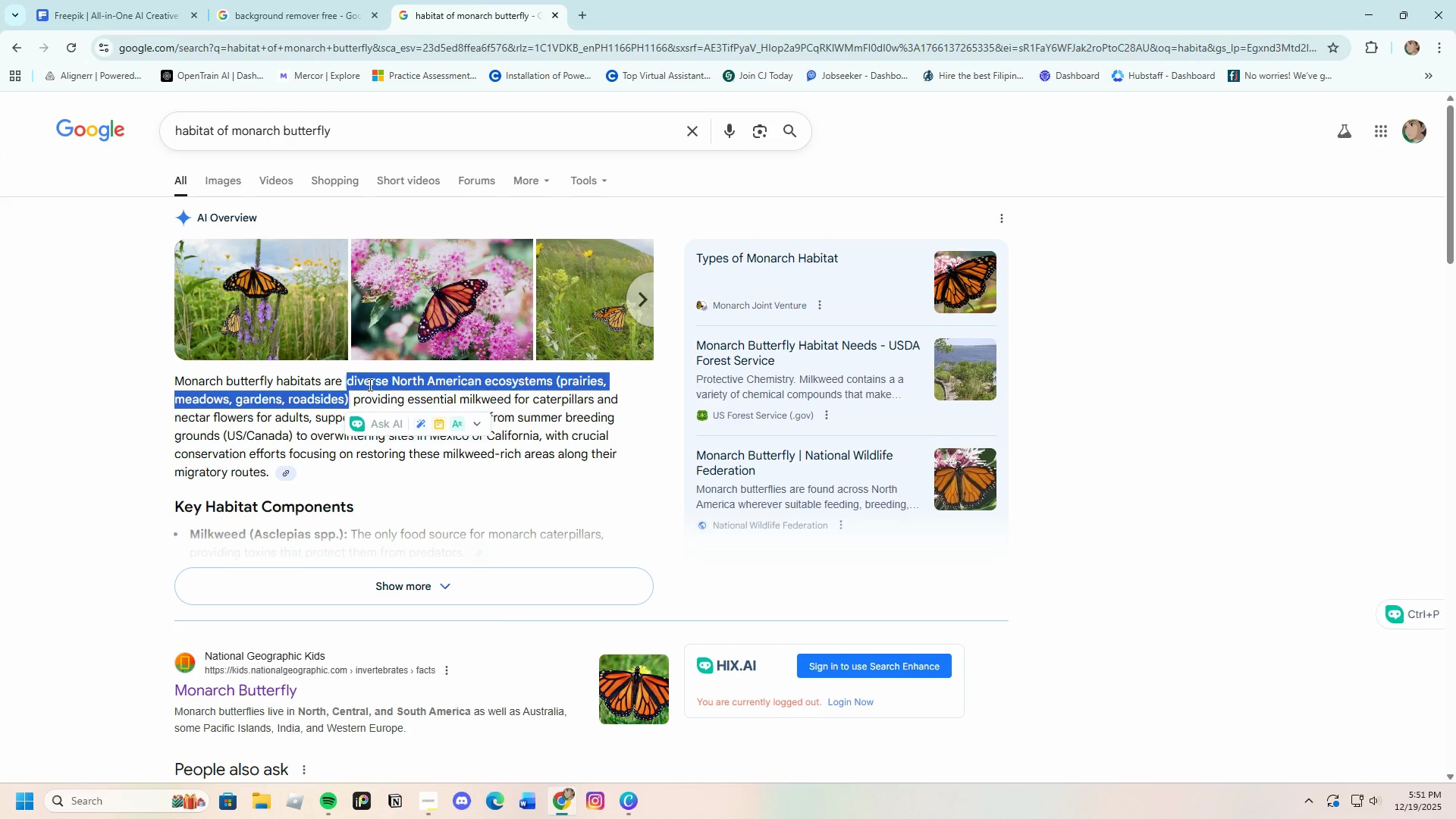 
right_click([369, 384])
 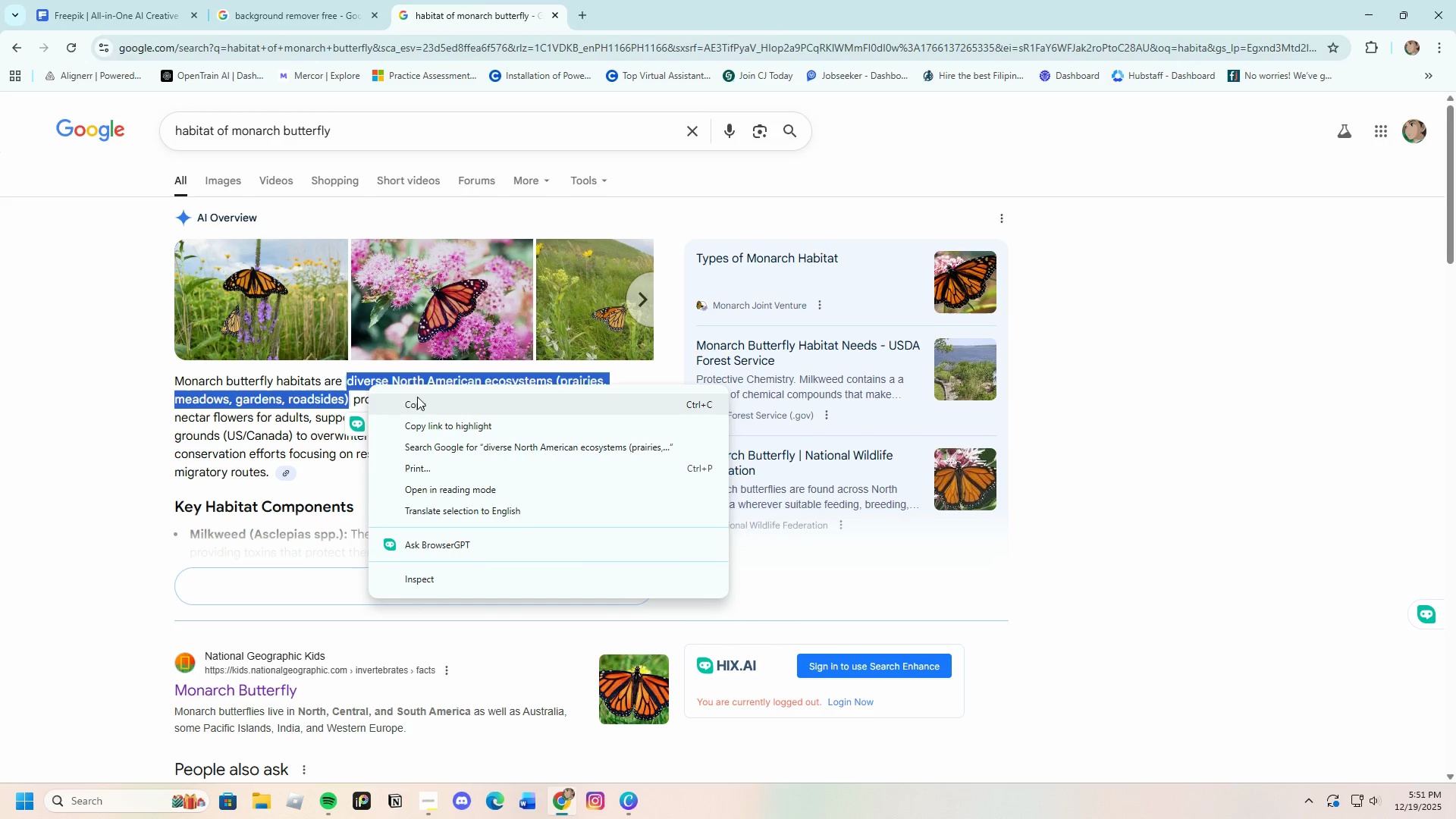 
left_click([417, 400])
 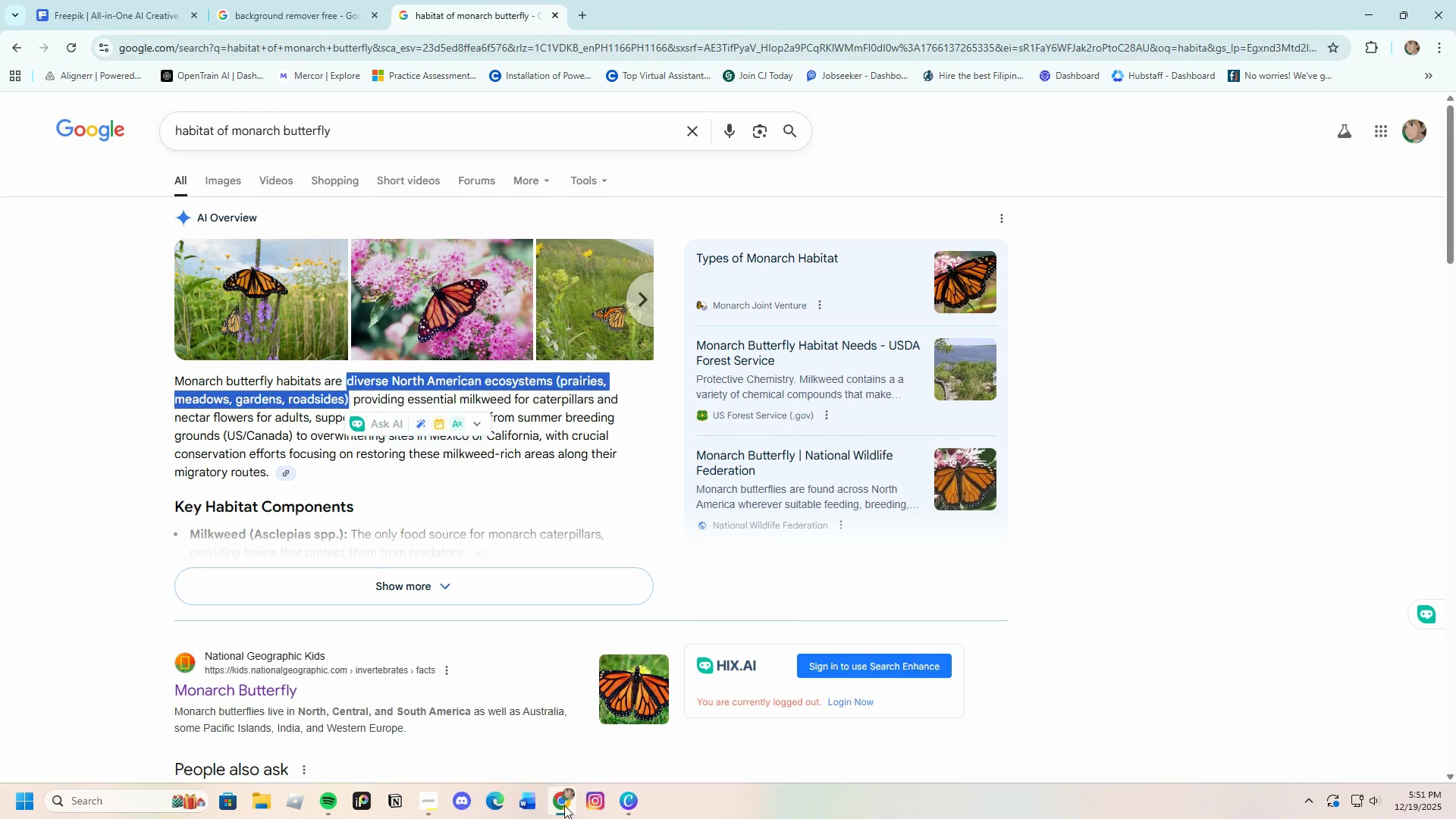 
wait(6.06)
 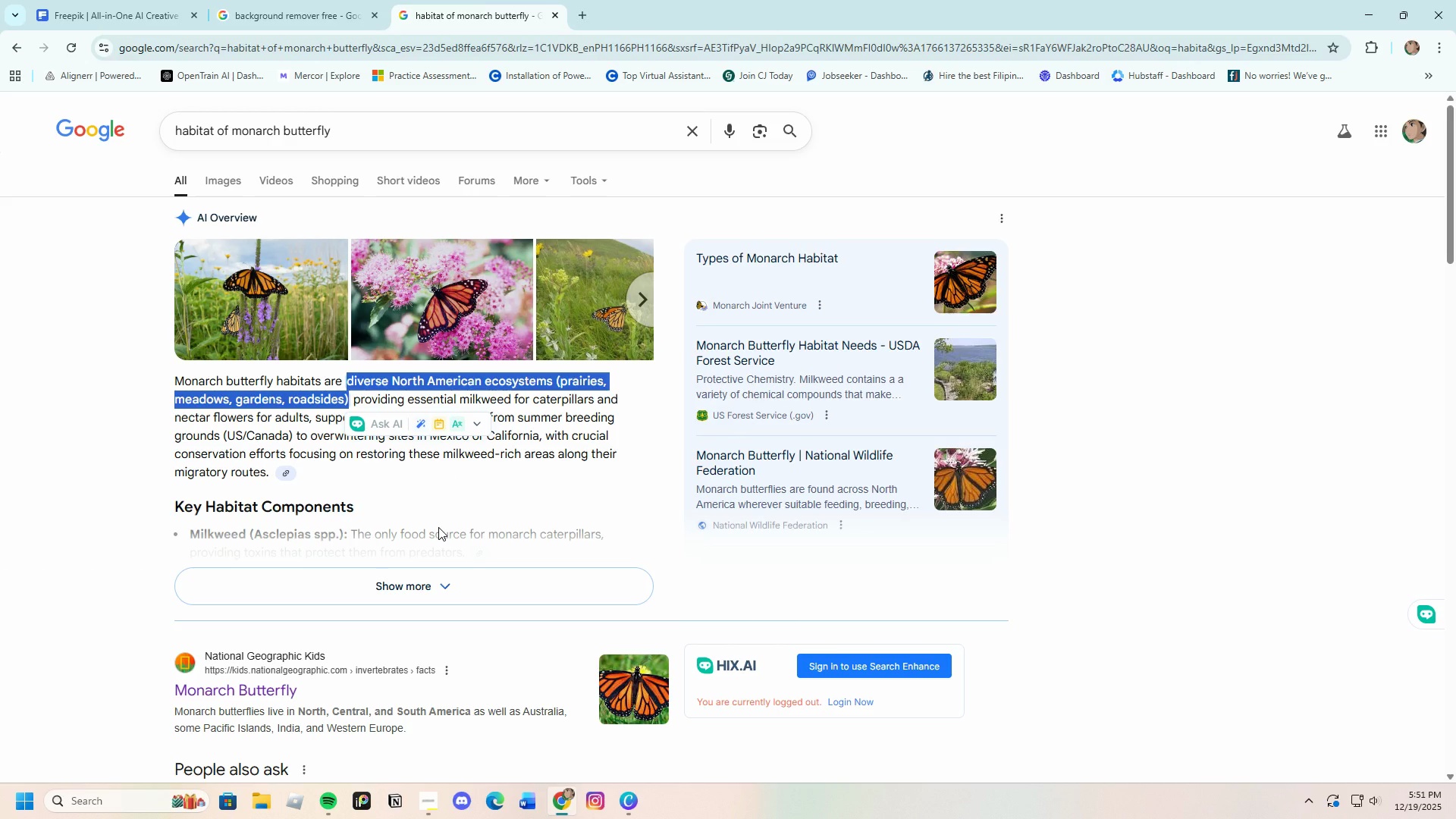 
left_click([678, 453])
 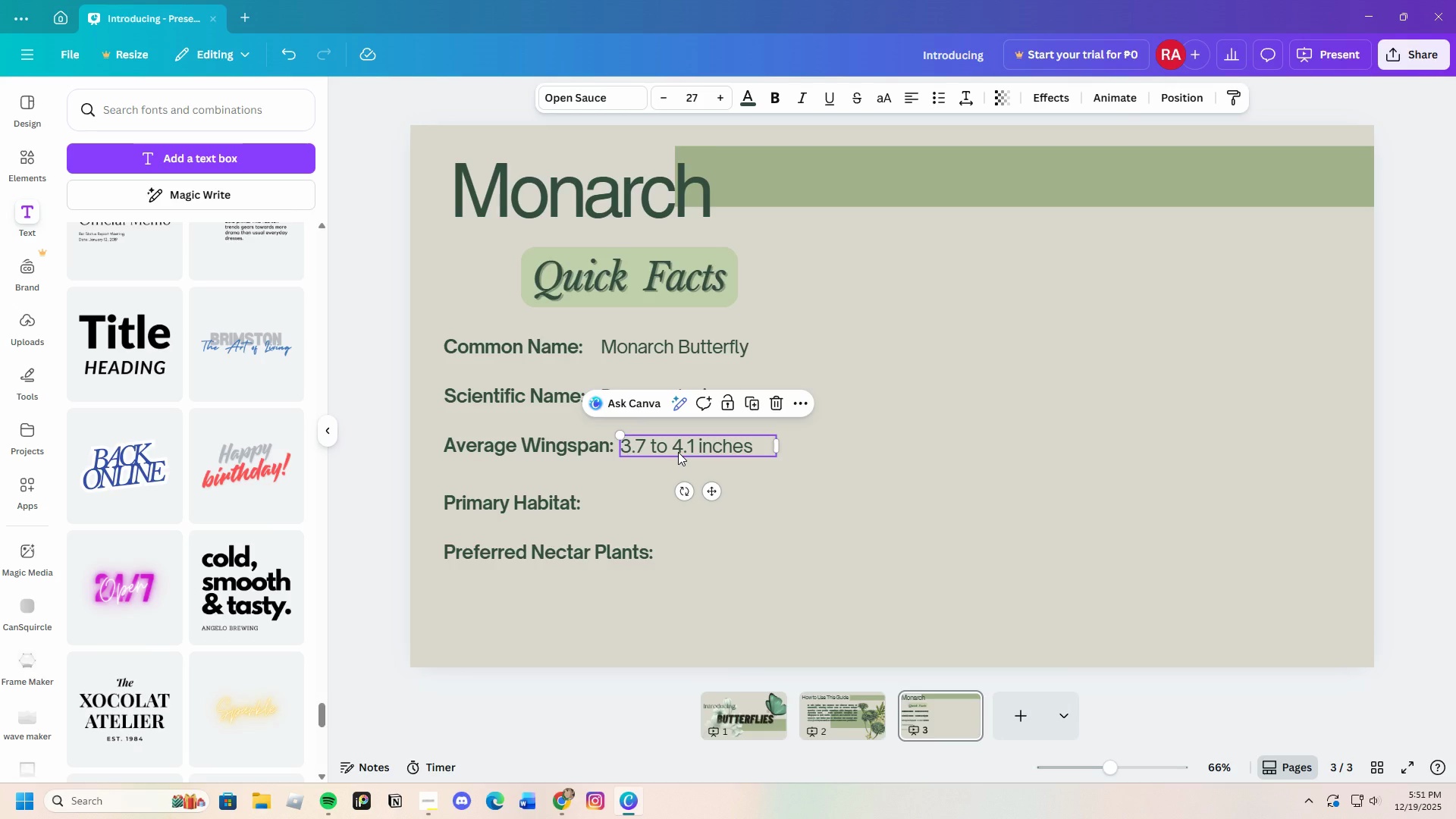 
key(Control+C)
 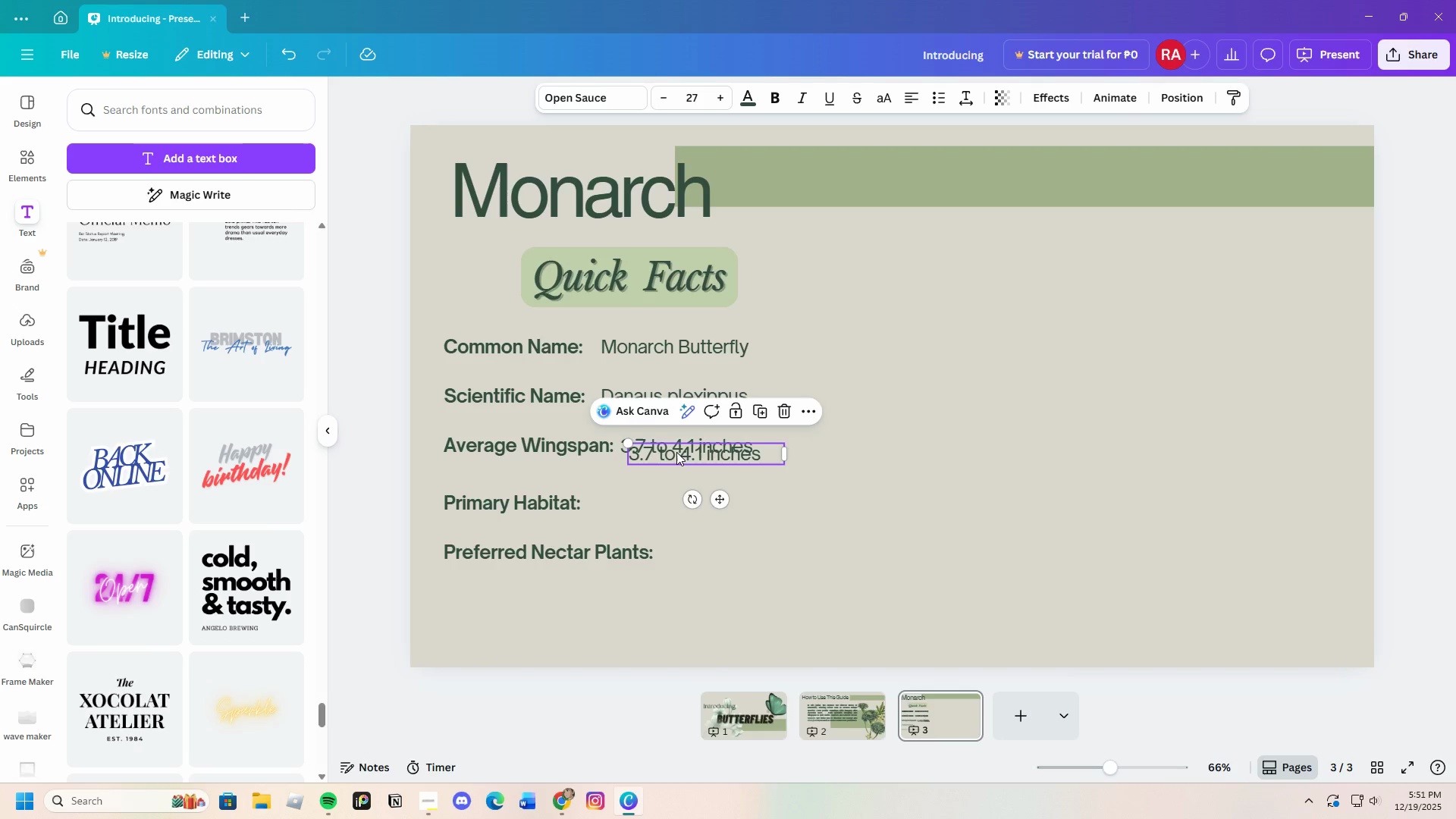 
key(Control+V)
 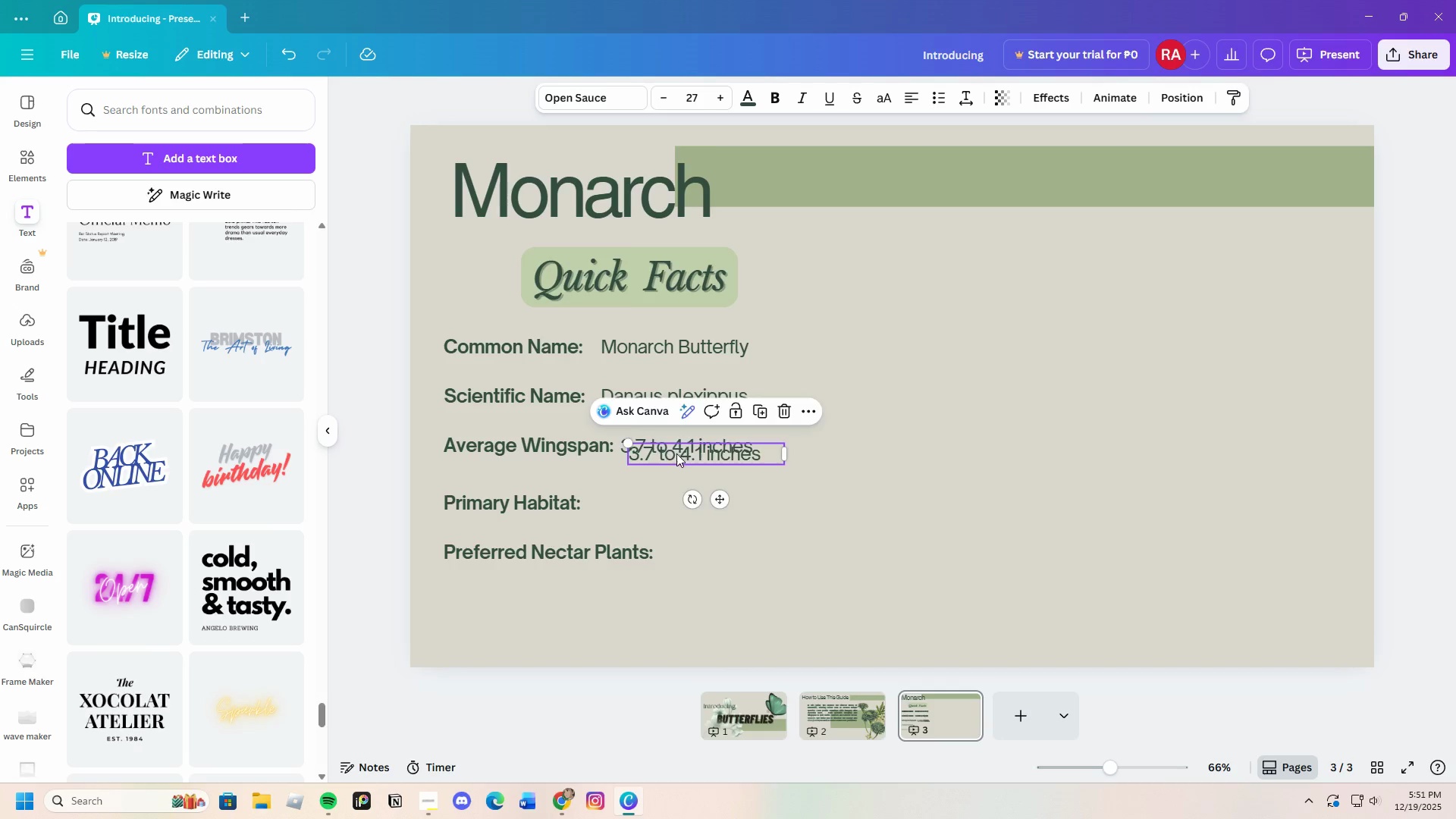 
left_click_drag(start_coordinate=[676, 453], to_coordinate=[661, 496])
 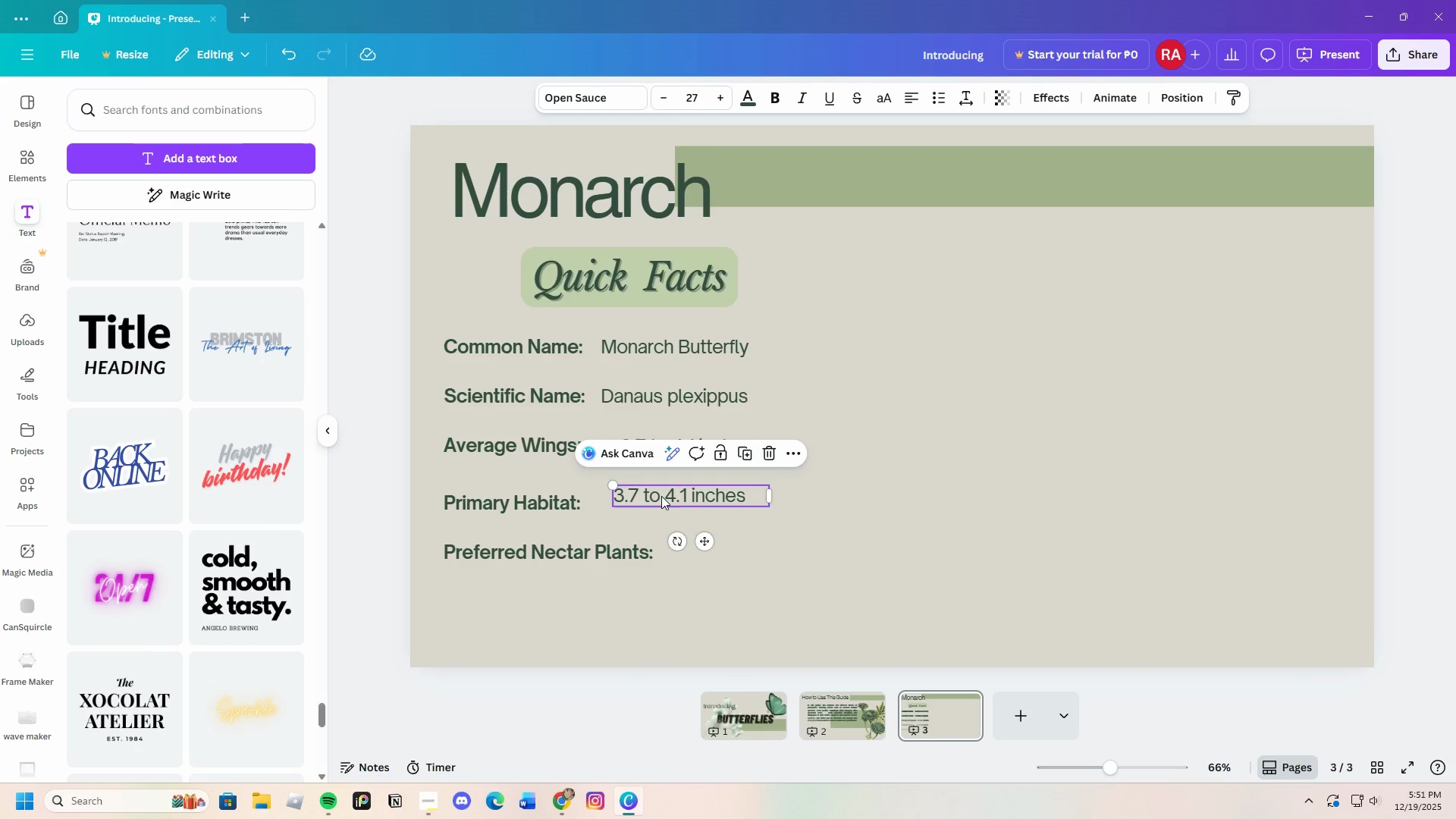 
left_click([661, 496])
 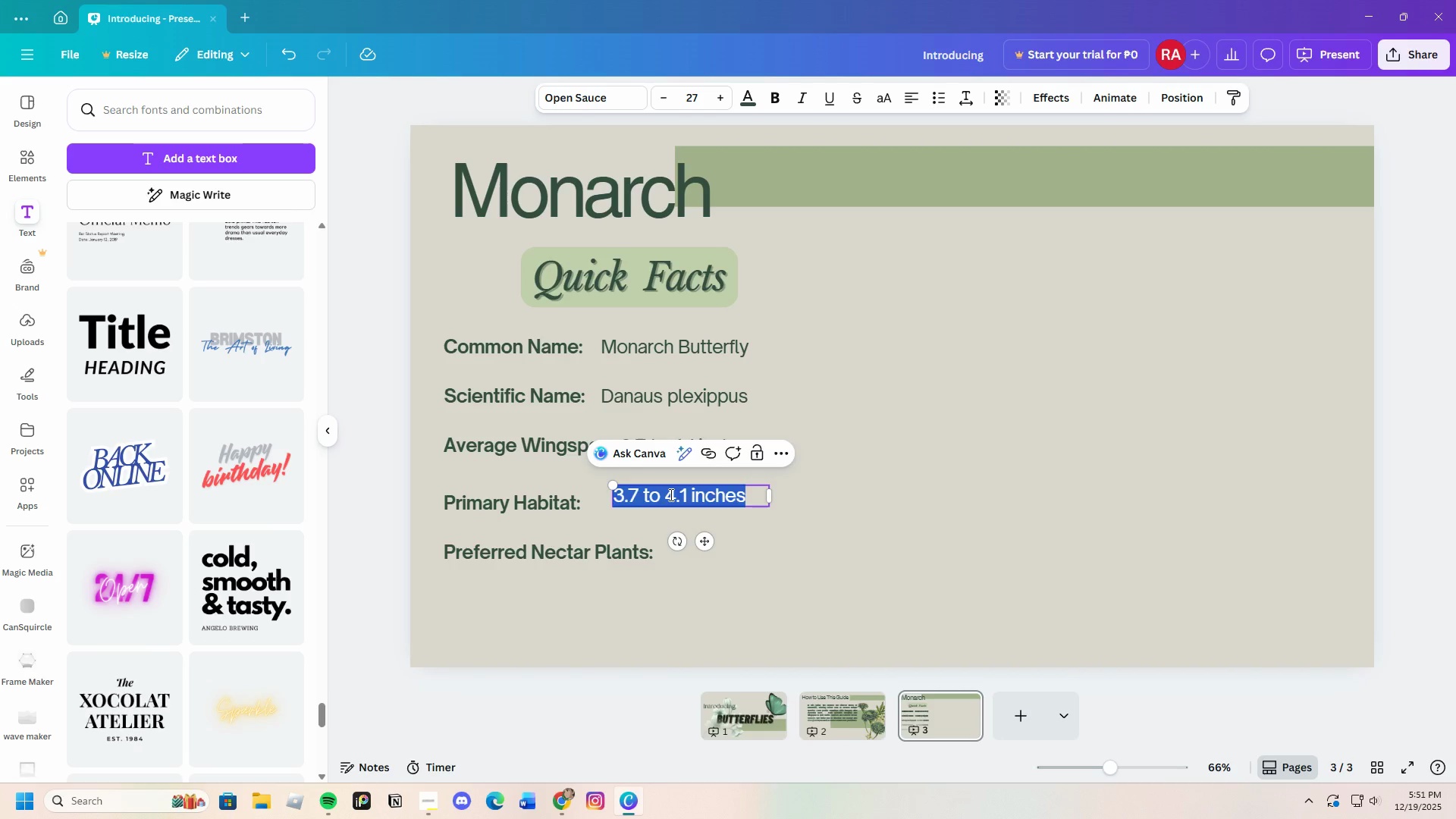 
key(Backspace)
 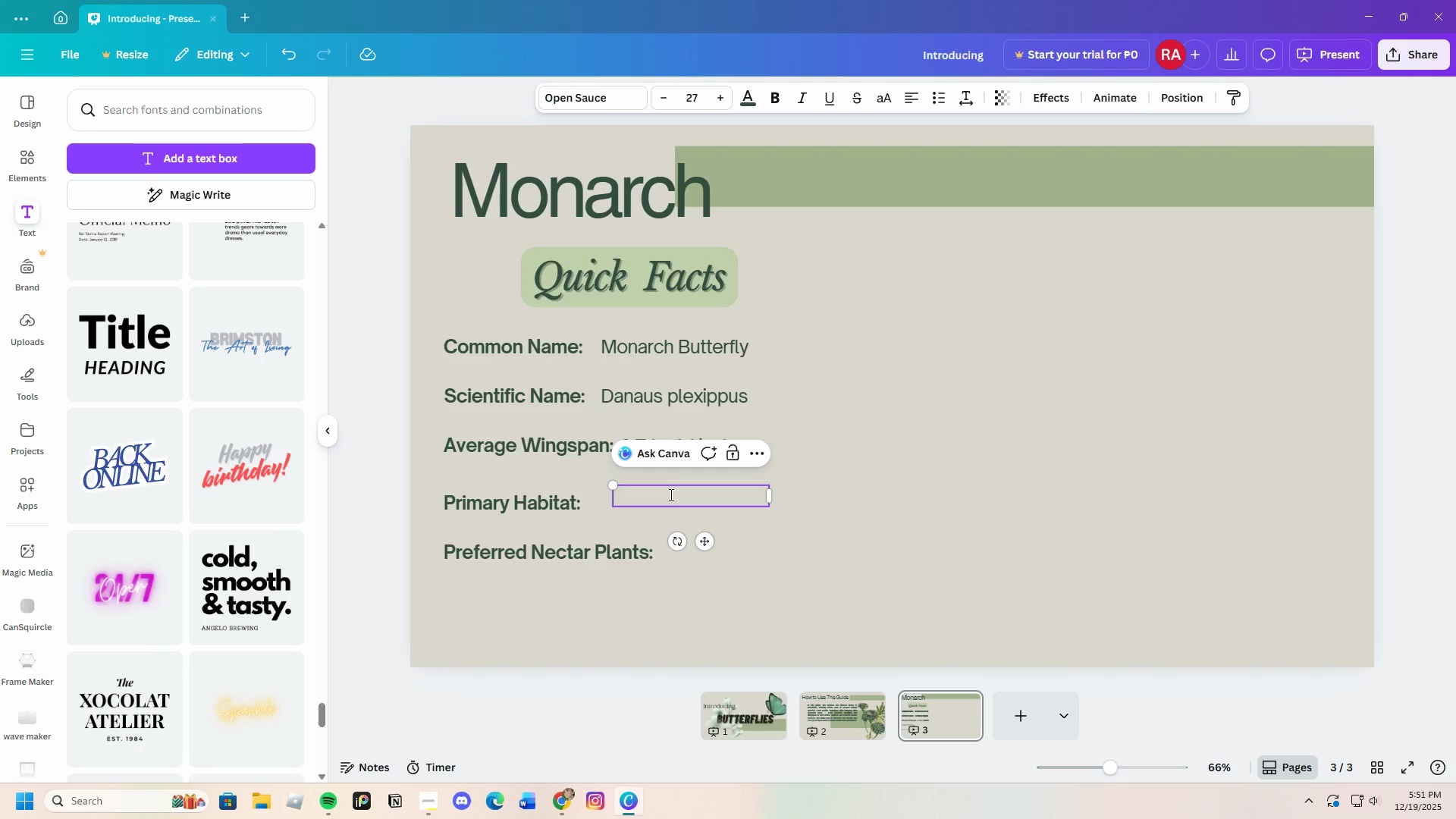 
key(Control+V)
 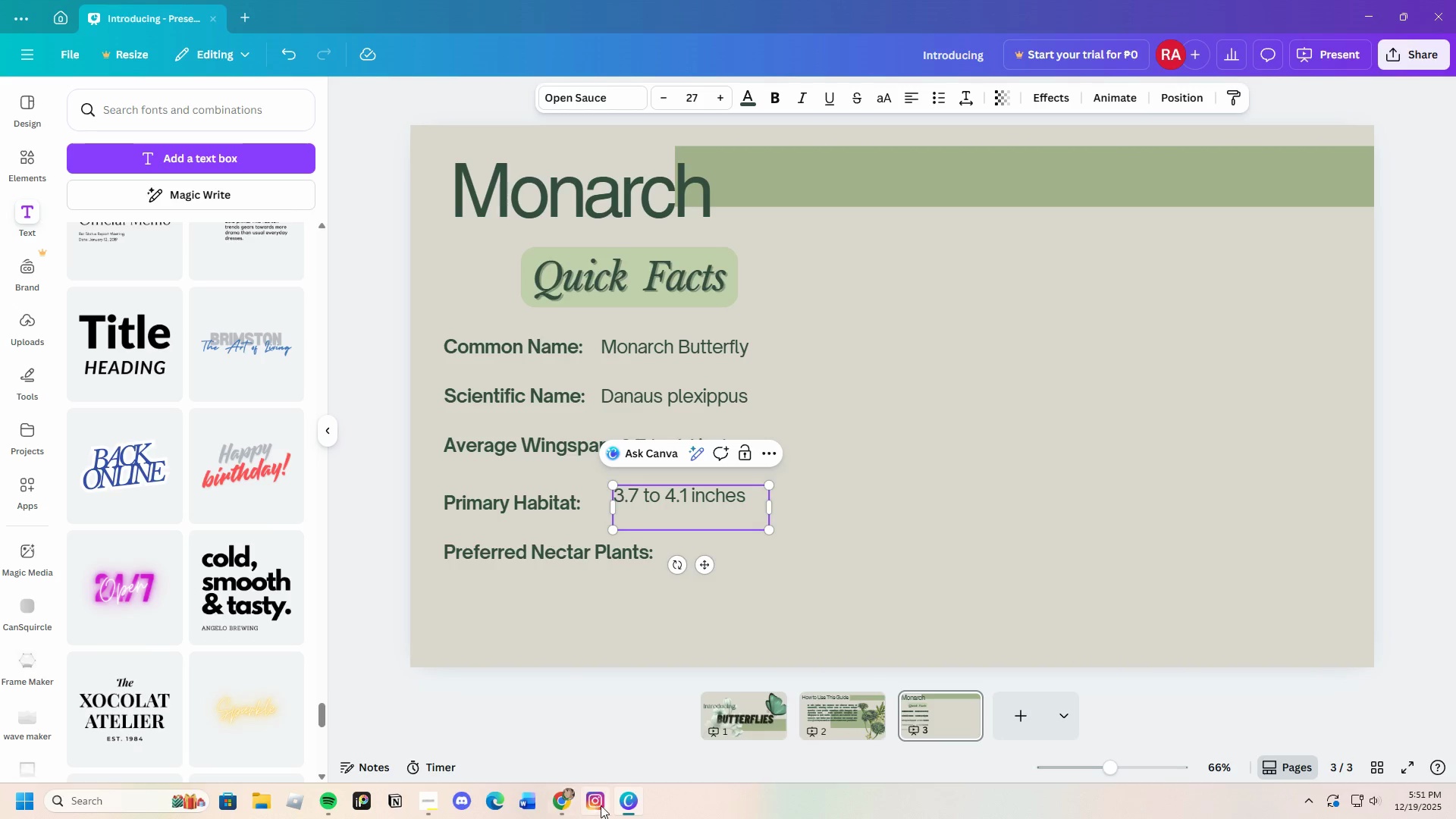 
left_click([555, 802])
 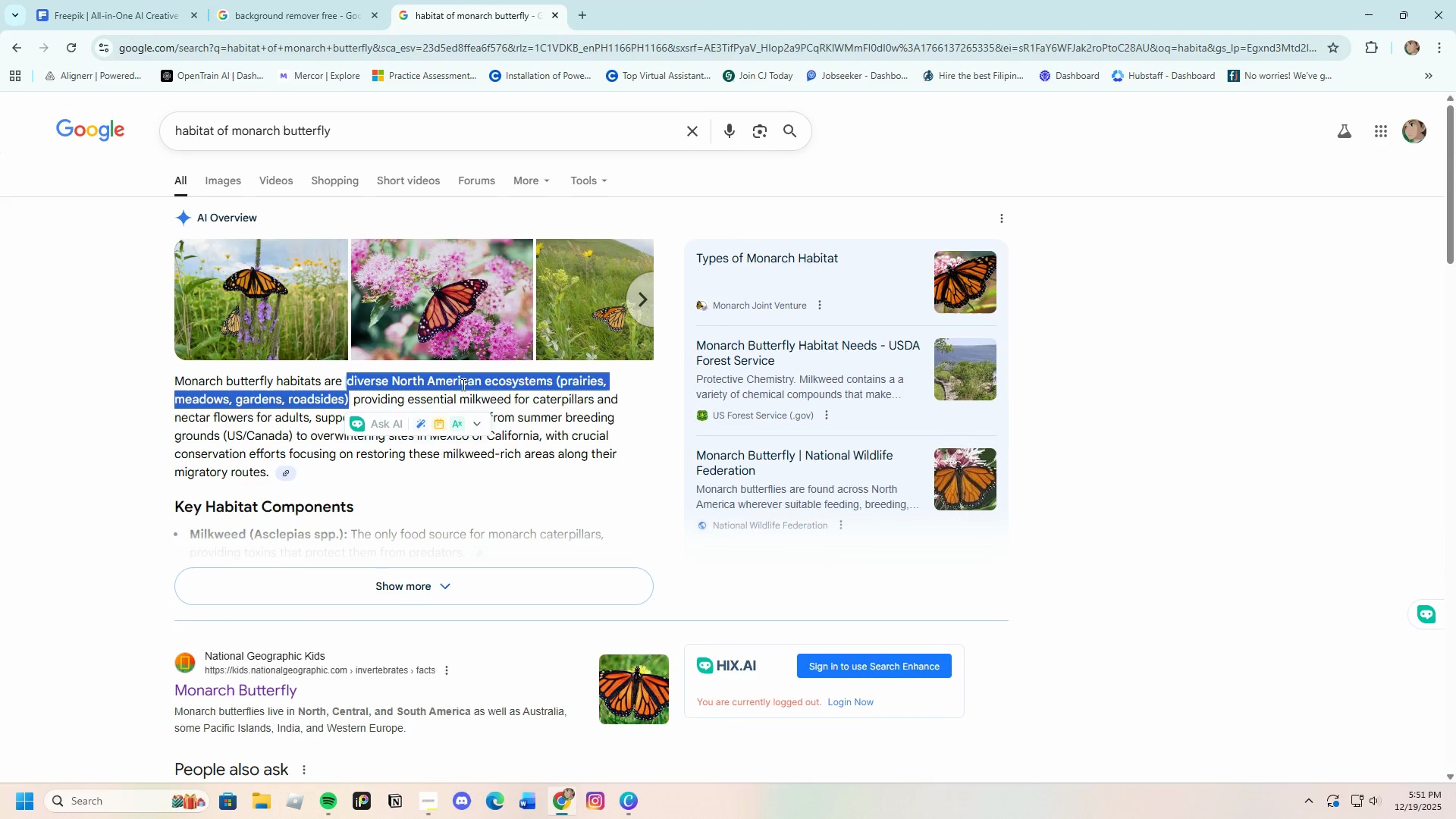 
right_click([461, 383])
 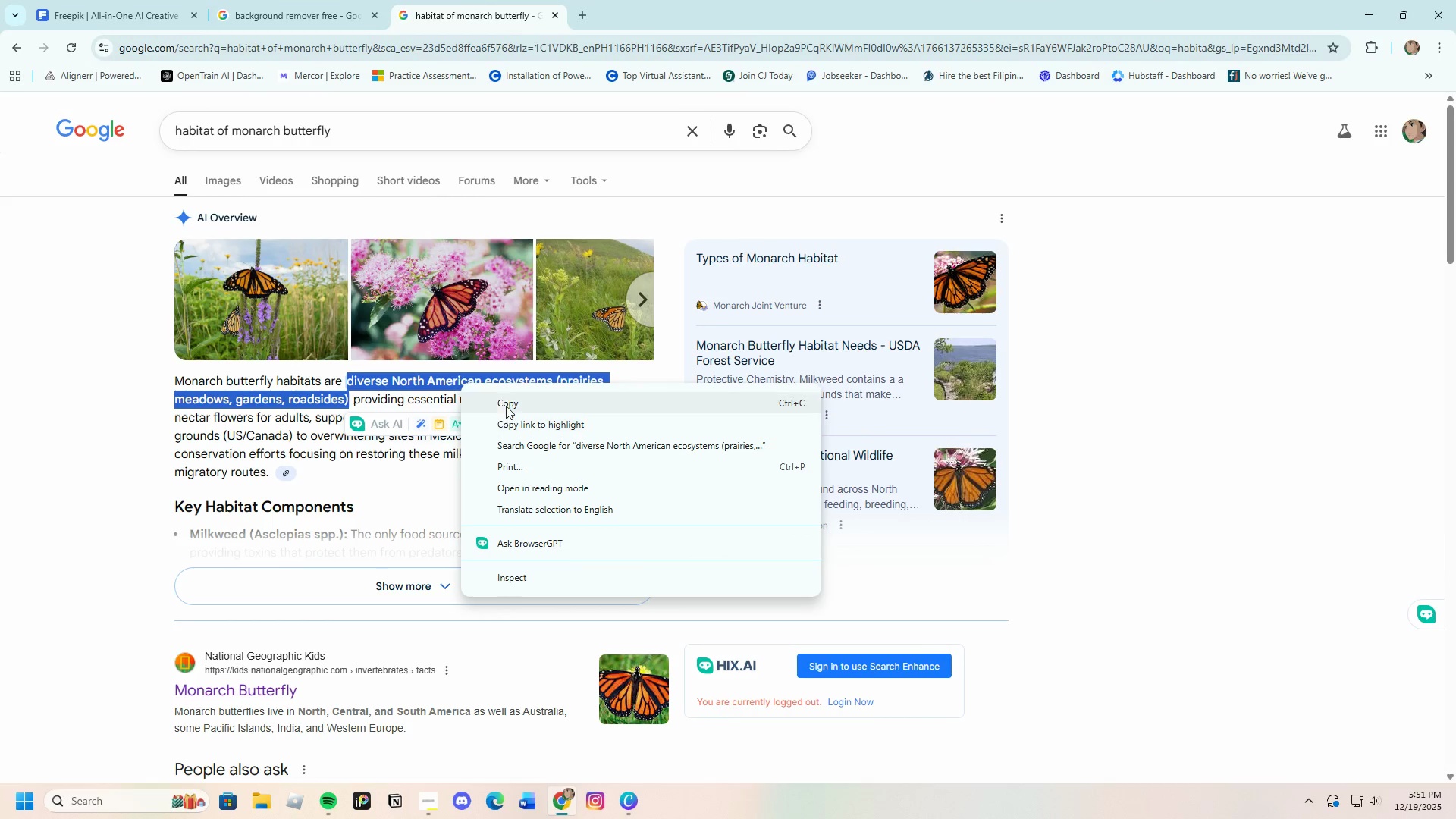 
left_click([504, 397])
 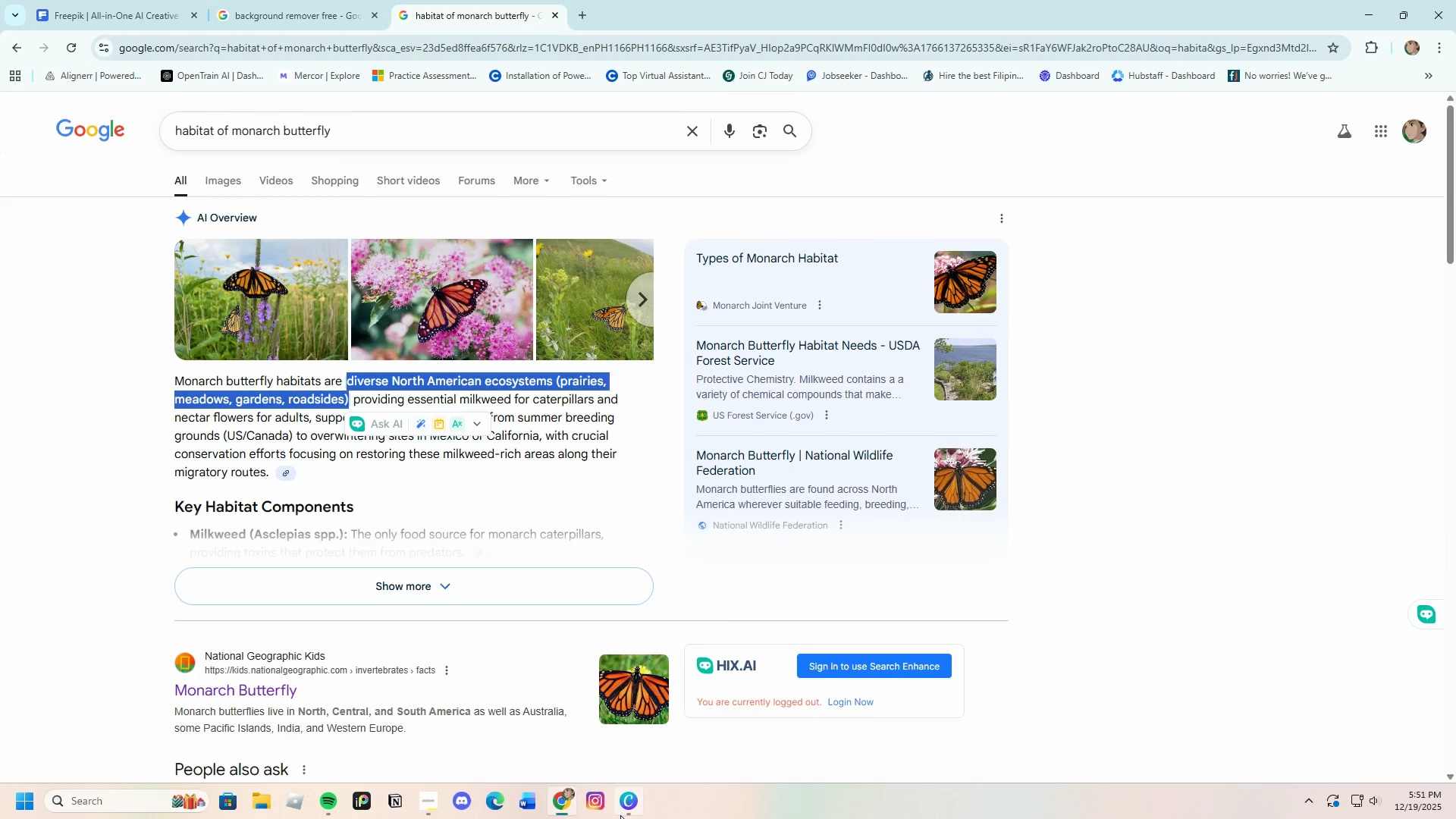 
left_click([632, 812])
 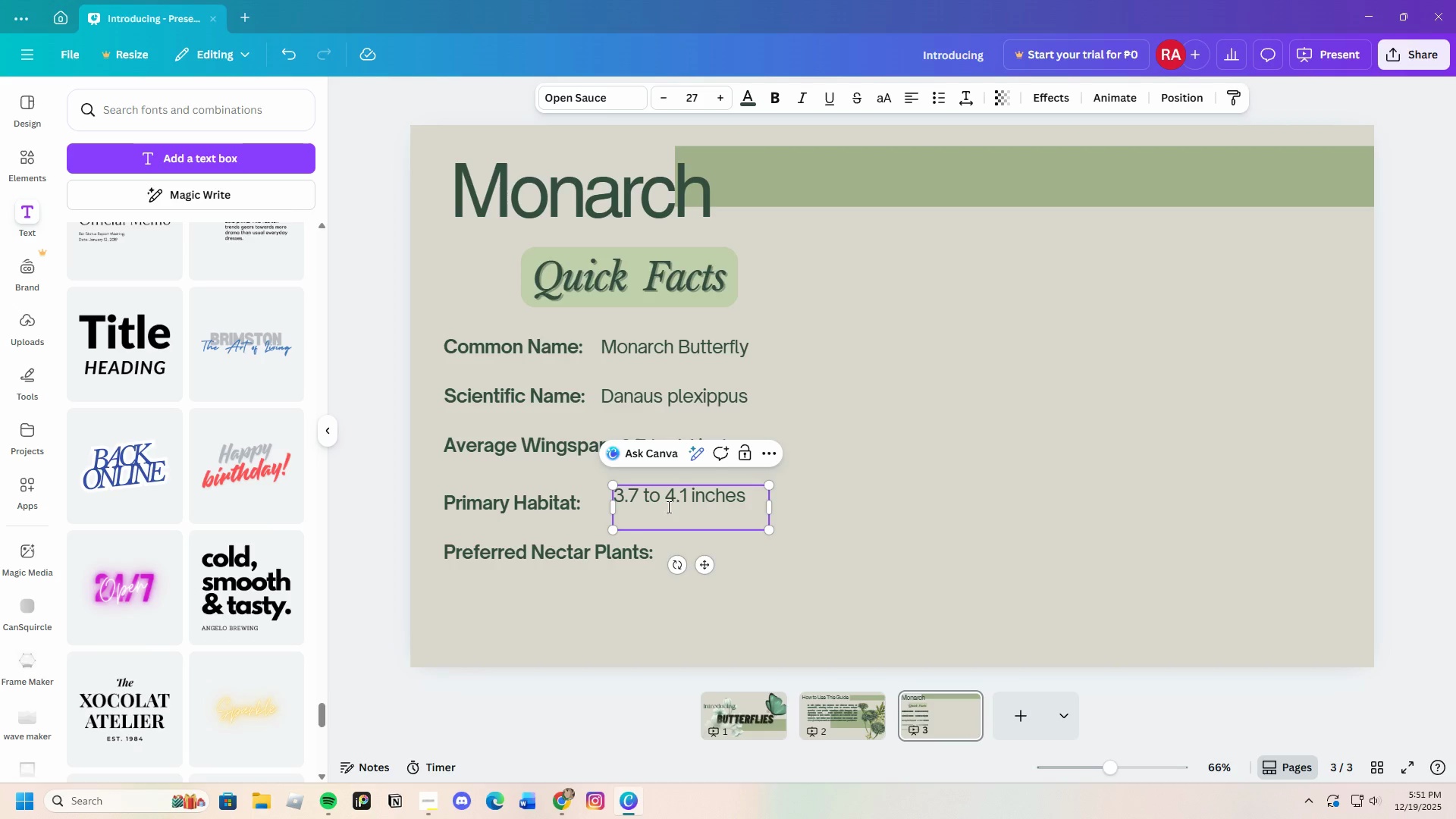 
double_click([677, 505])
 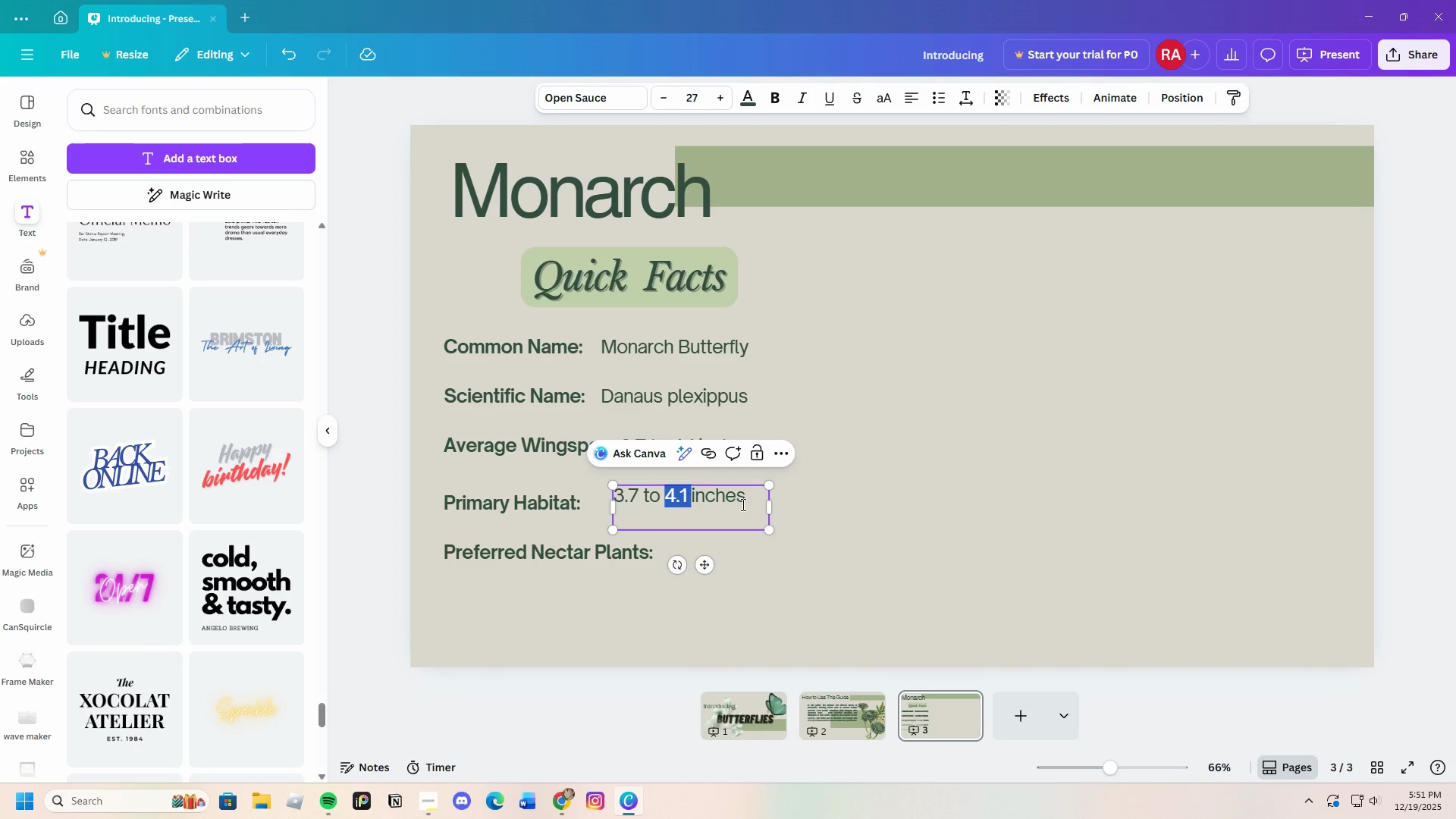 
left_click([744, 504])
 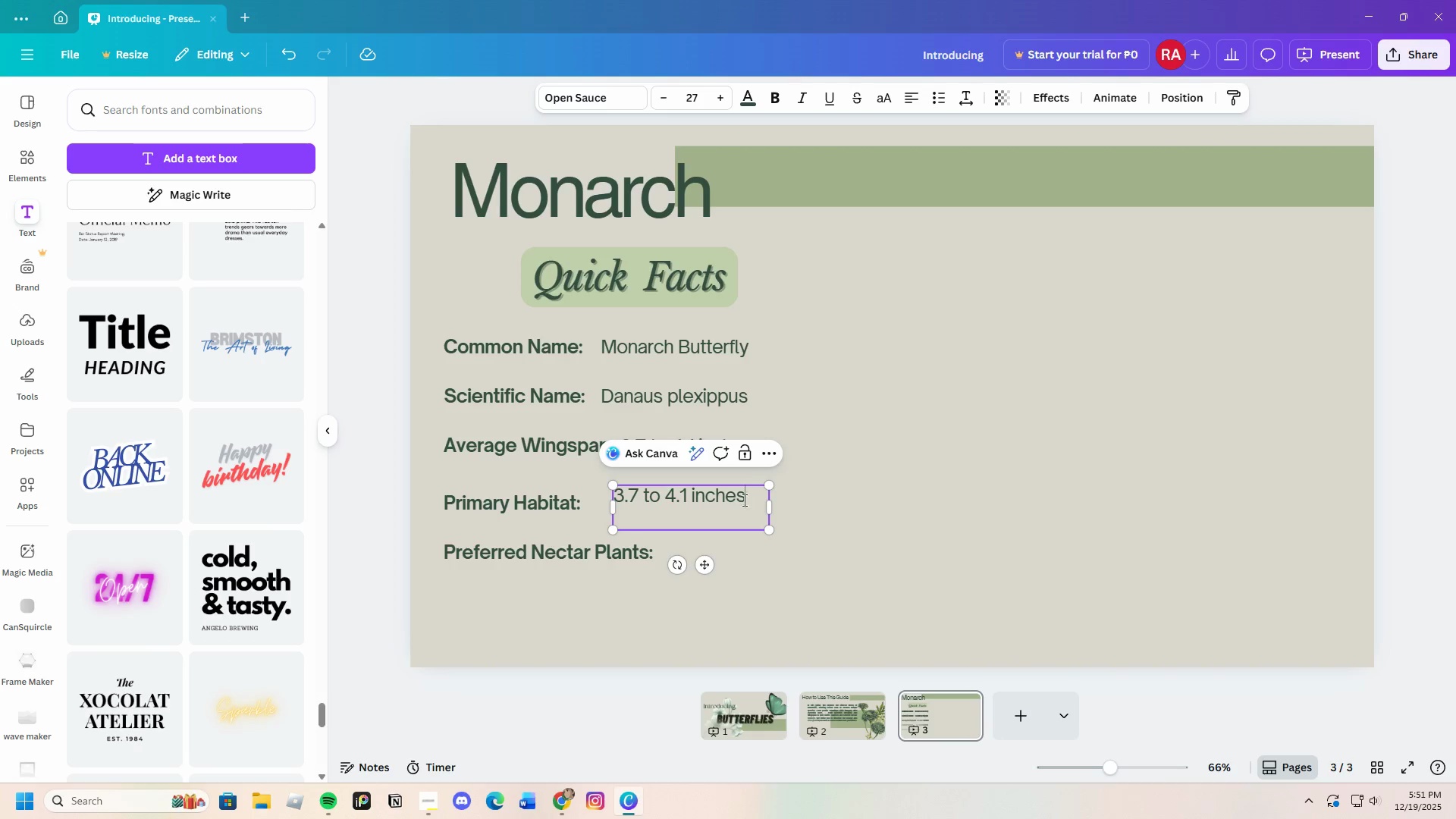 
left_click_drag(start_coordinate=[748, 500], to_coordinate=[593, 499])
 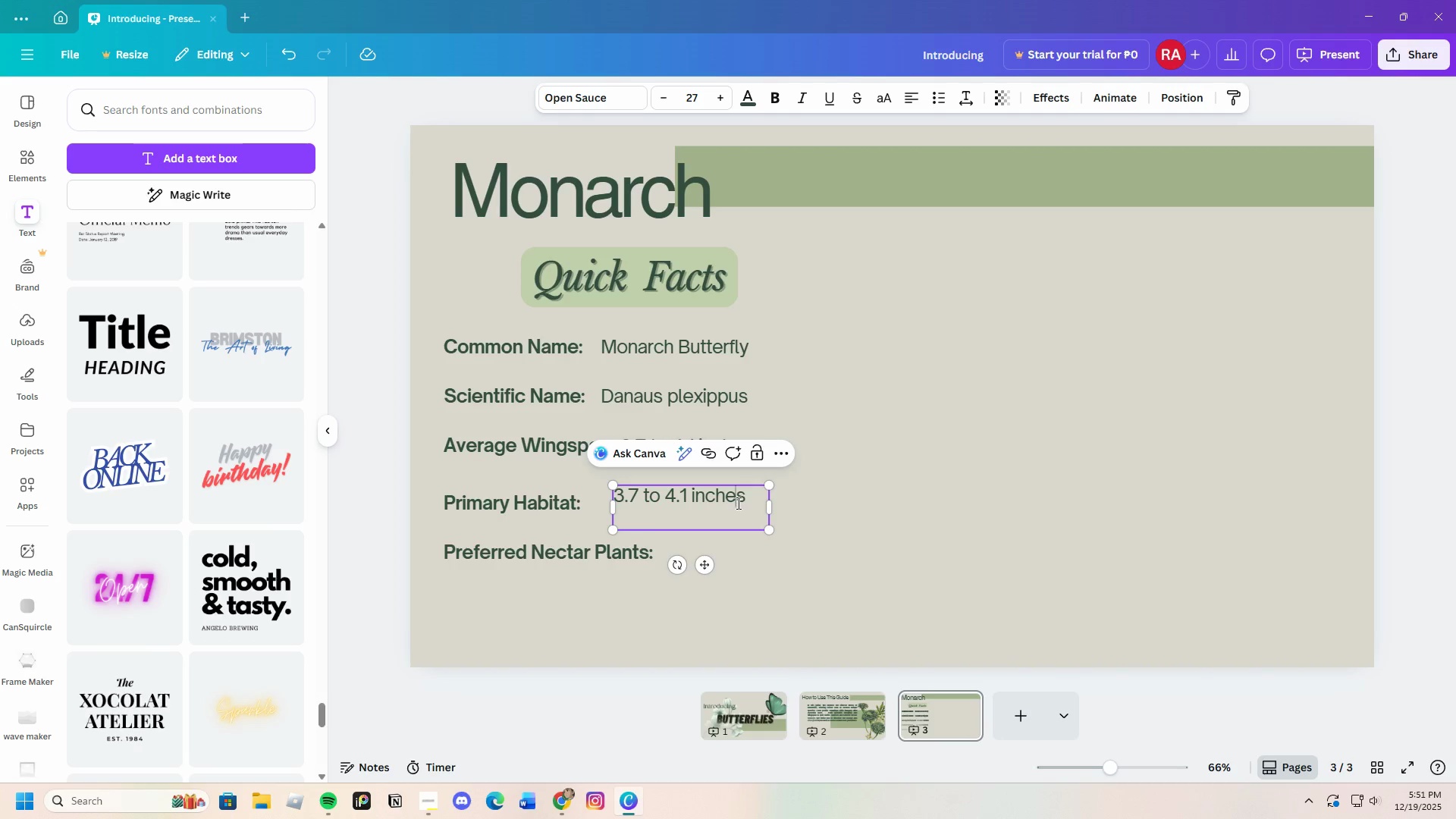 
double_click([738, 503])
 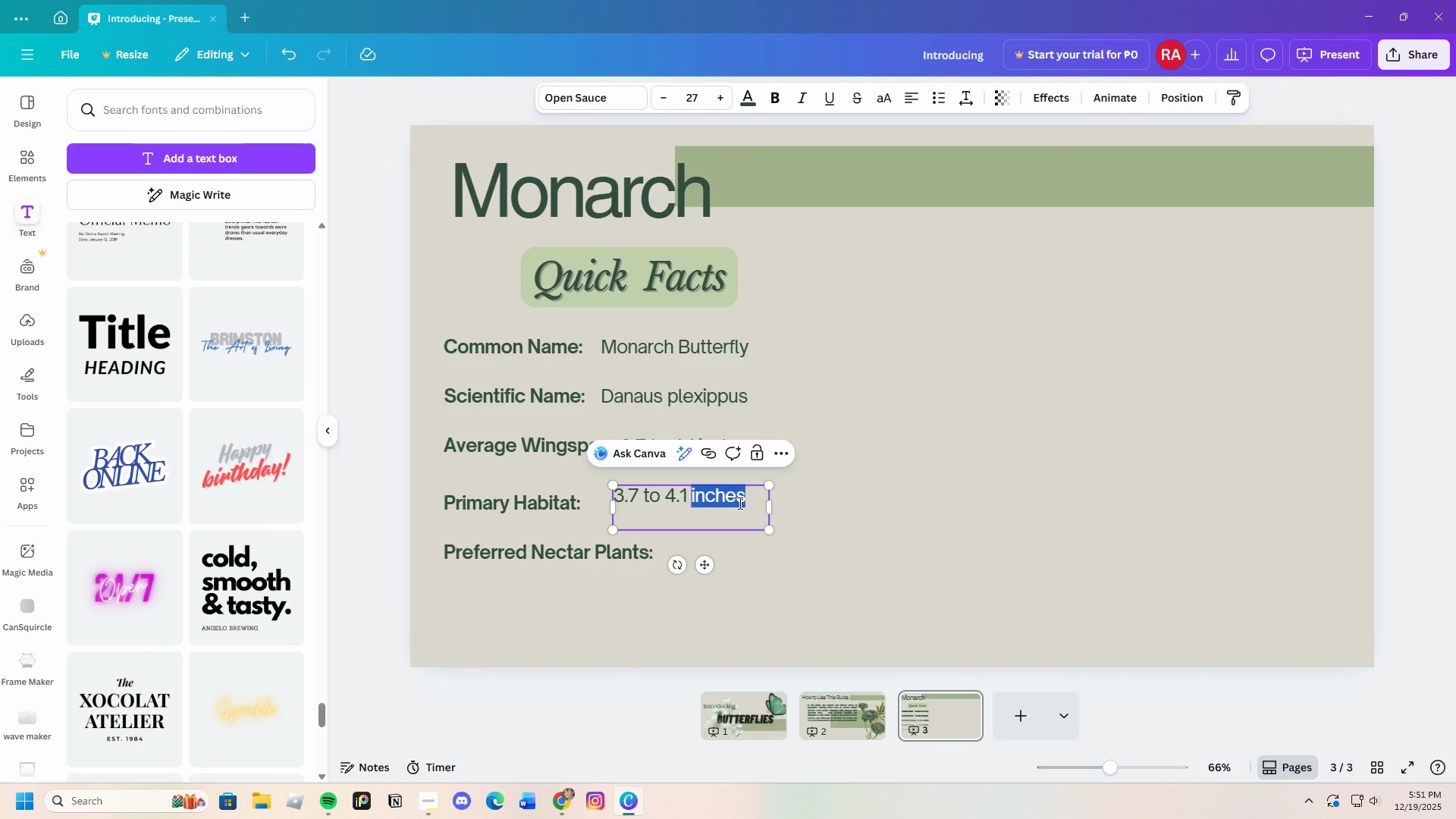 
triple_click([739, 503])
 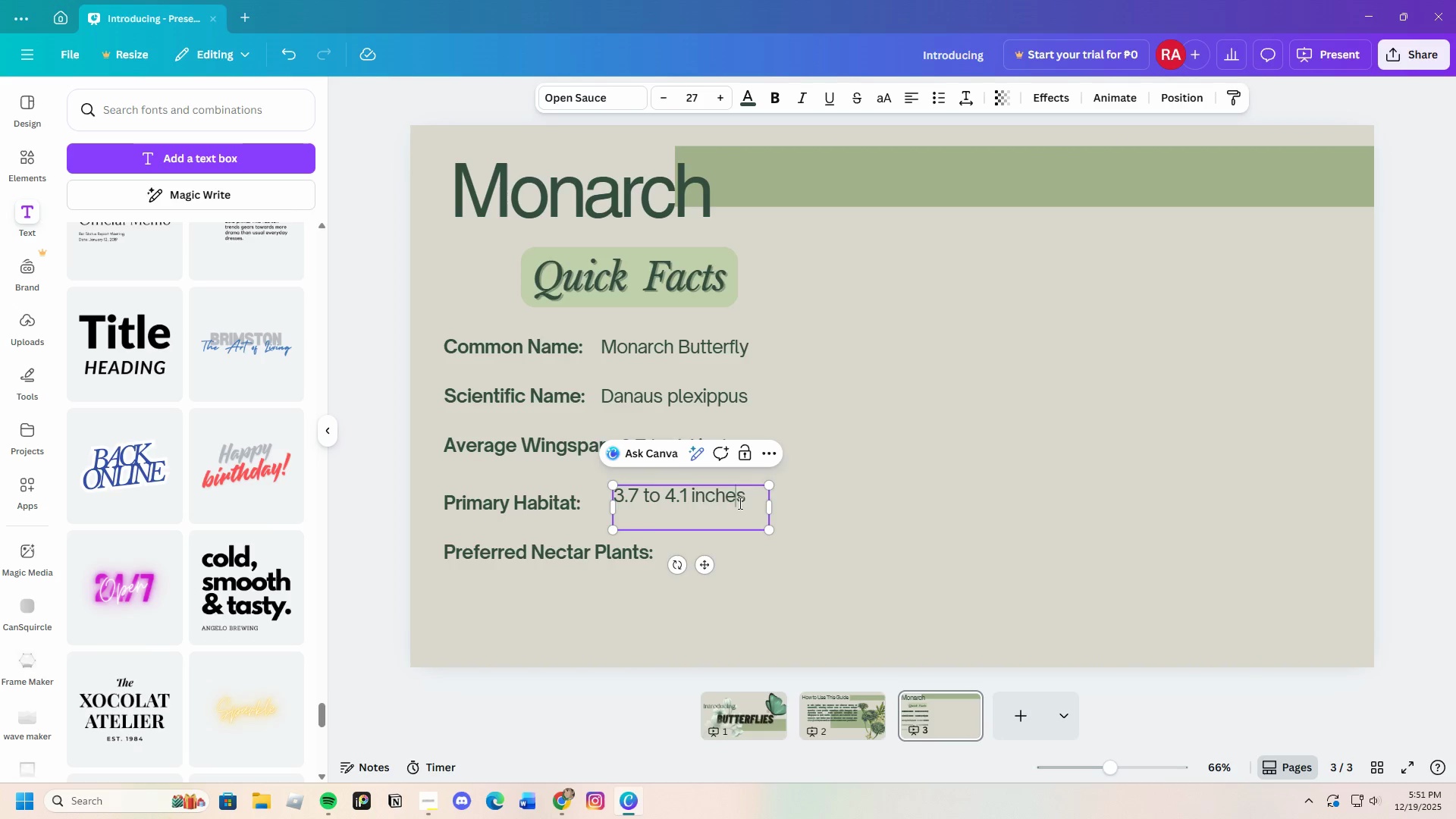 
triple_click([739, 503])
 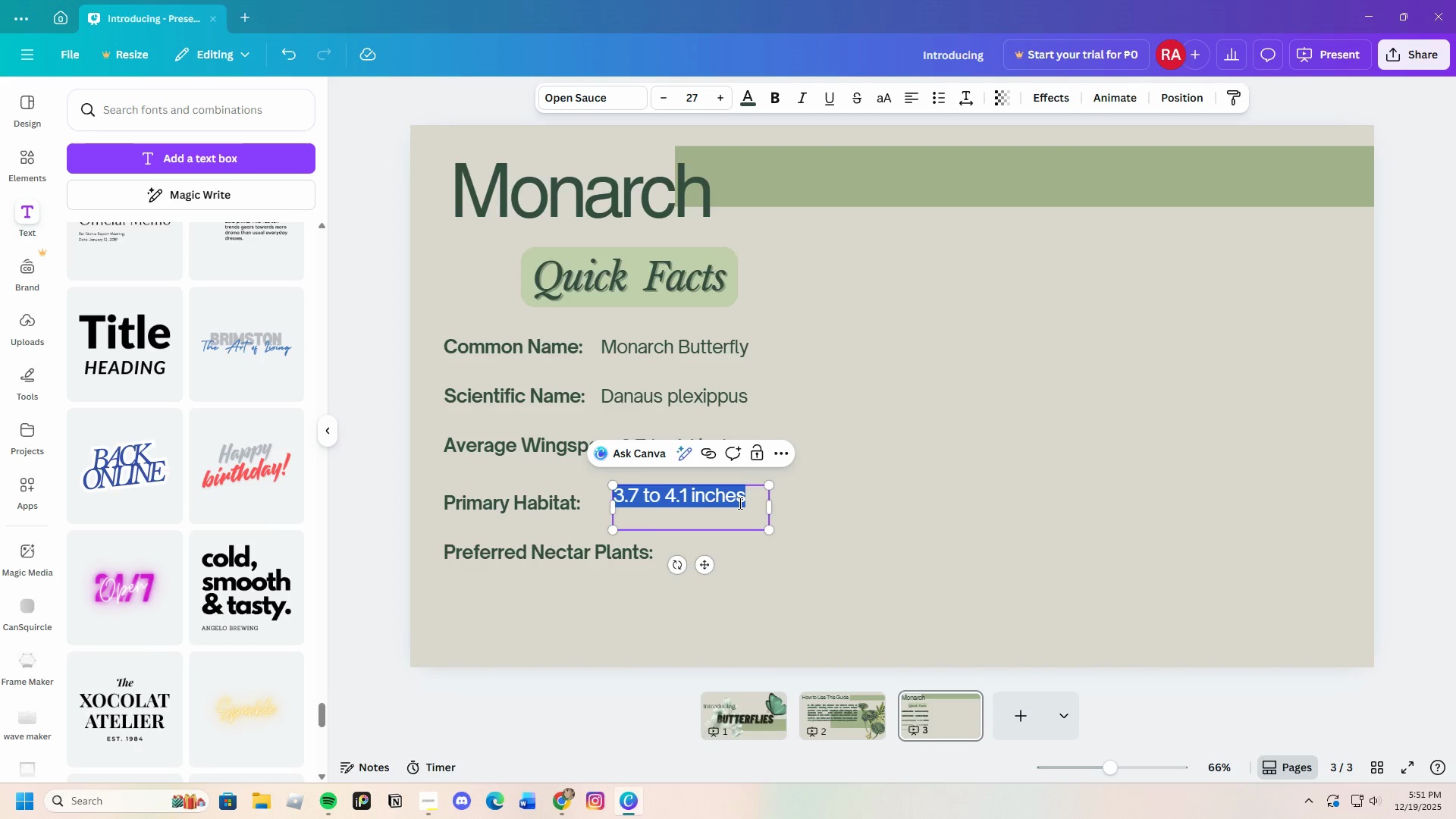 
triple_click([739, 503])
 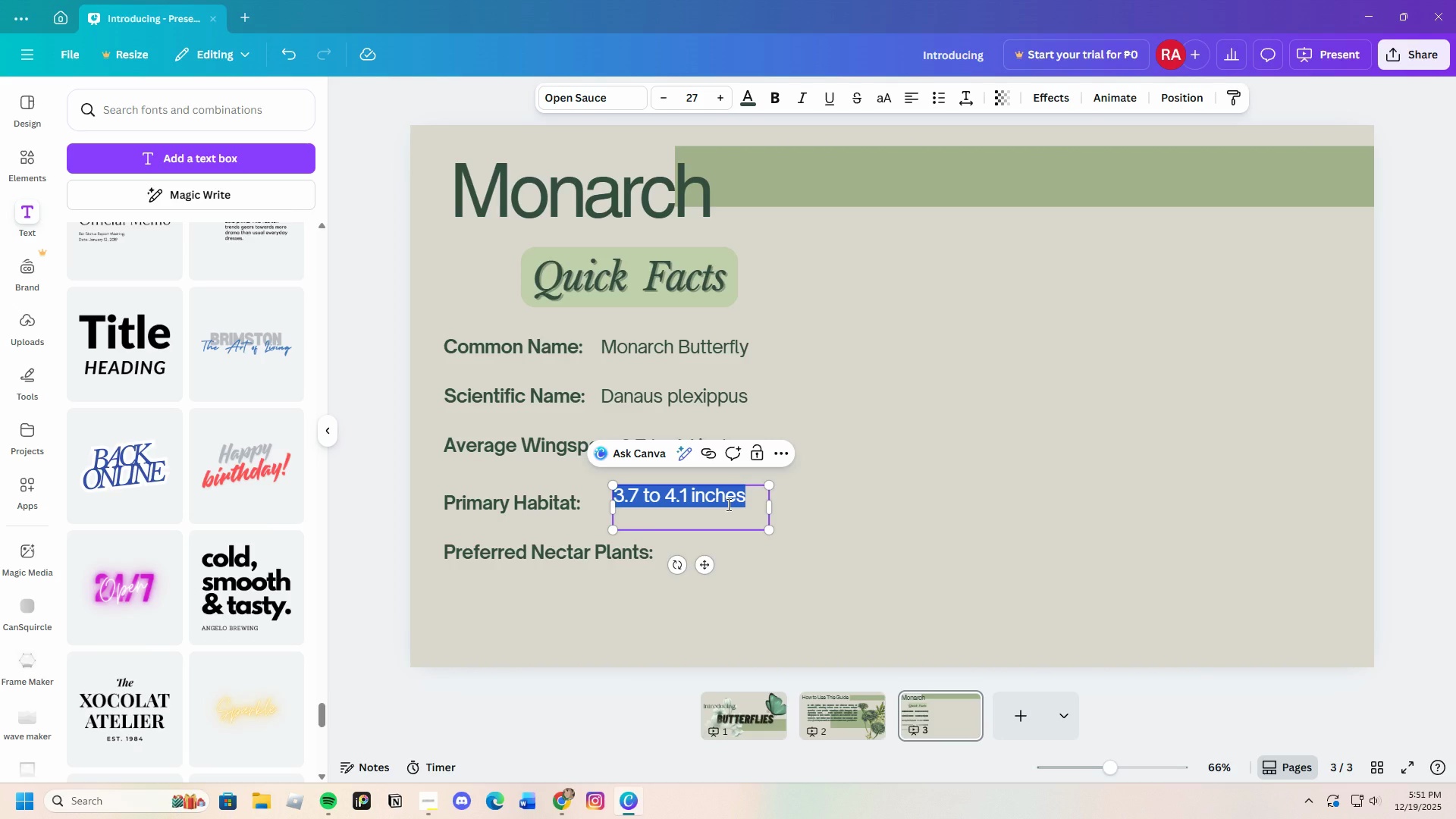 
key(Backspace)
 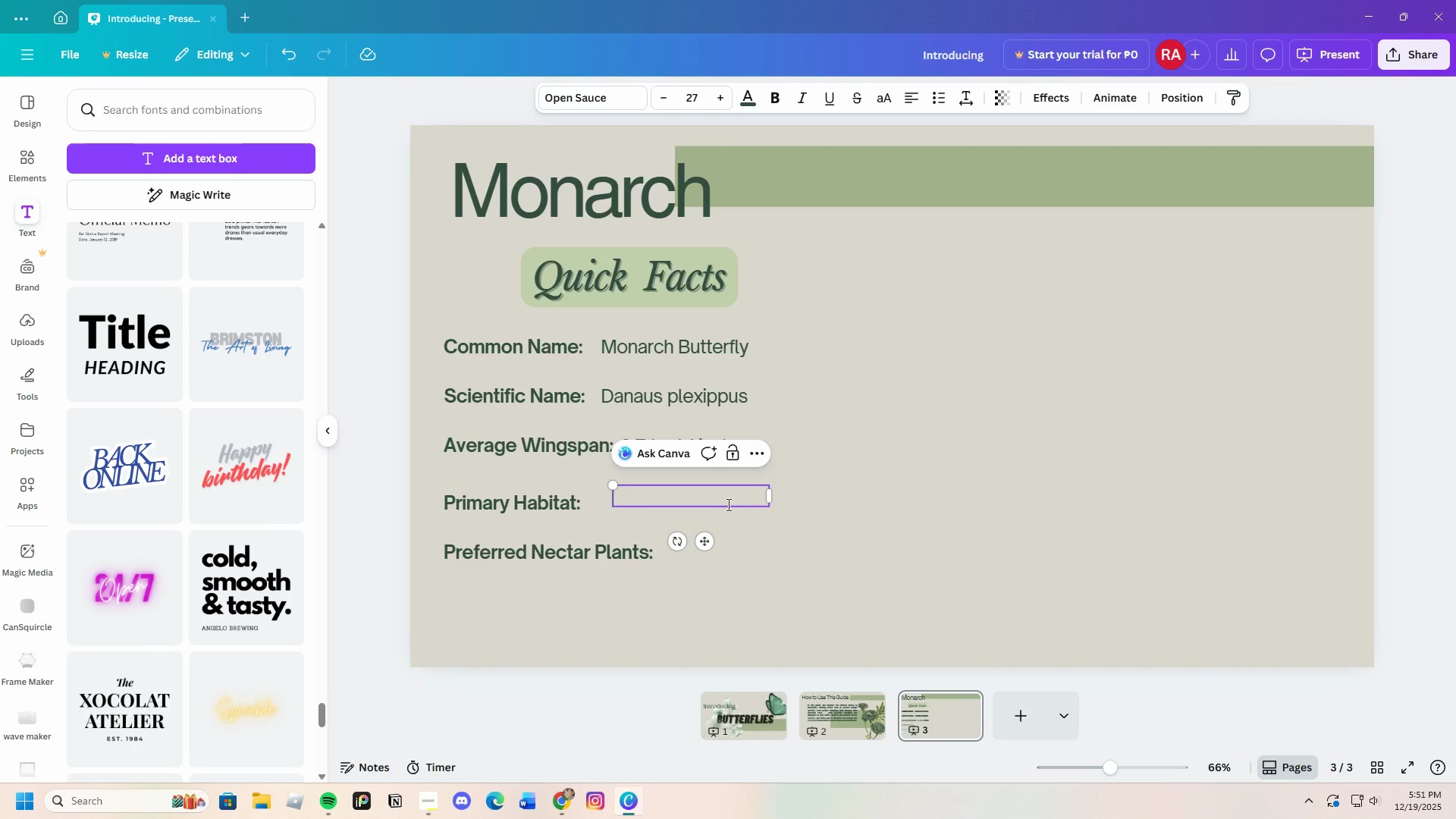 
key(Control+ControlLeft)
 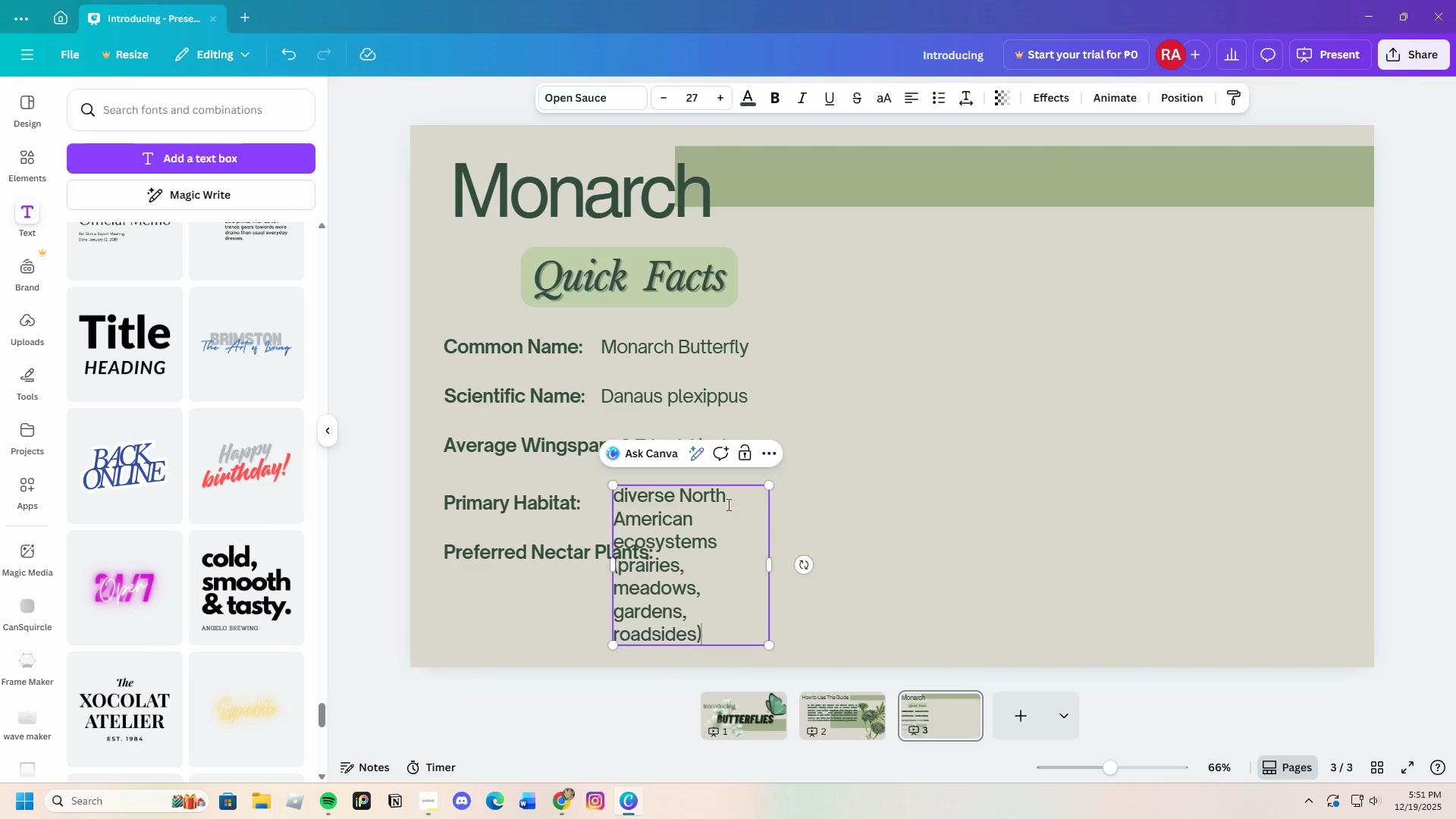 
key(Control+V)
 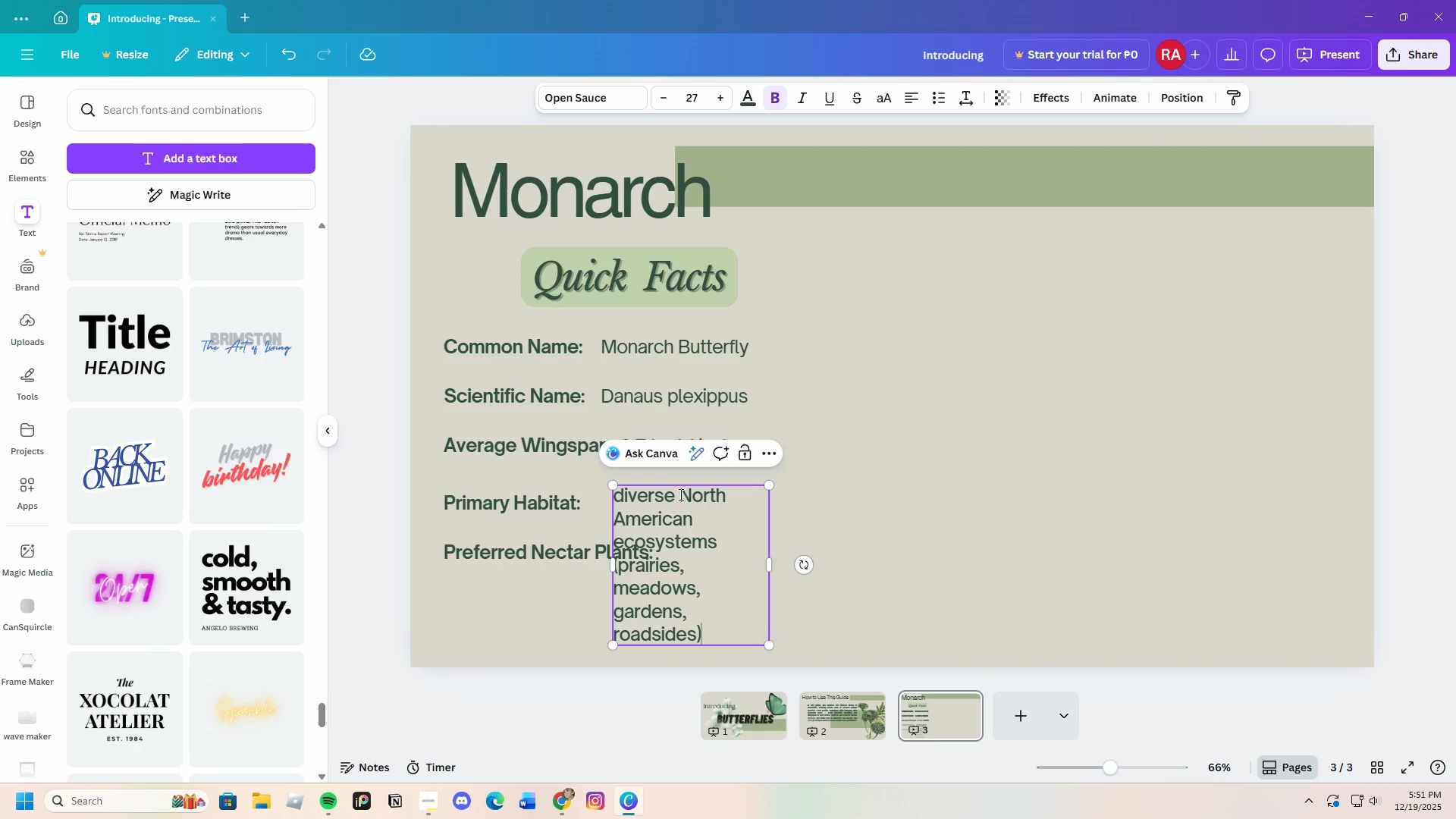 
left_click_drag(start_coordinate=[679, 494], to_coordinate=[620, 501])
 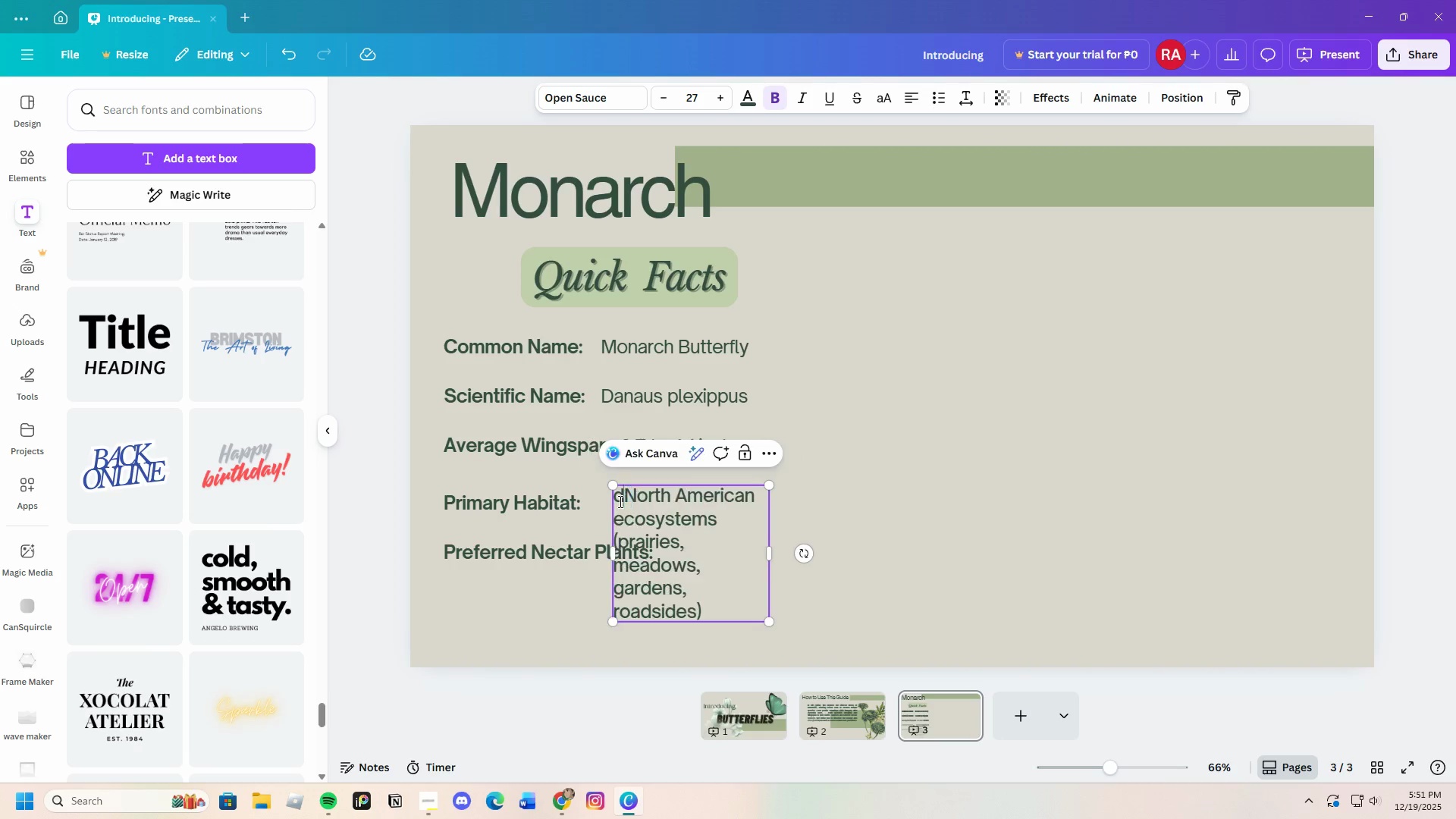 
key(Backspace)
 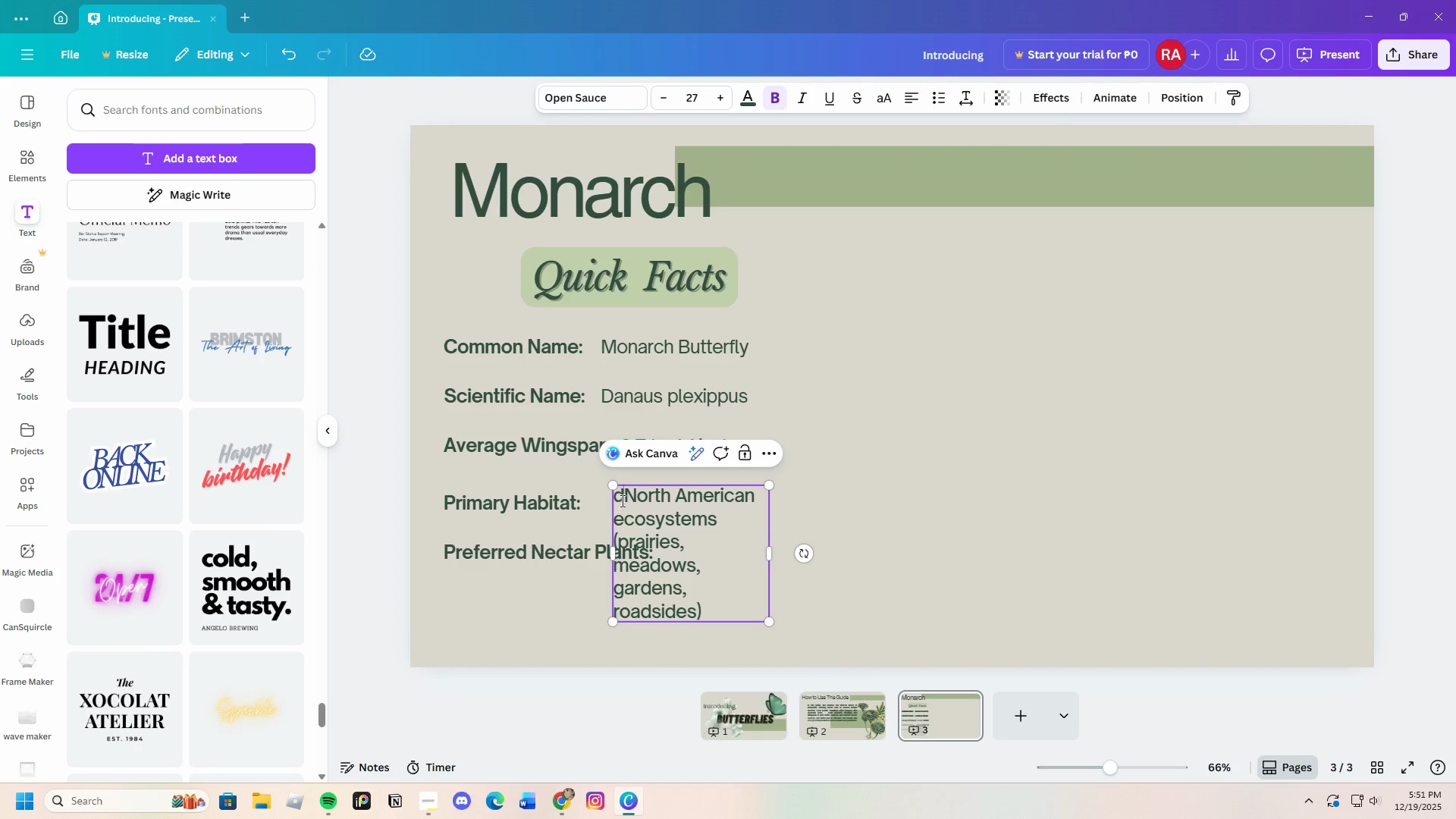 
key(Backspace)
 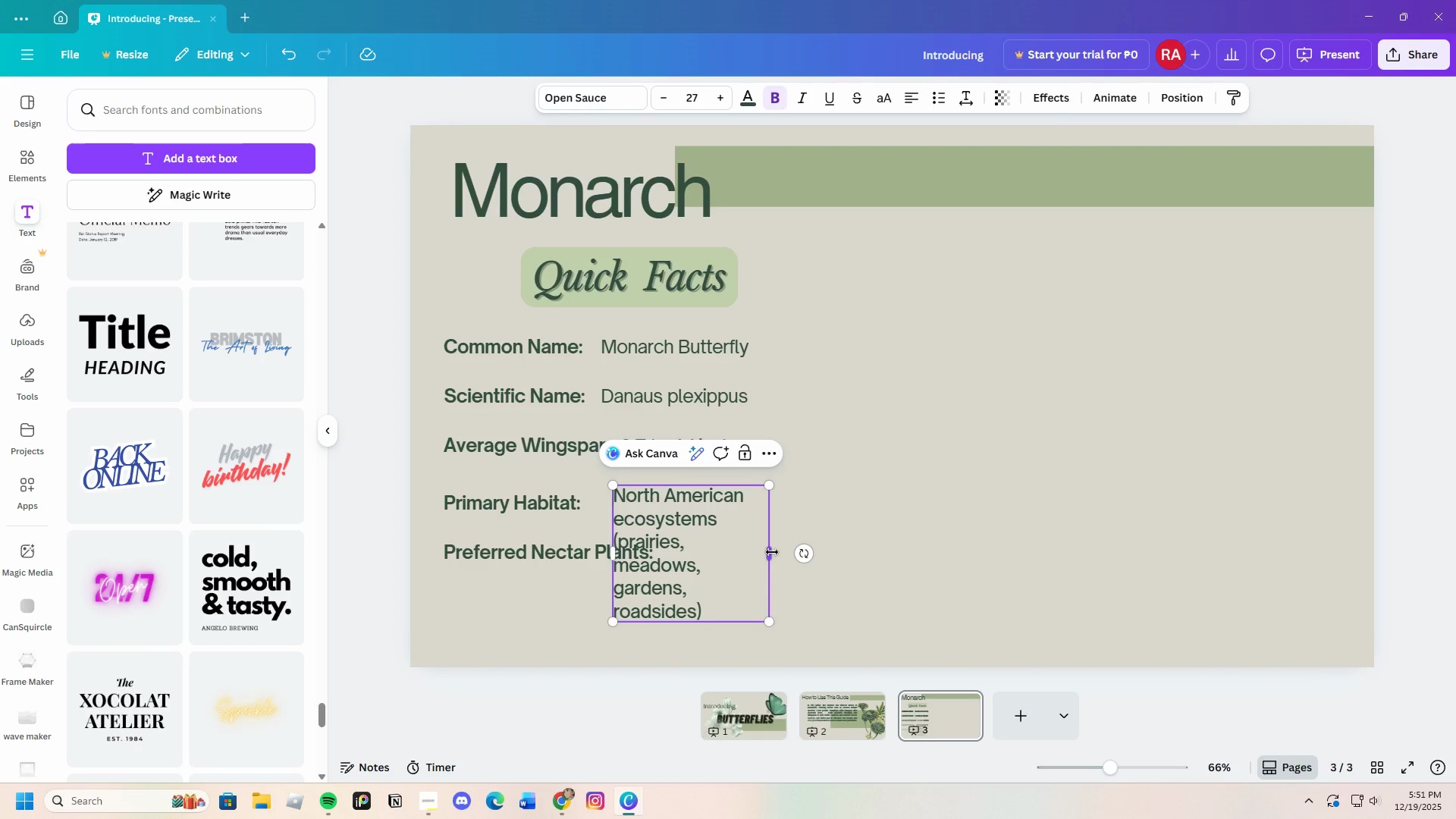 
left_click_drag(start_coordinate=[772, 552], to_coordinate=[906, 488])
 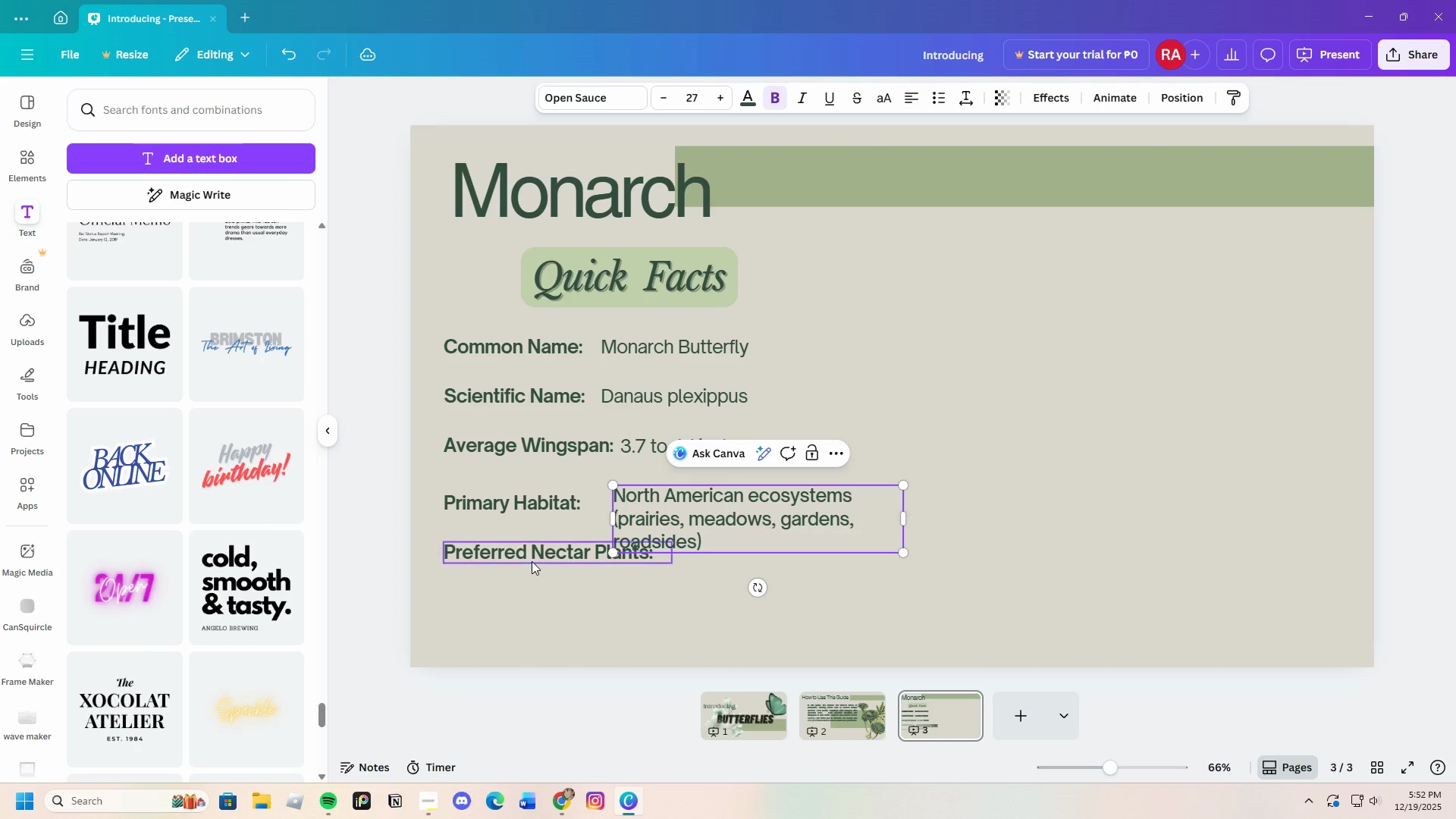 
left_click_drag(start_coordinate=[532, 560], to_coordinate=[532, 585])
 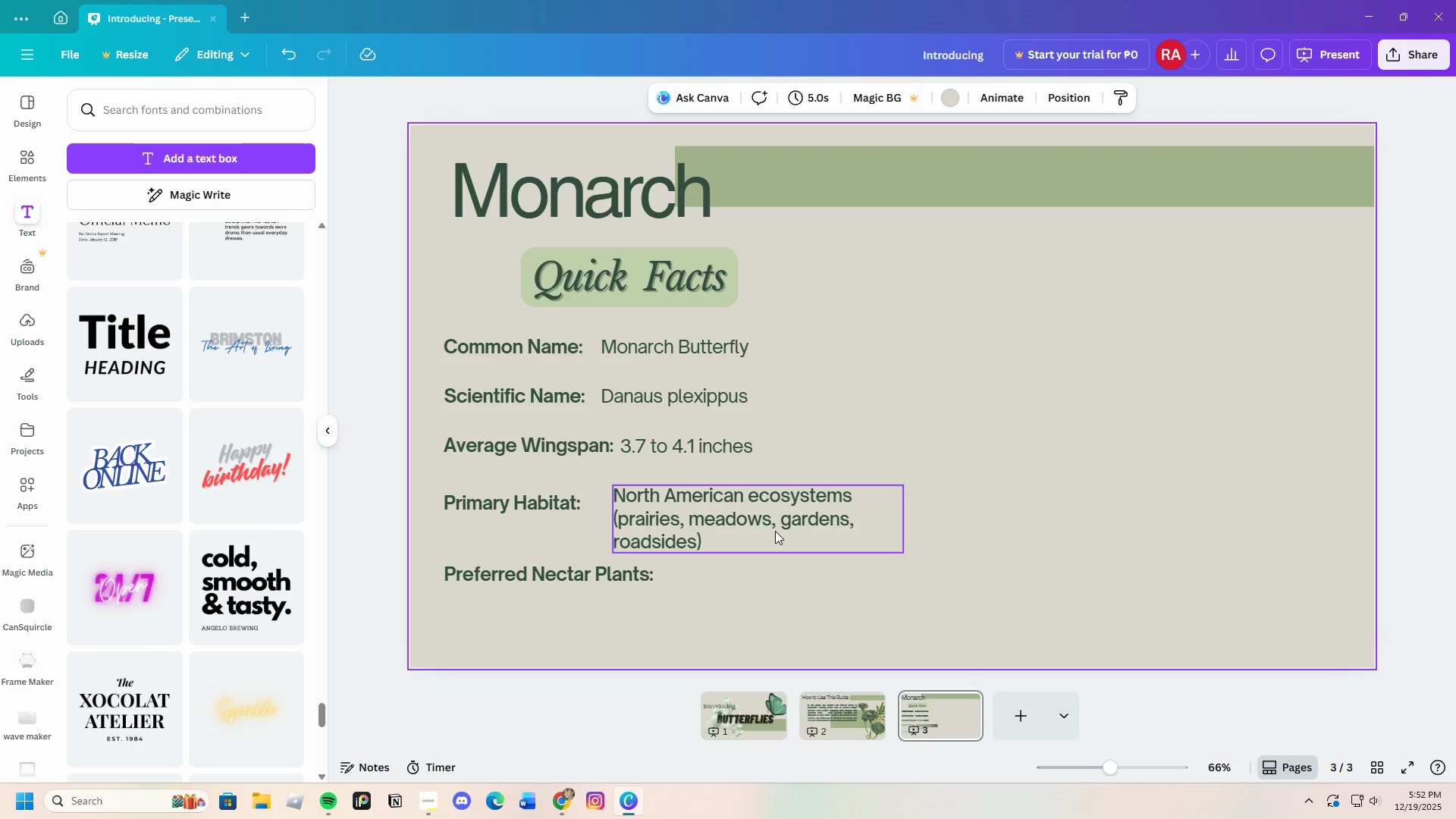 
left_click([777, 502])
 